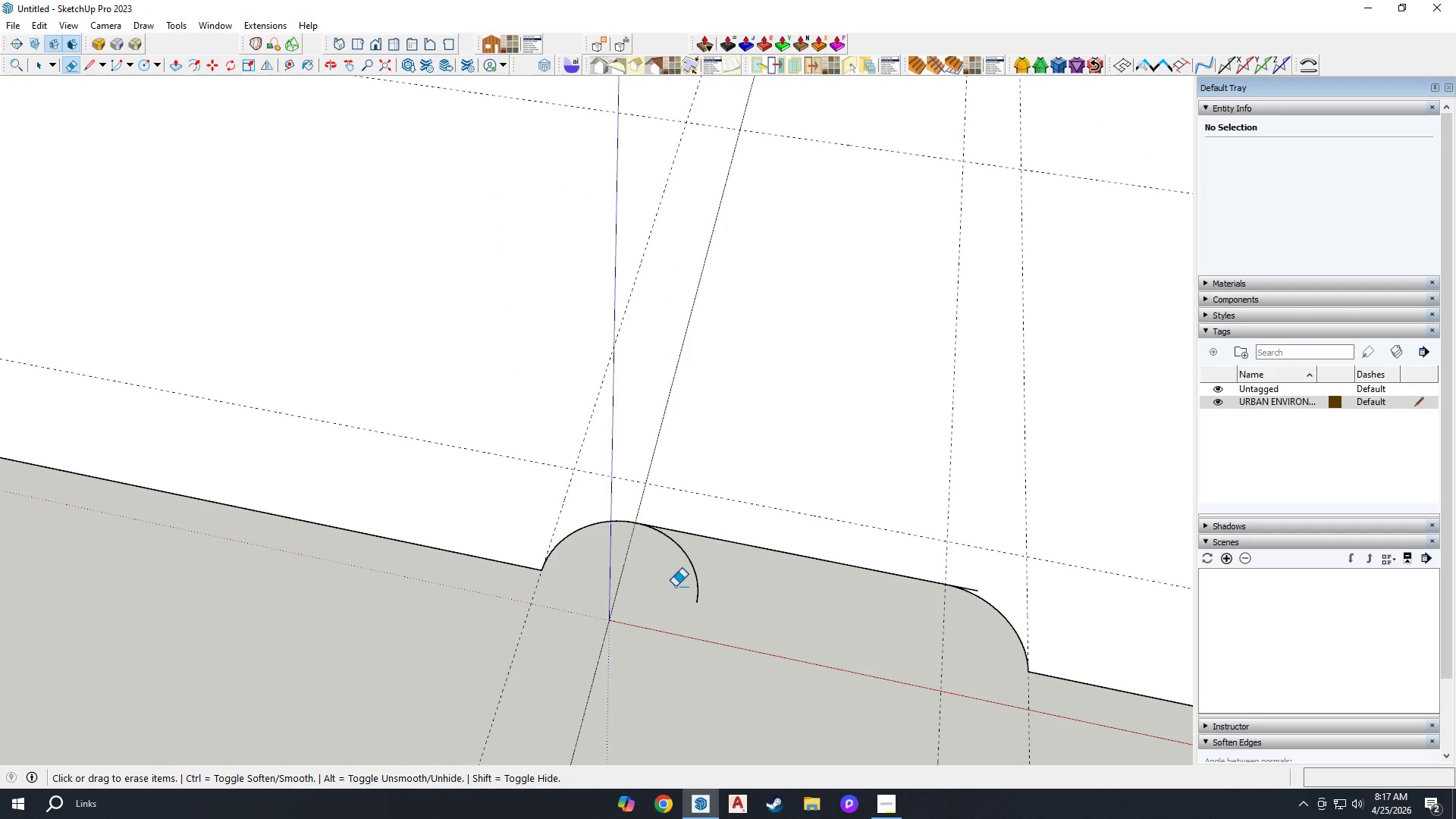 
left_click_drag(start_coordinate=[686, 587], to_coordinate=[708, 588])
 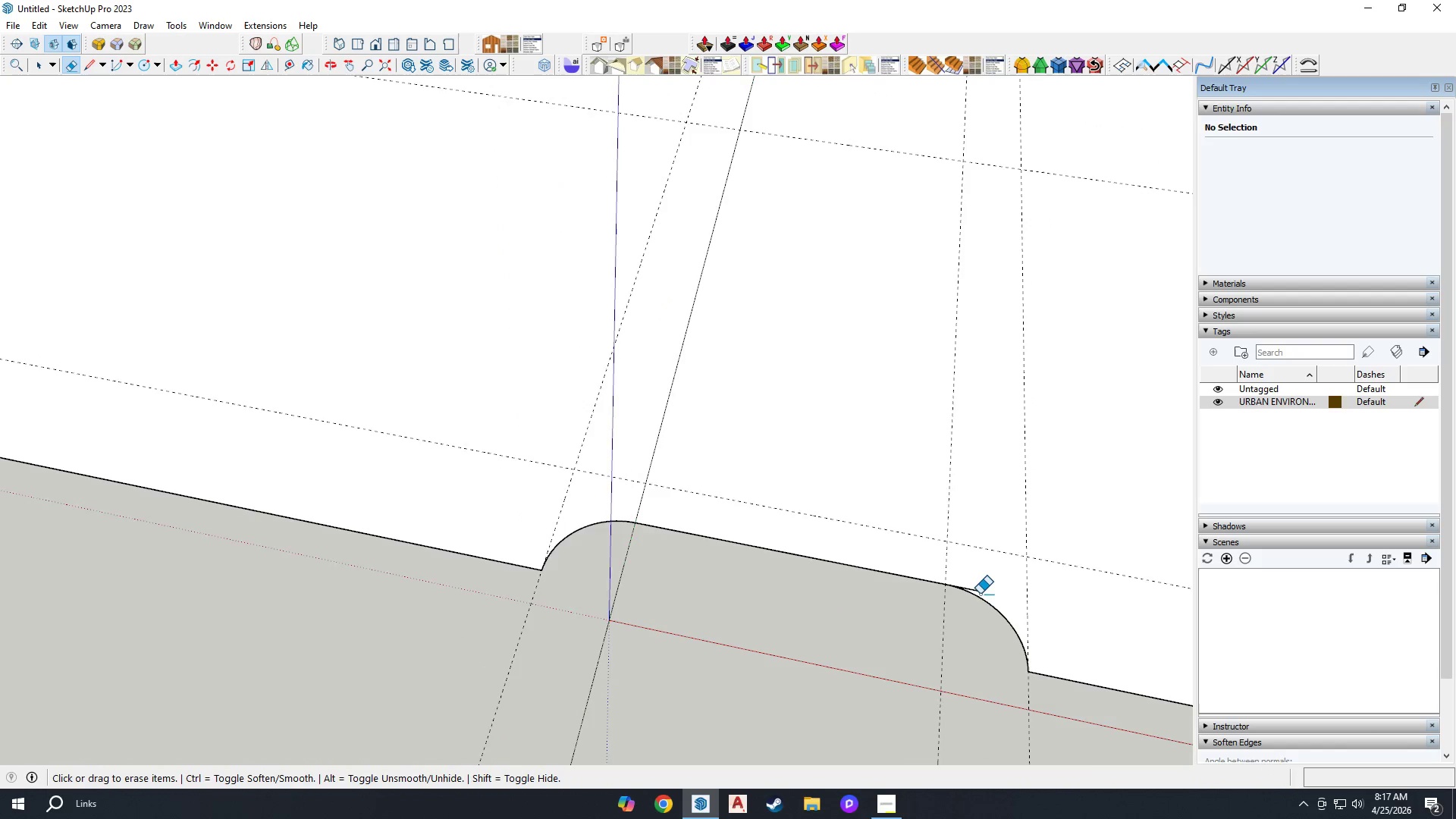 
left_click_drag(start_coordinate=[979, 591], to_coordinate=[972, 588])
 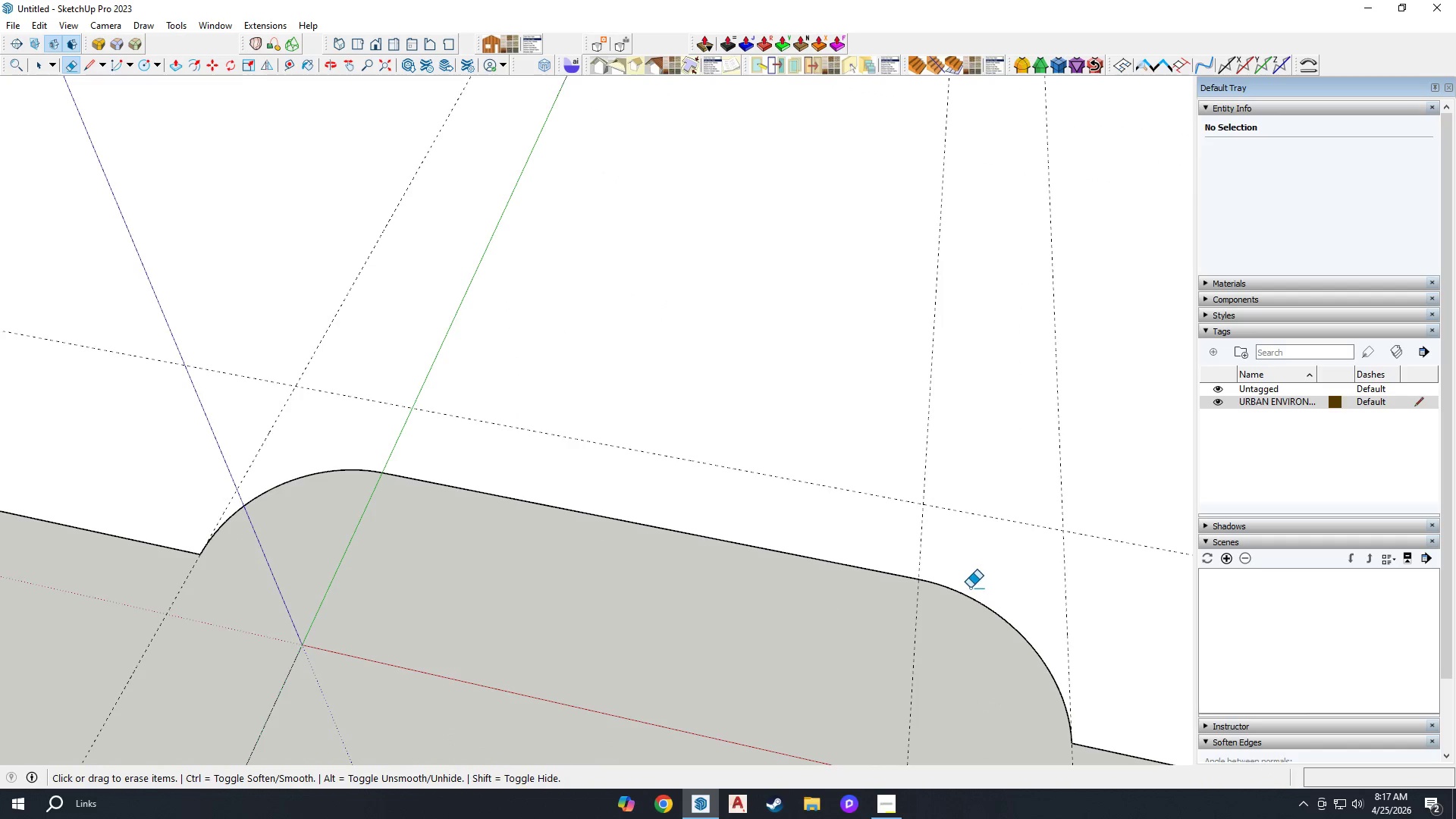 
scroll: coordinate [979, 591], scroll_direction: up, amount: 6.0
 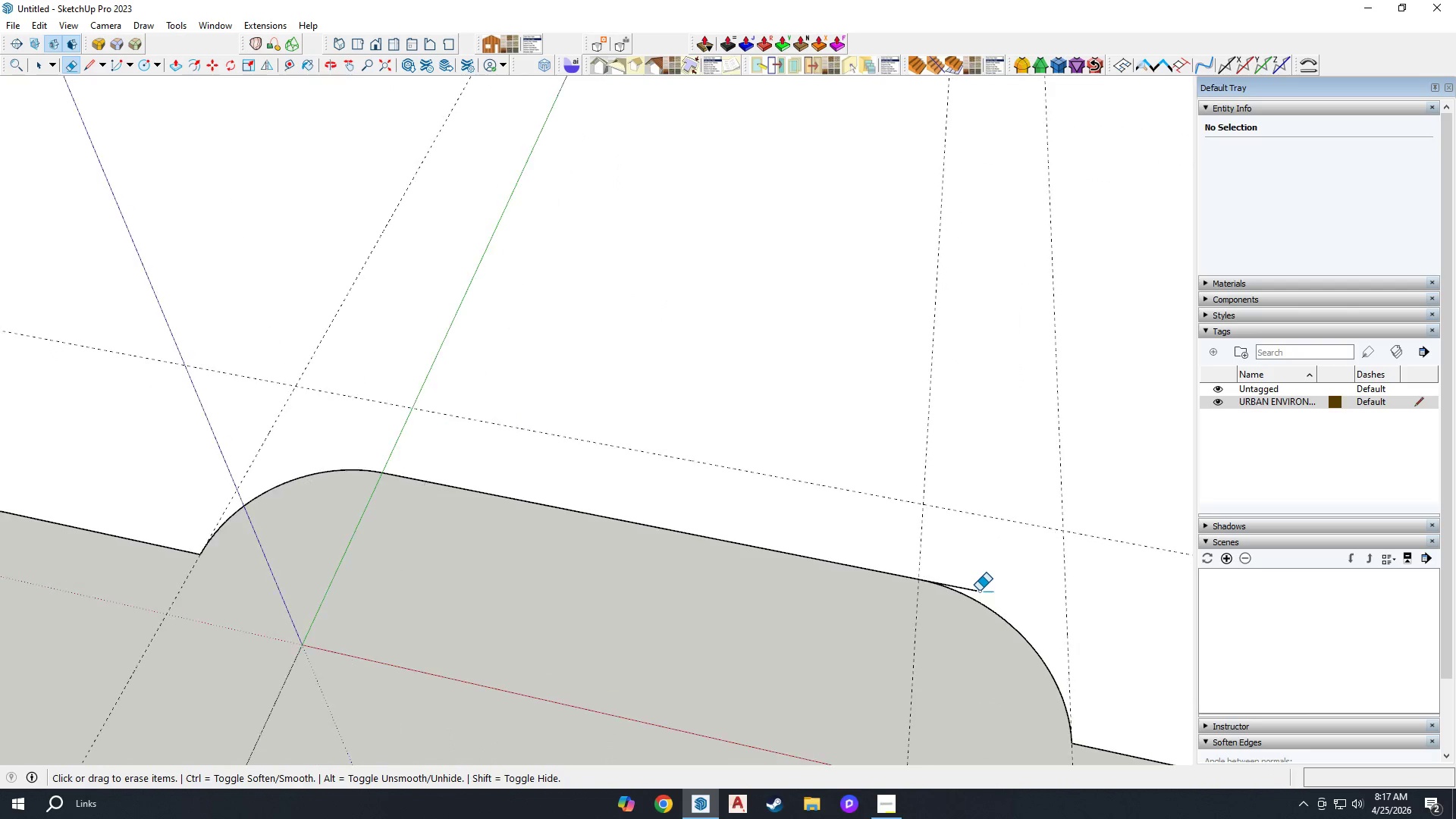 
key(Period)
 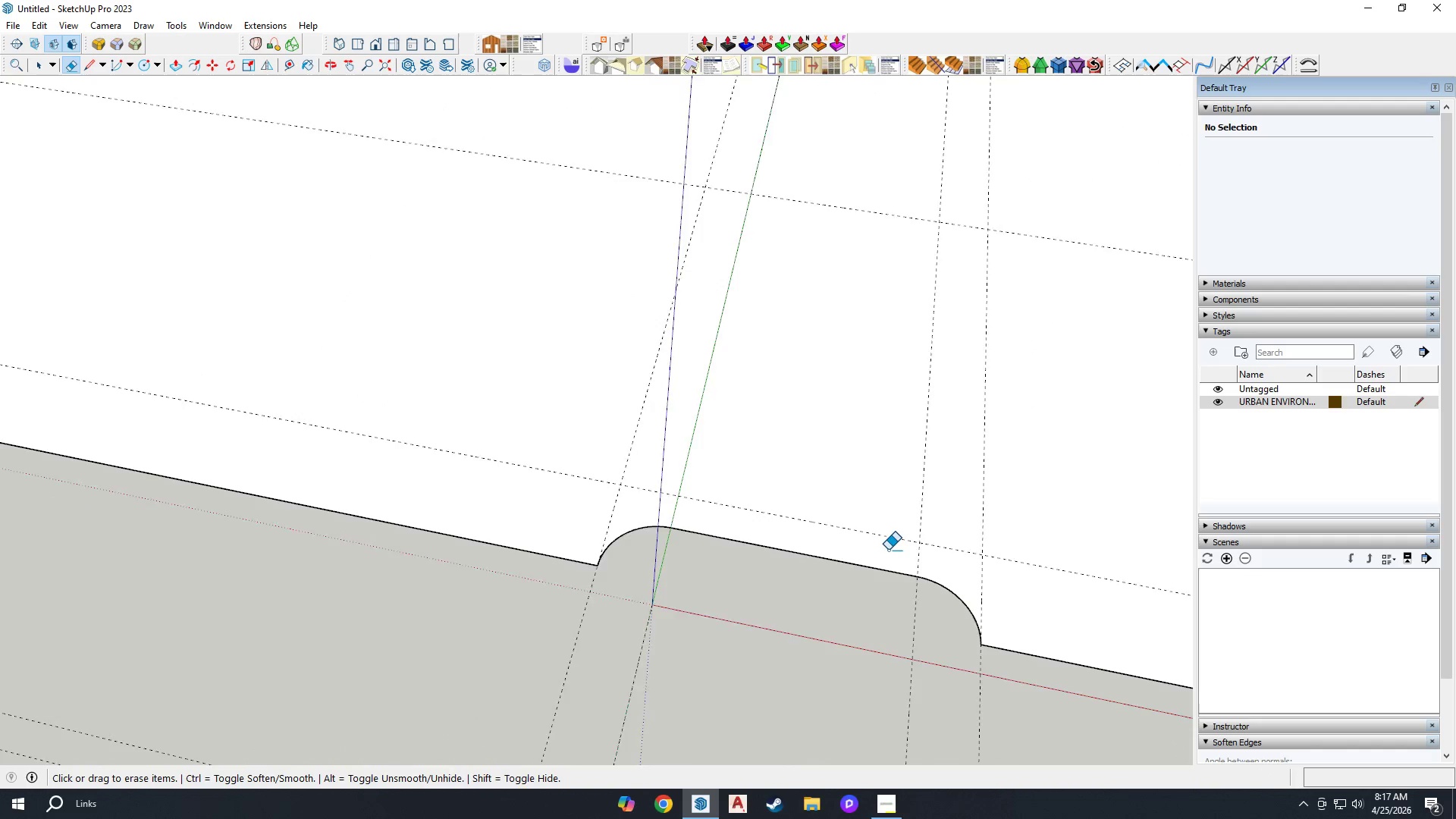 
scroll: coordinate [883, 550], scroll_direction: down, amount: 14.0
 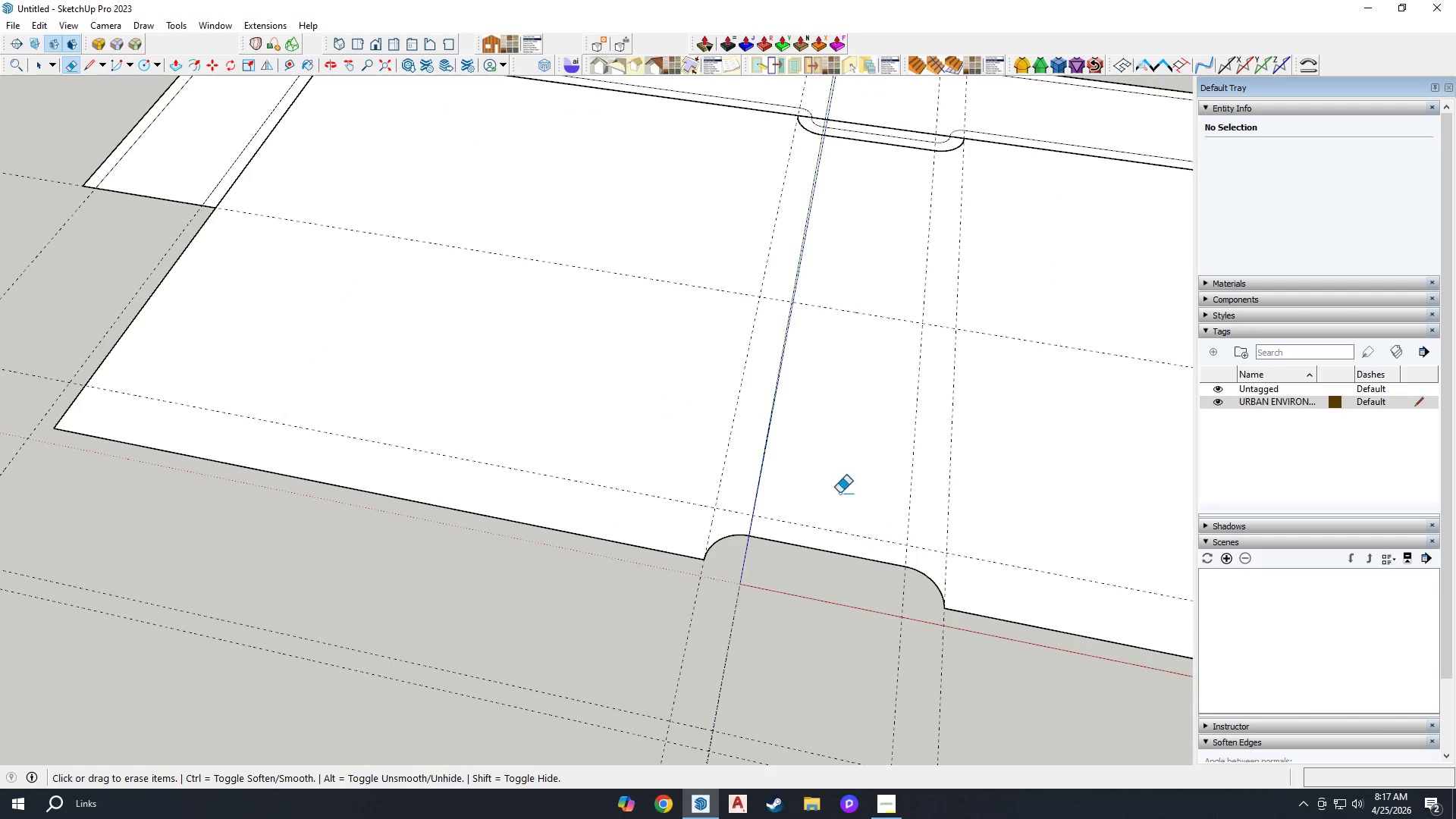 
key(Space)
 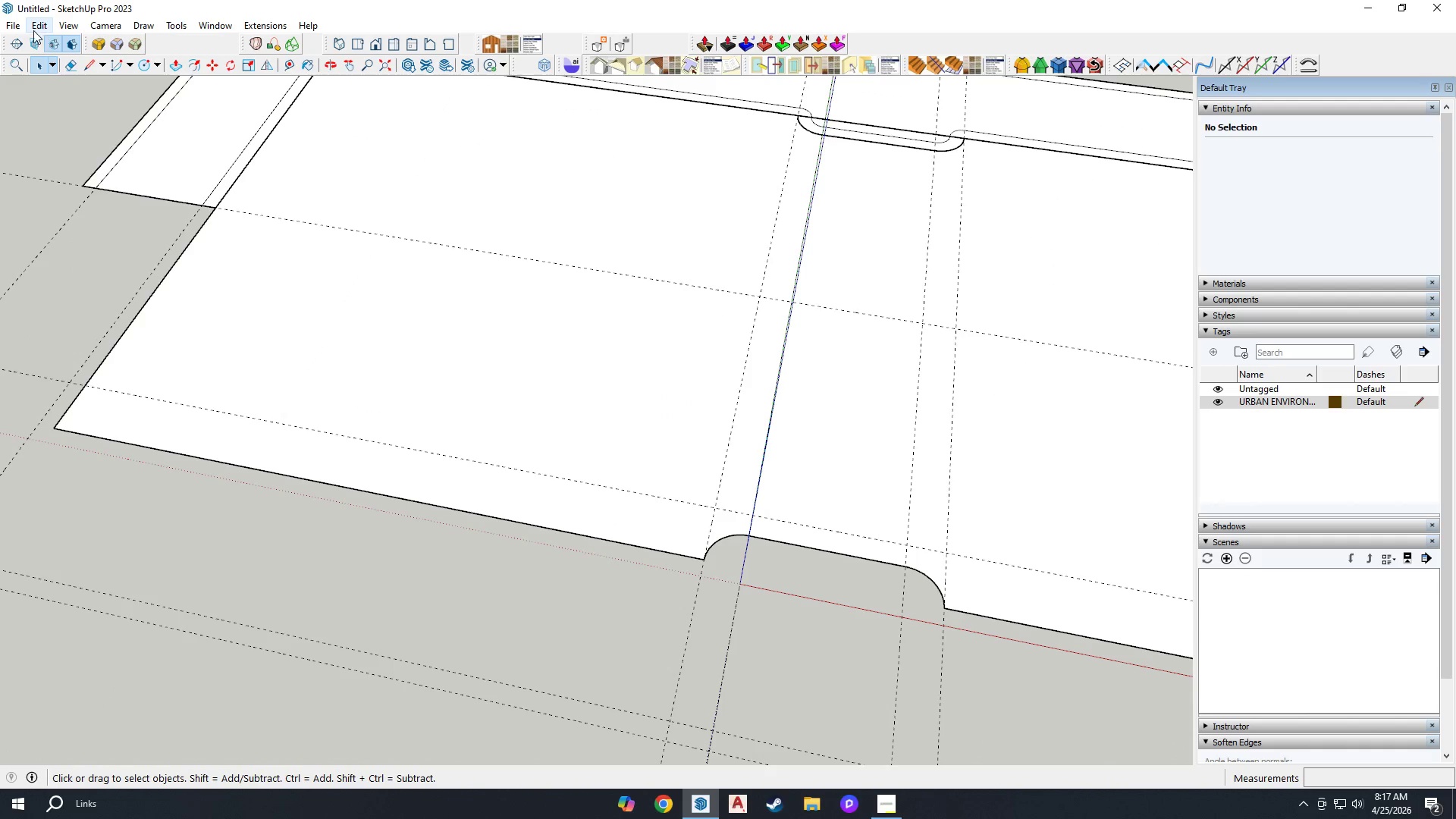 
left_click([17, 27])
 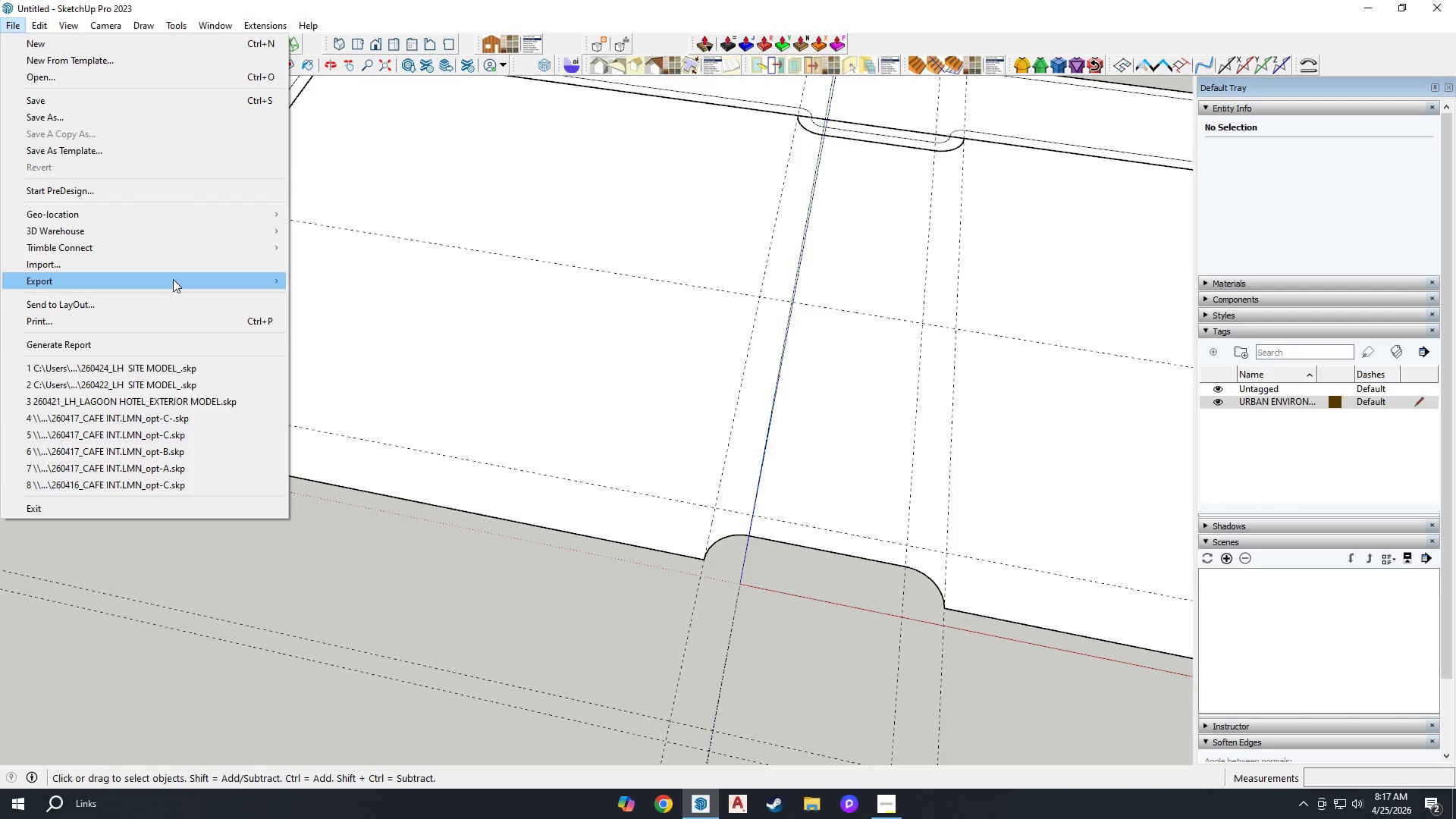 
wait(9.2)
 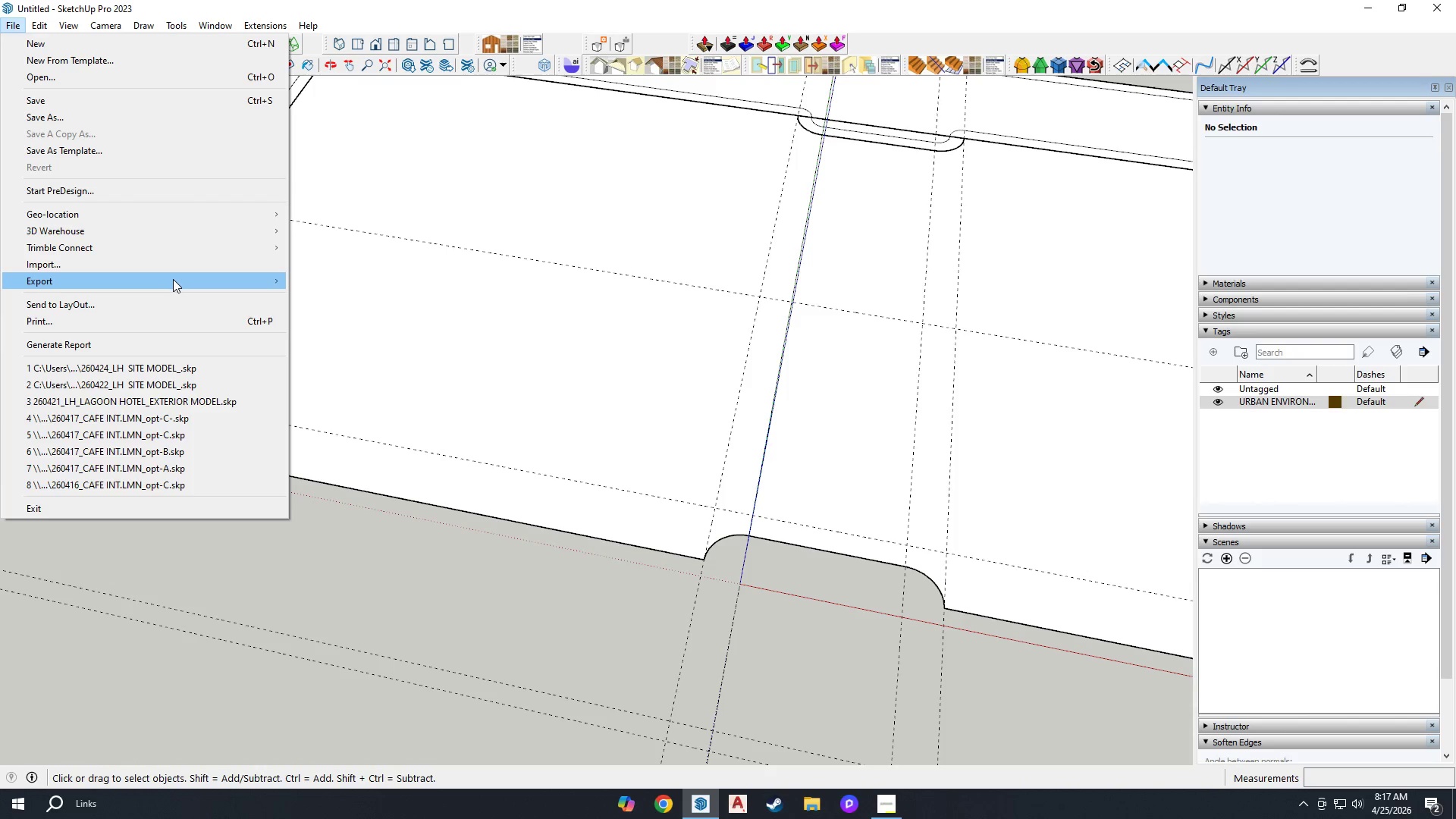 
left_click([171, 266])
 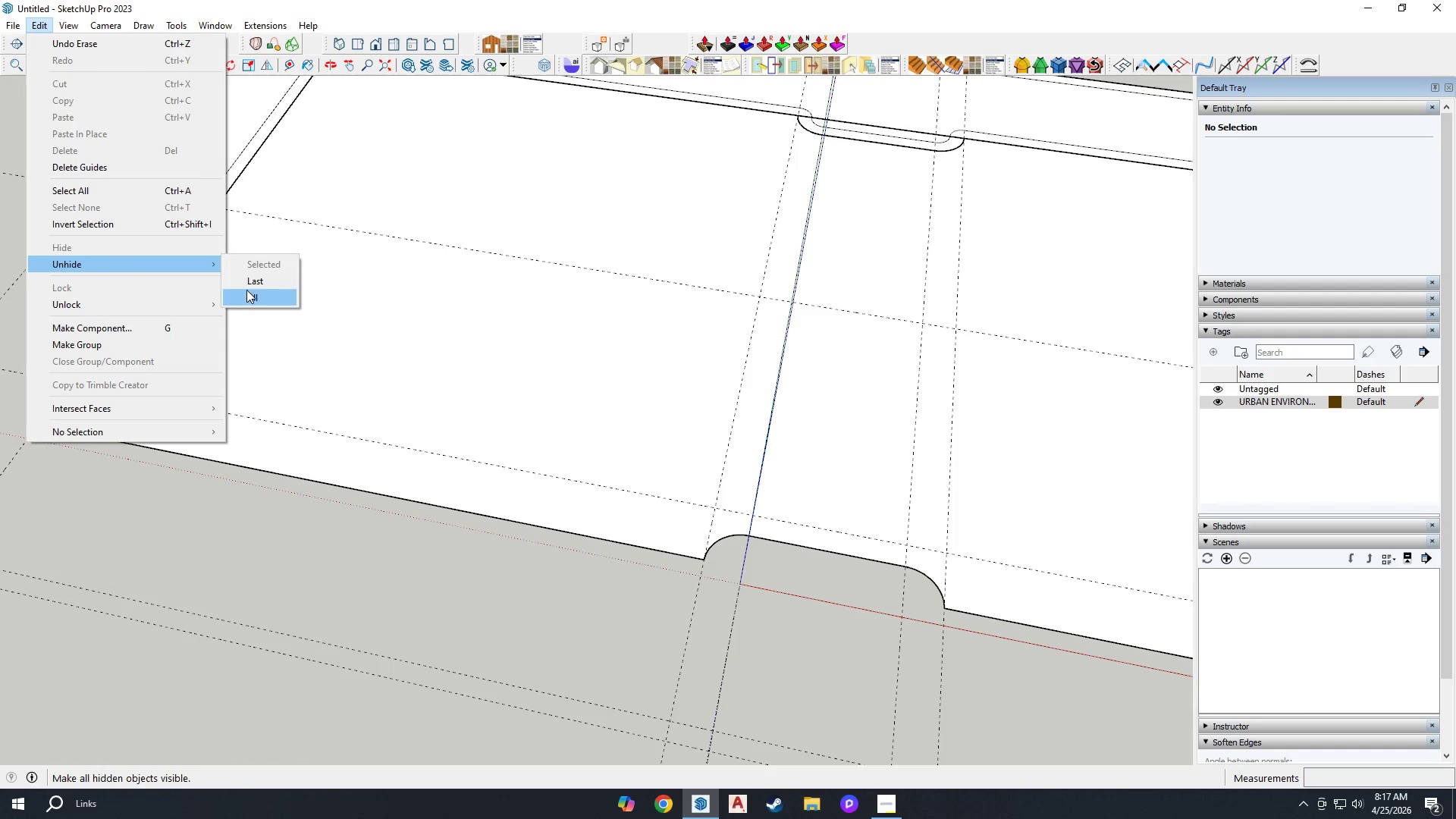 
left_click([246, 283])
 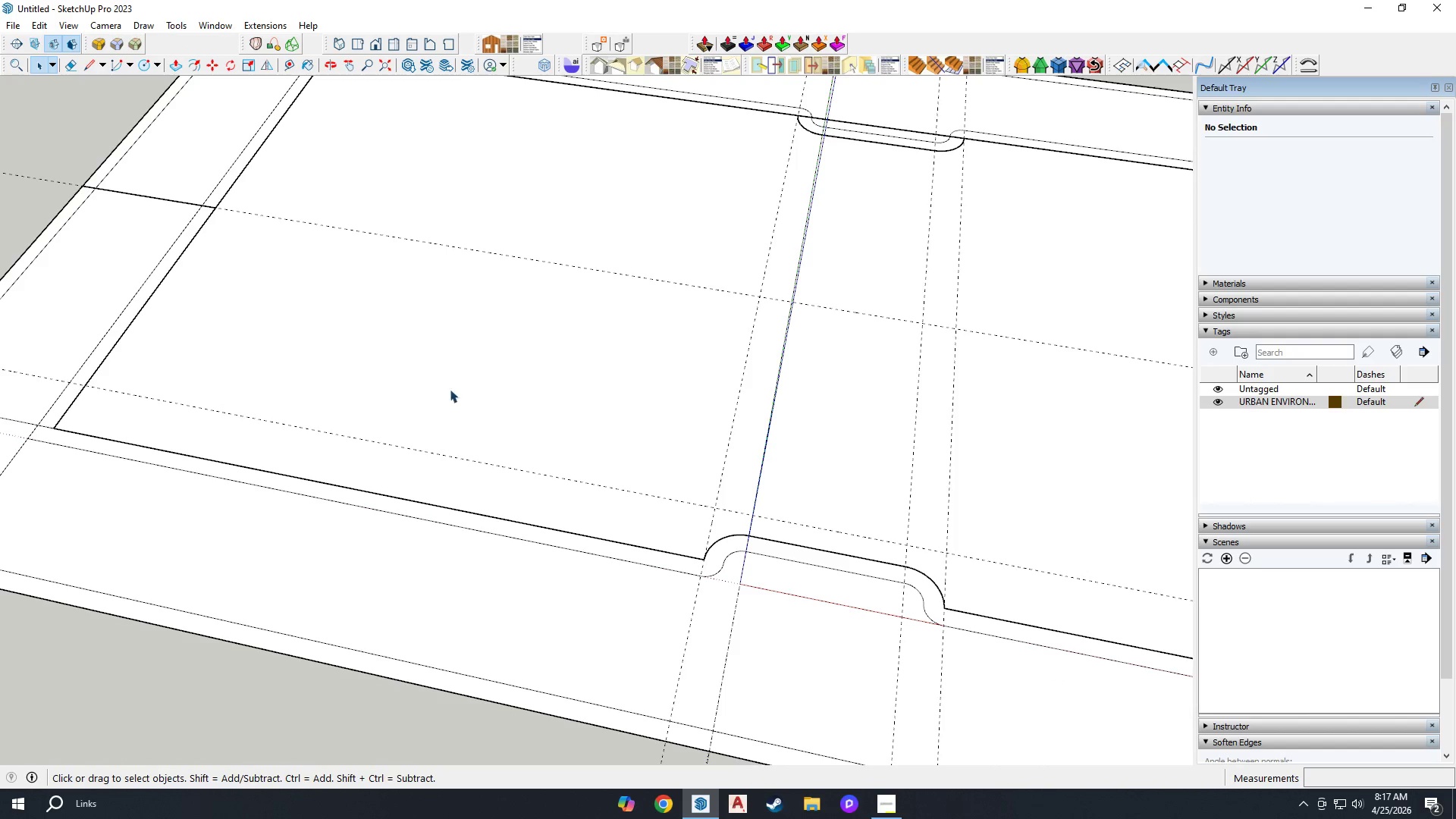 
key(Space)
 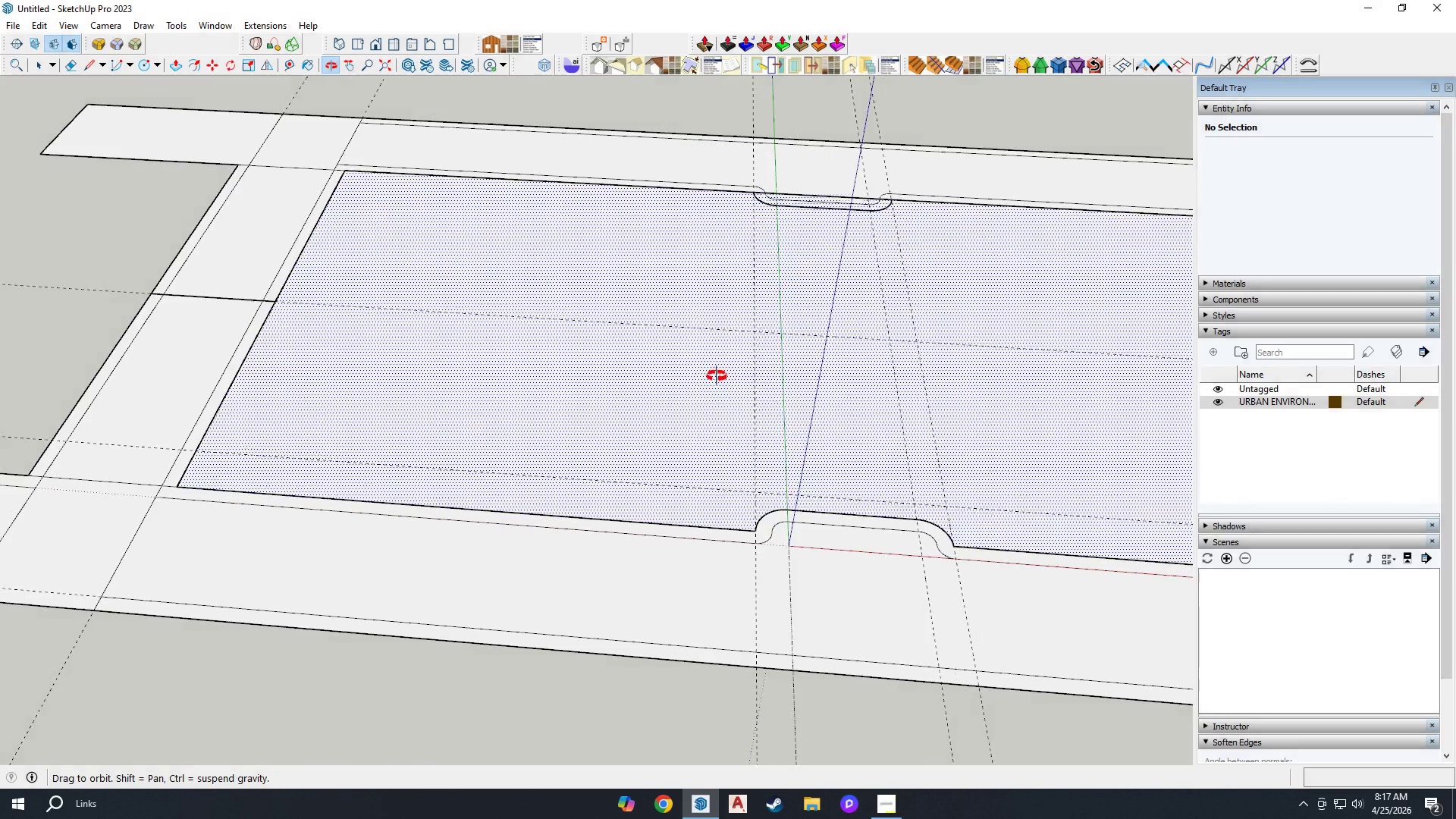 
scroll: coordinate [697, 469], scroll_direction: down, amount: 6.0
 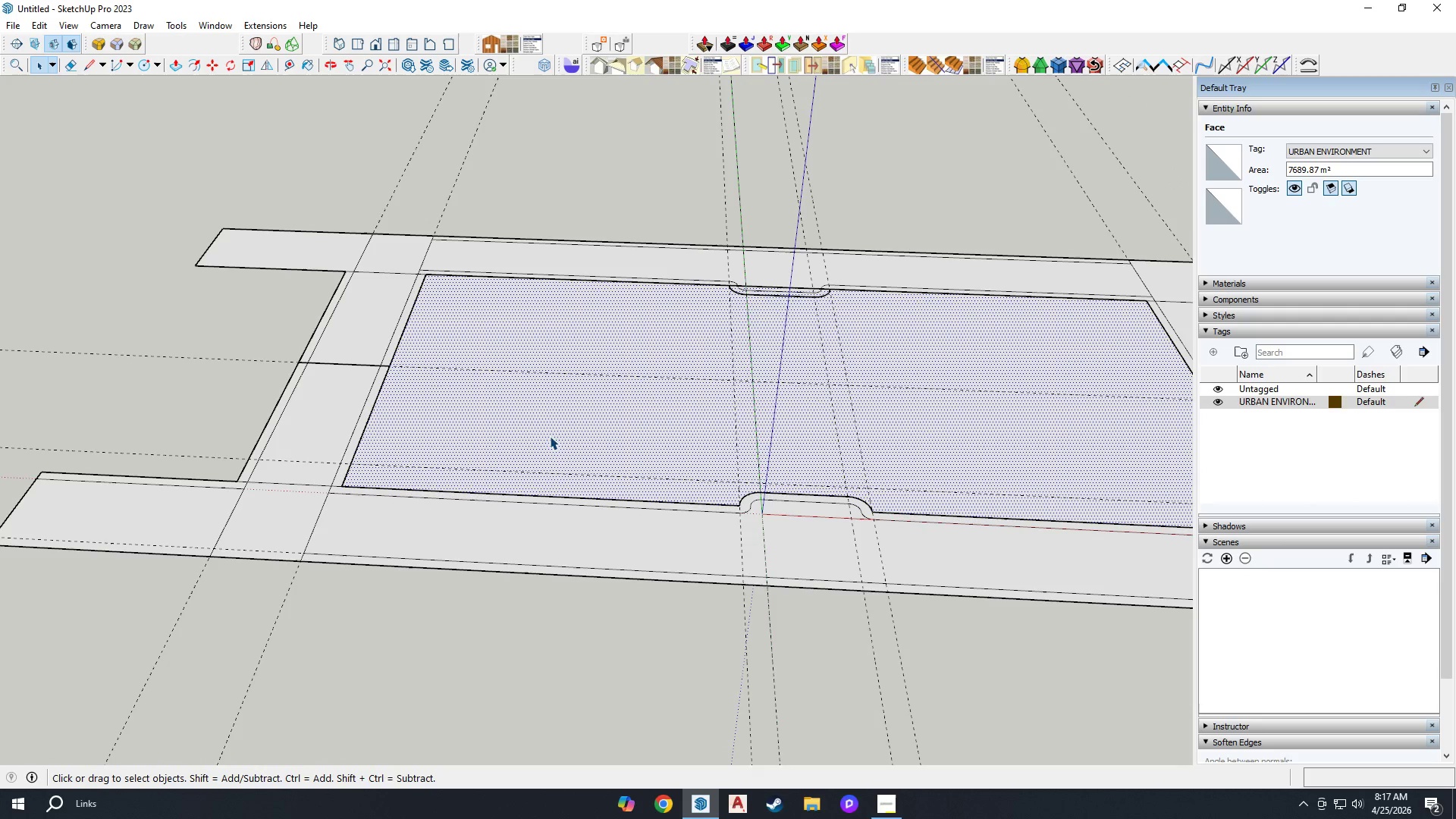 
scroll: coordinate [1271, 475], scroll_direction: up, amount: 2.0
 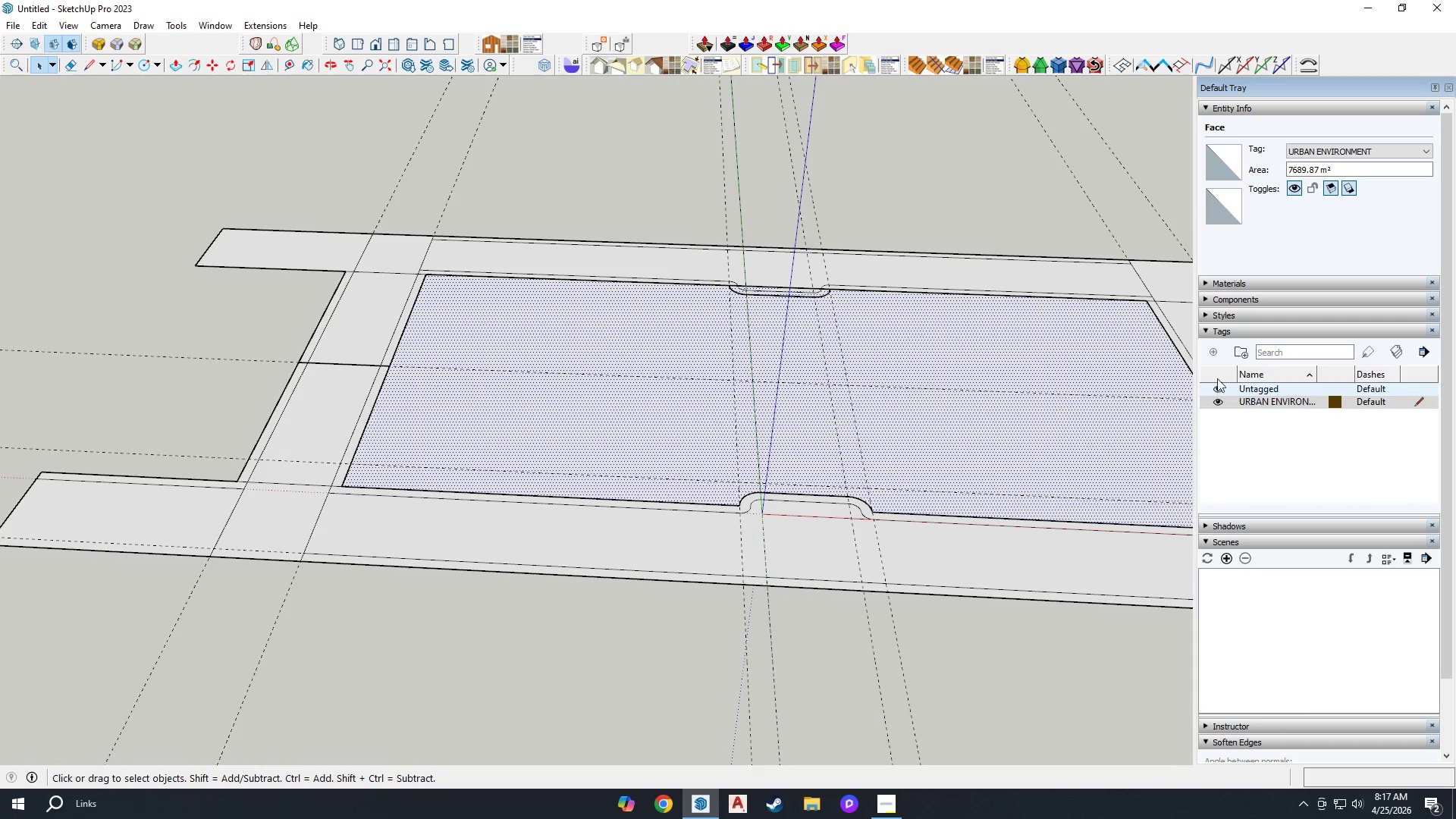 
left_click([1210, 352])
 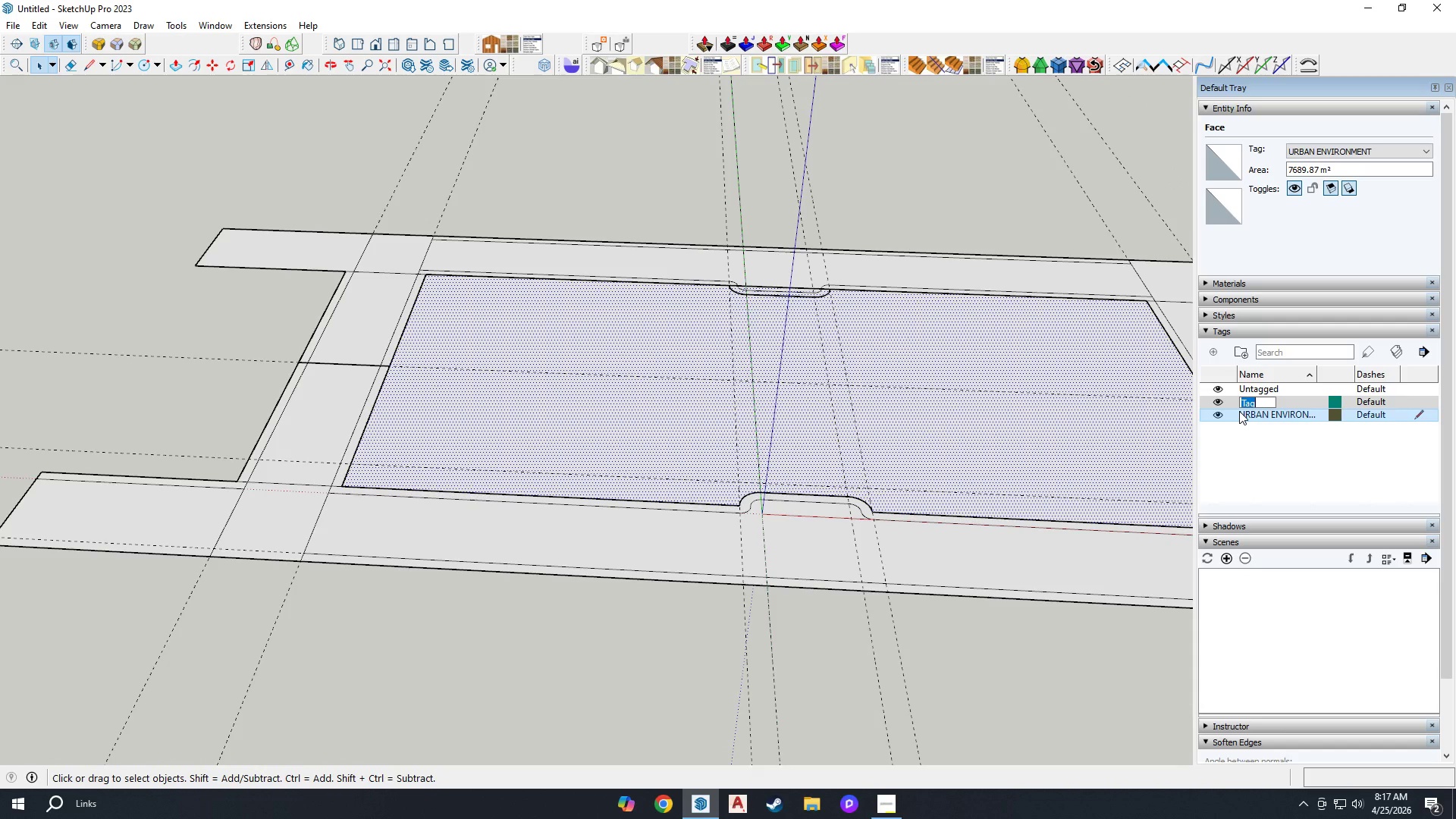 
type(MUSEUM GRUNDS)
 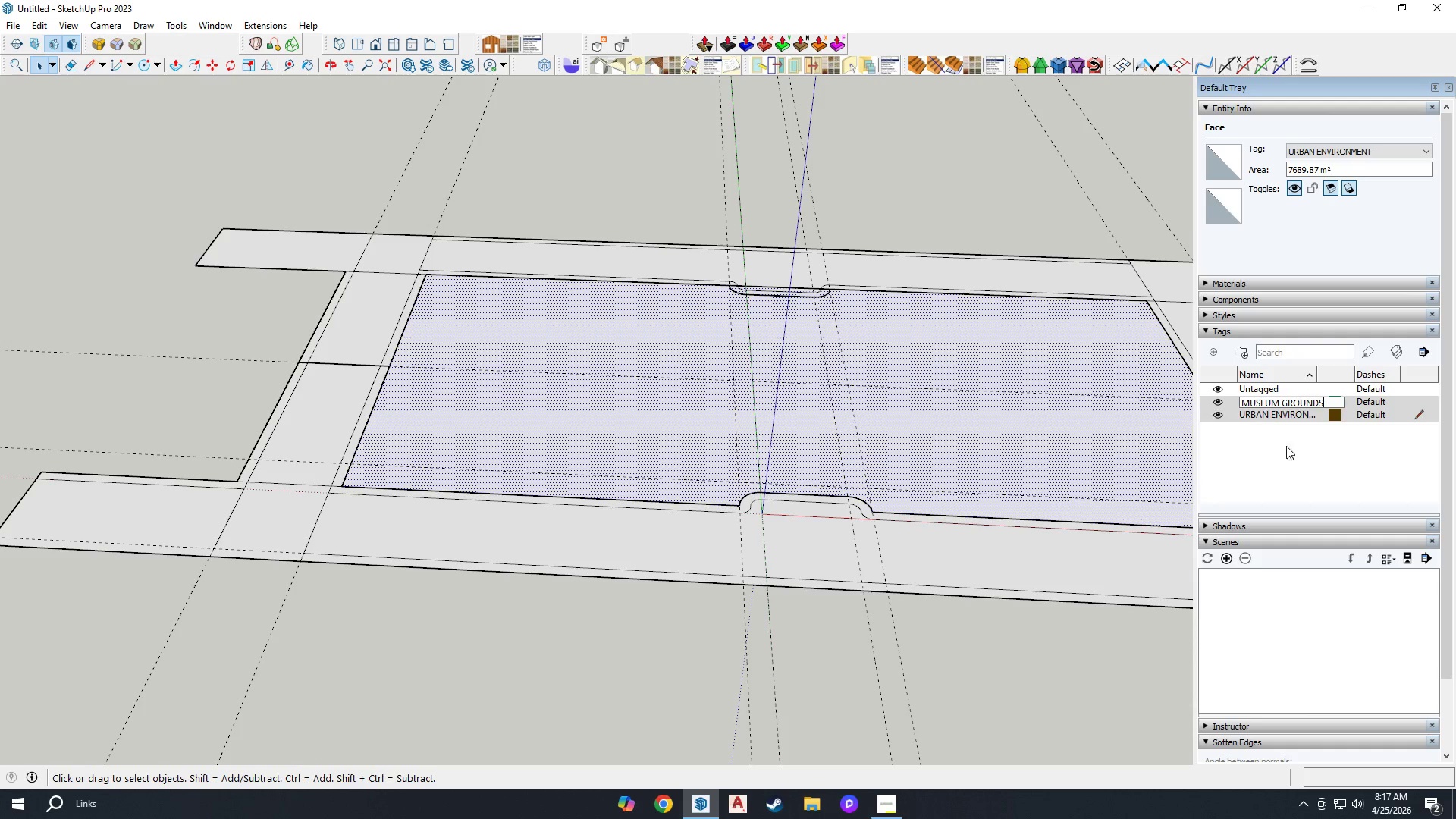 
hold_key(key=O, duration=0.31)
 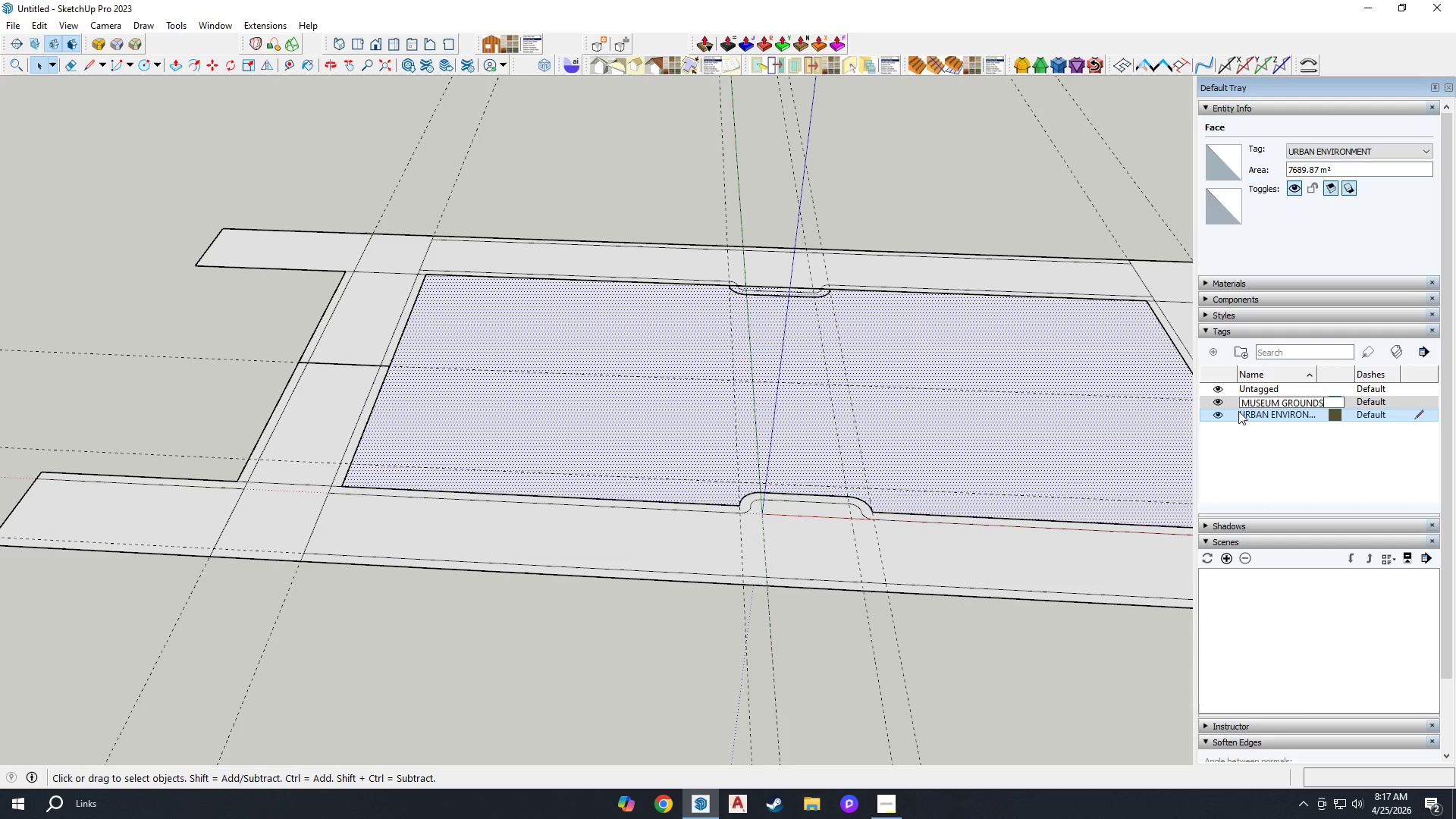 
left_click([1290, 446])
 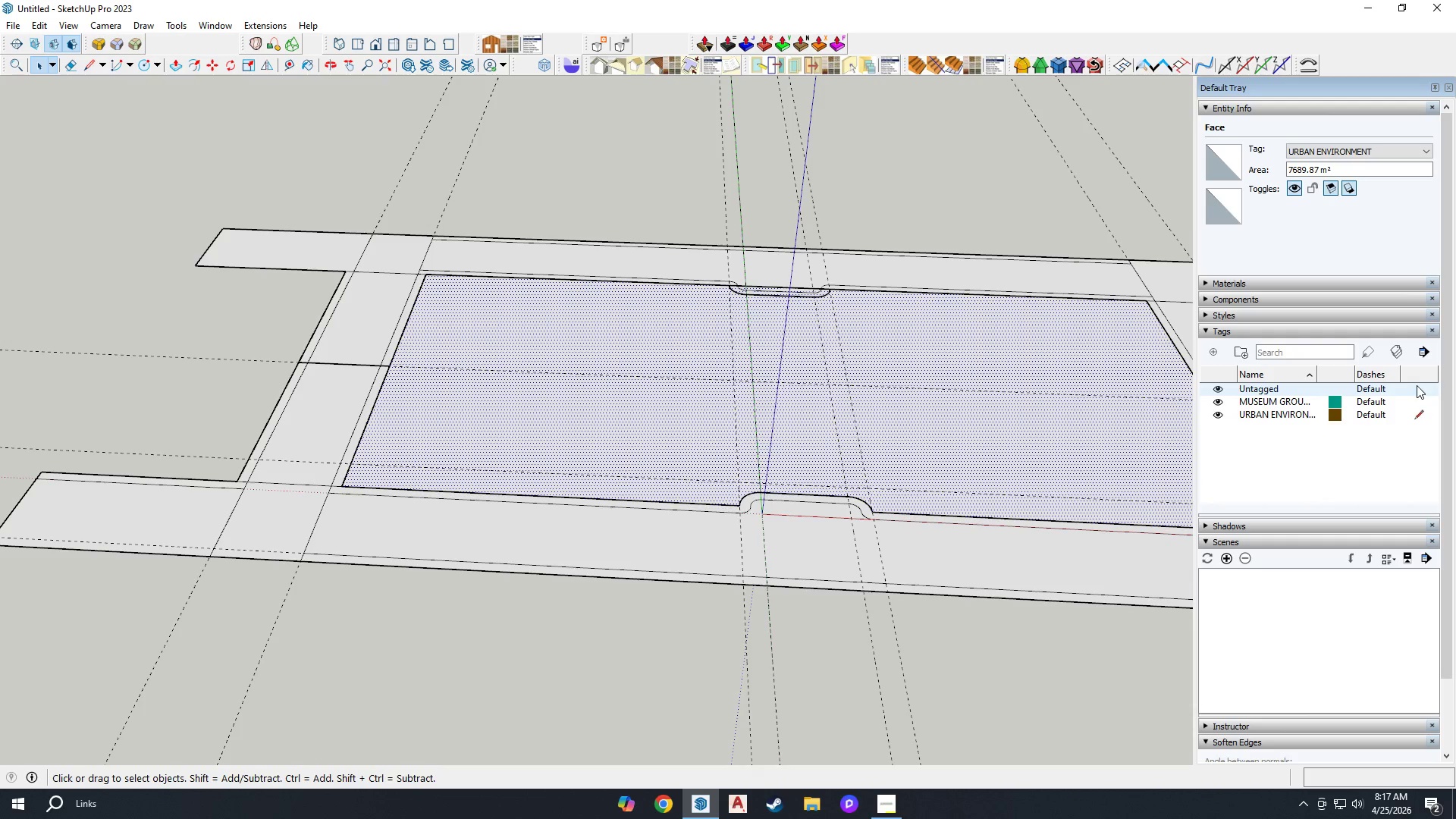 
left_click([1418, 406])
 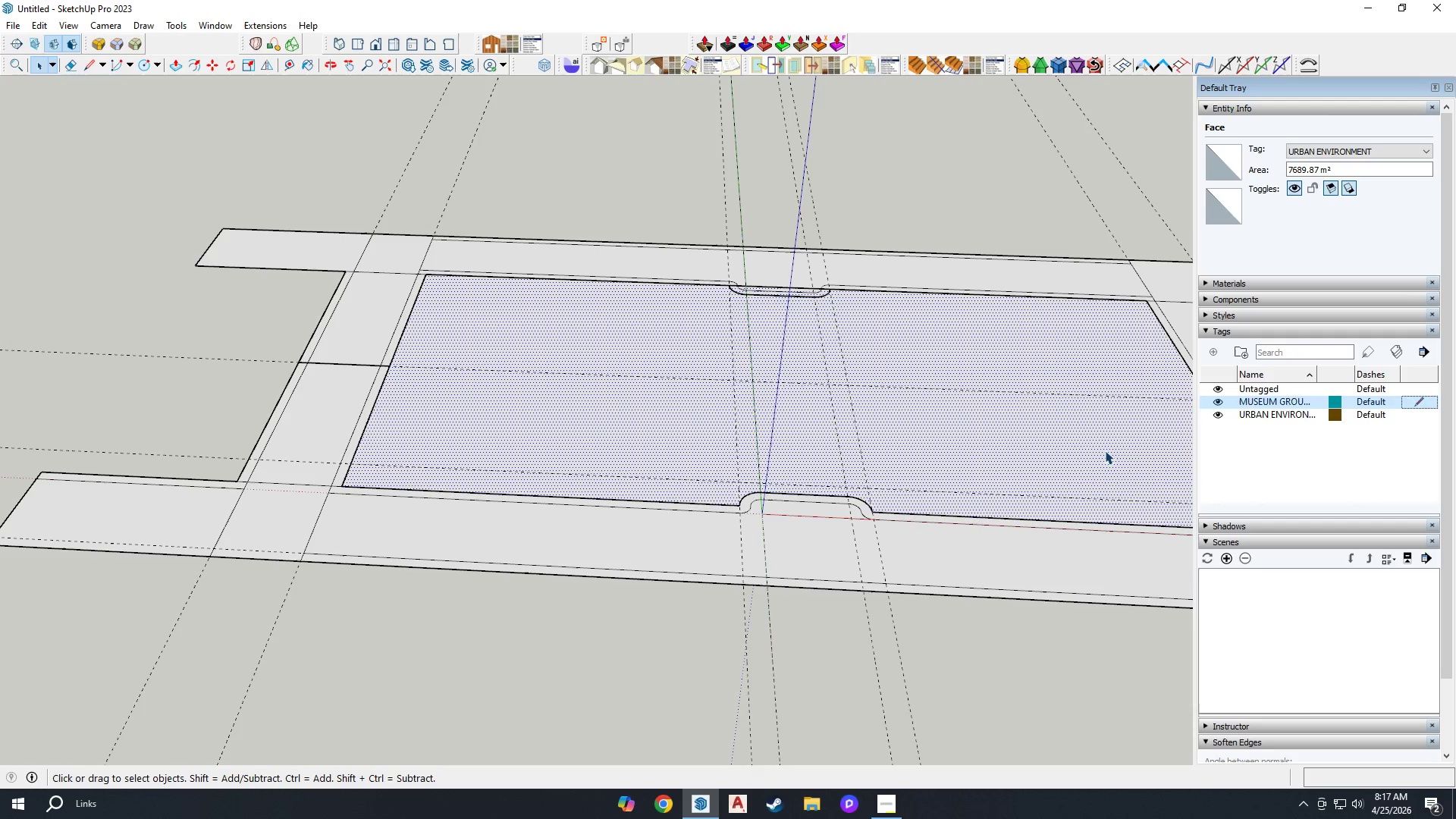 
double_click([1098, 449])
 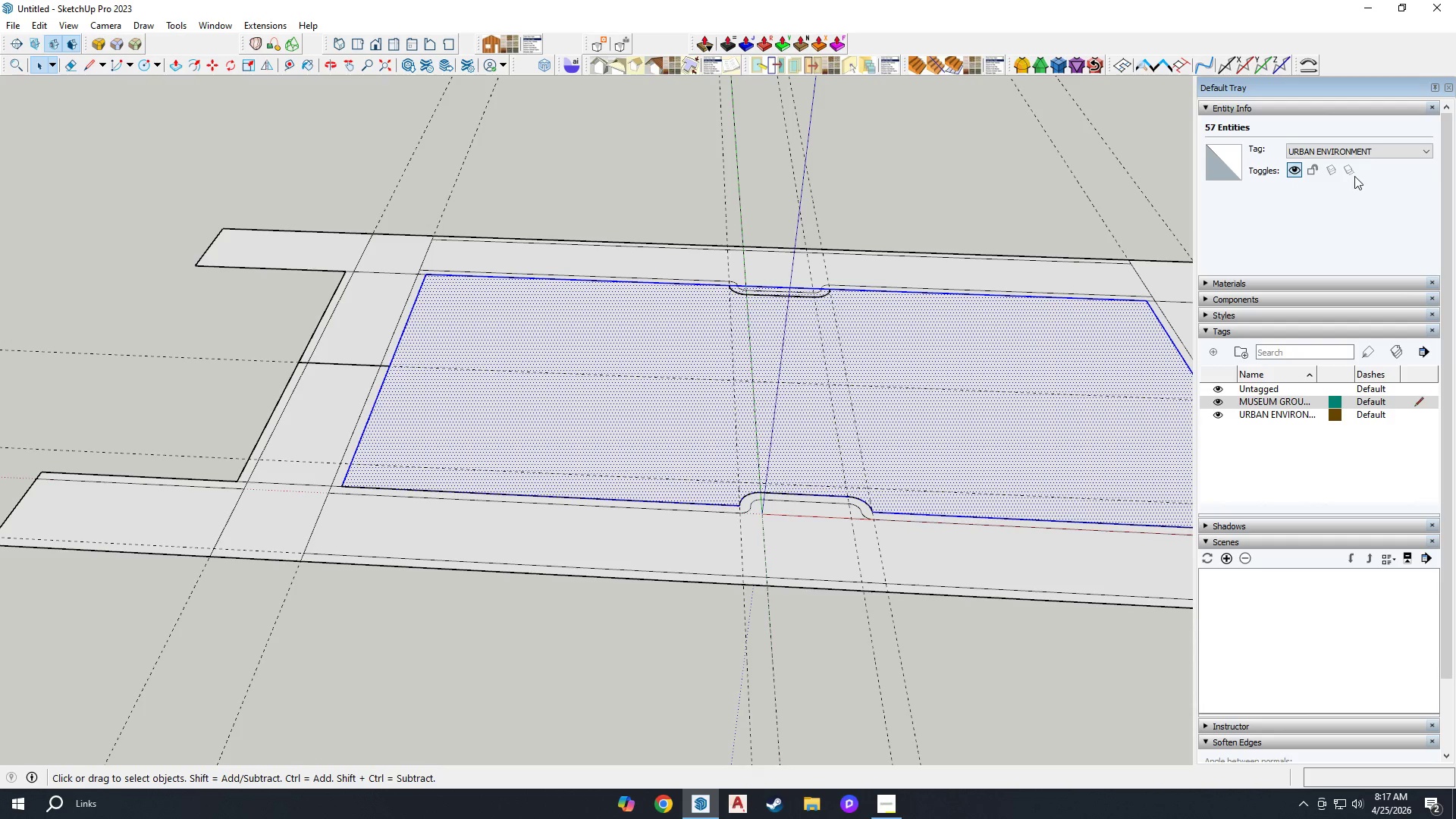 
left_click([1373, 151])
 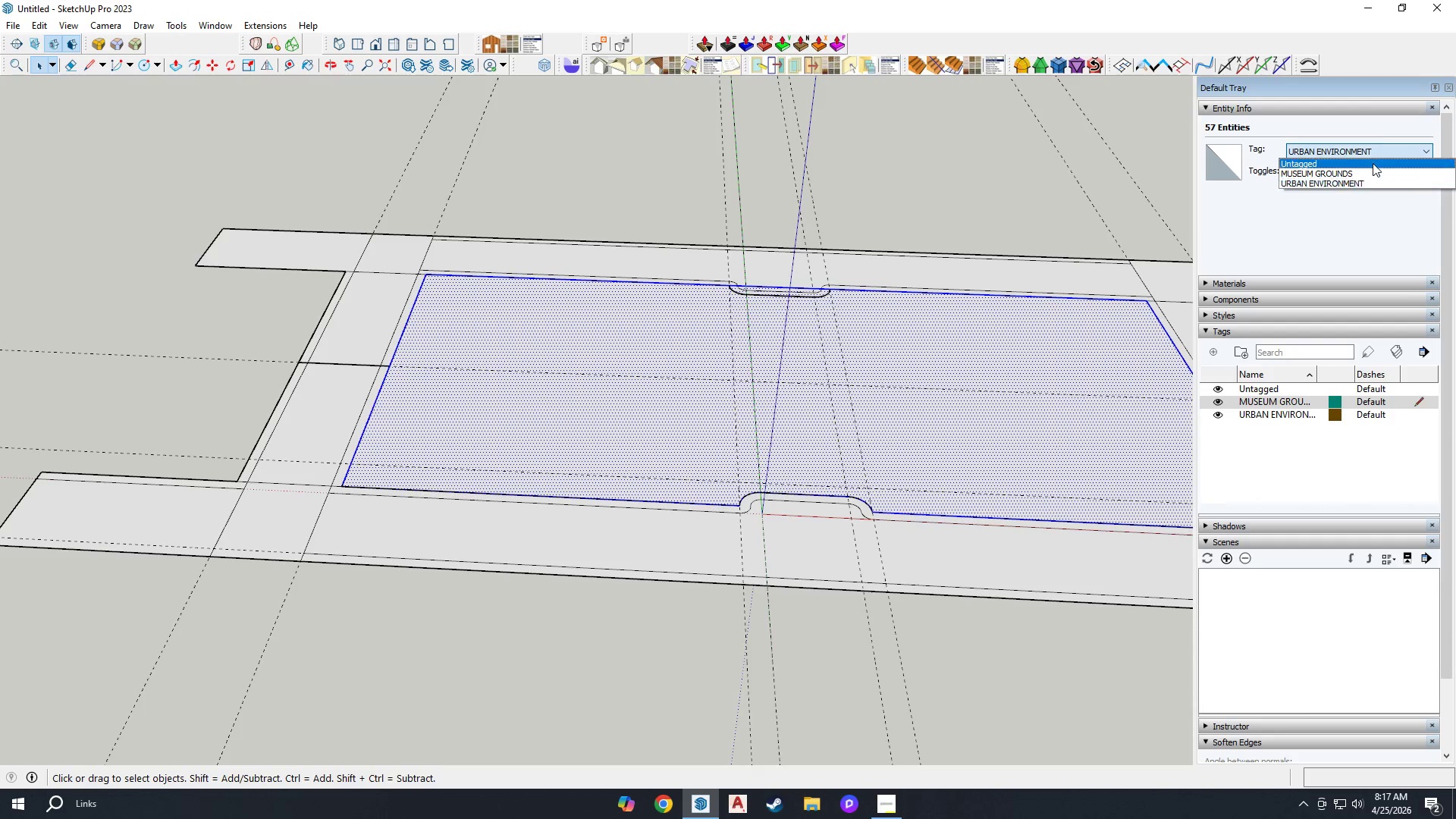 
left_click([1369, 172])
 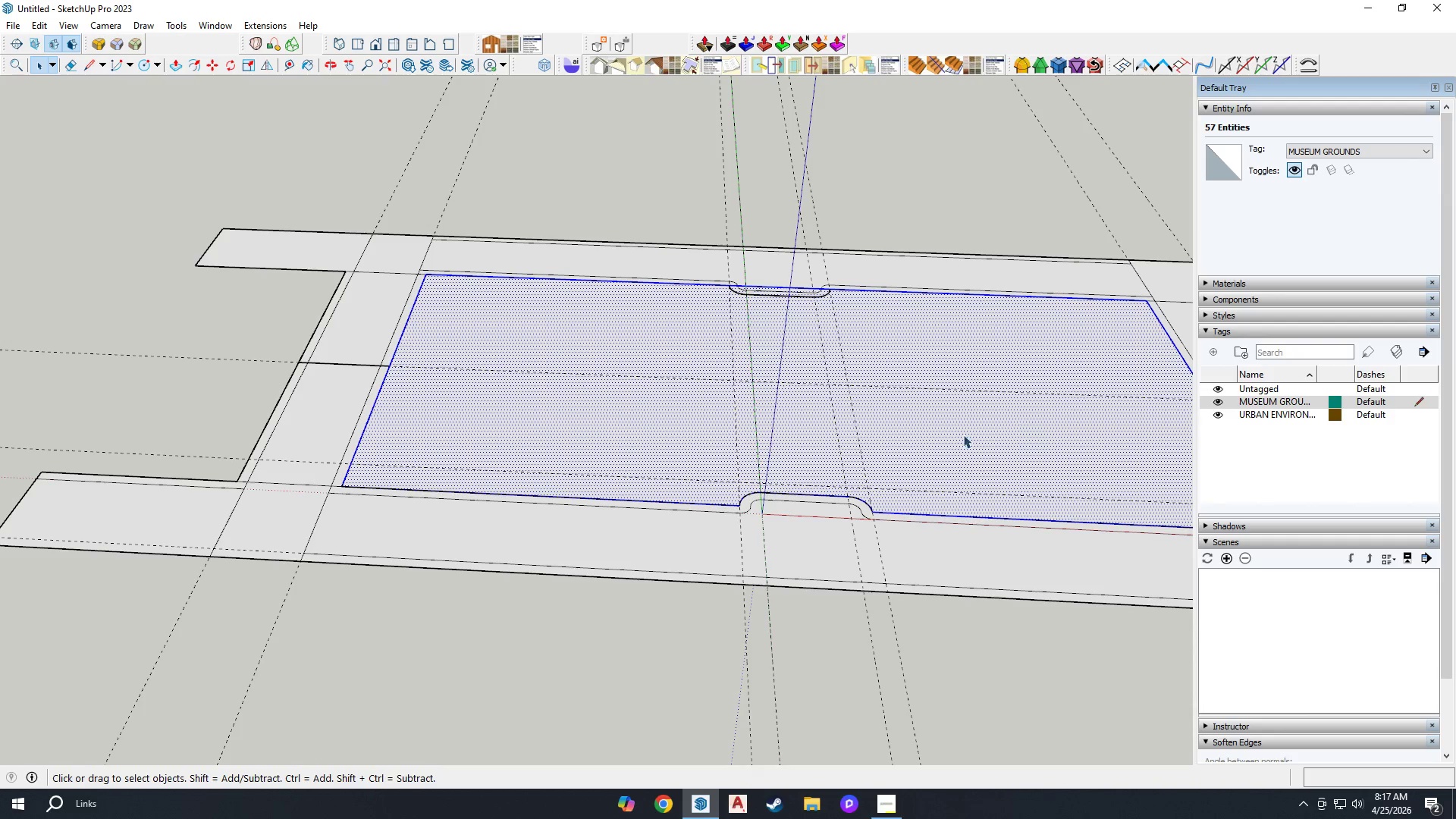 
scroll: coordinate [419, 495], scroll_direction: up, amount: 4.0
 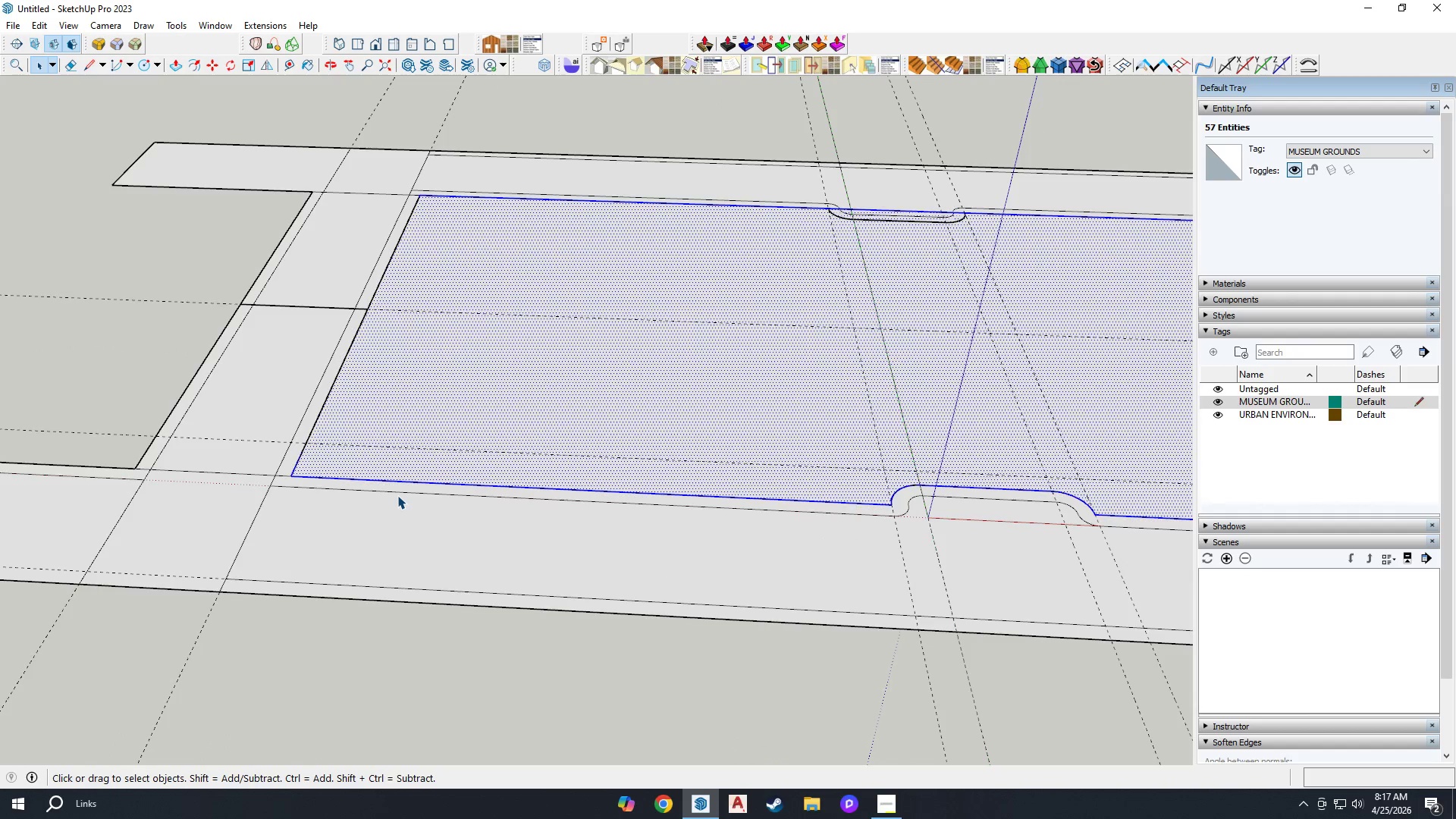 
double_click([447, 413])
 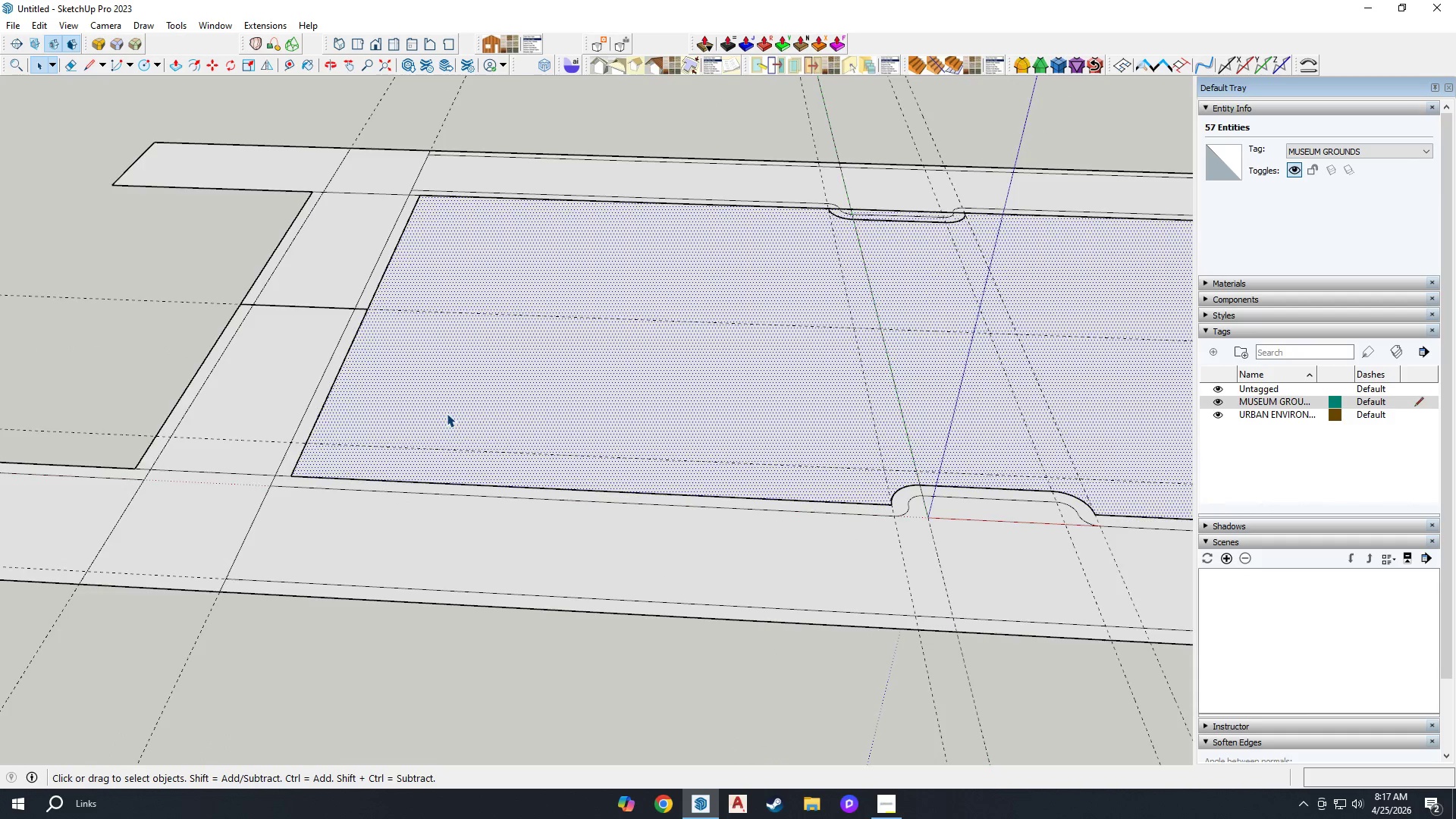 
scroll: coordinate [910, 323], scroll_direction: up, amount: 2.0
 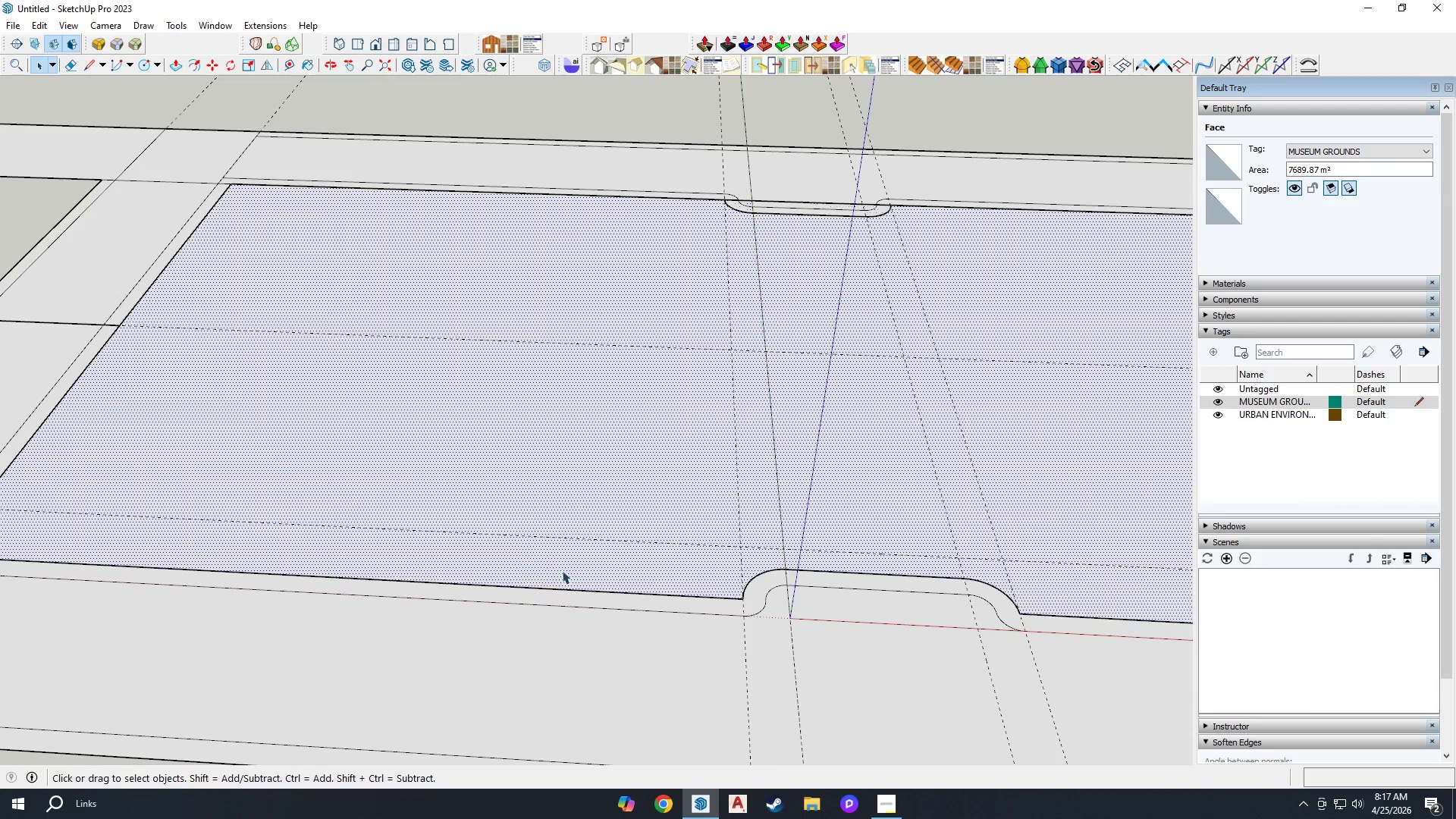 
scroll: coordinate [648, 581], scroll_direction: down, amount: 3.0
 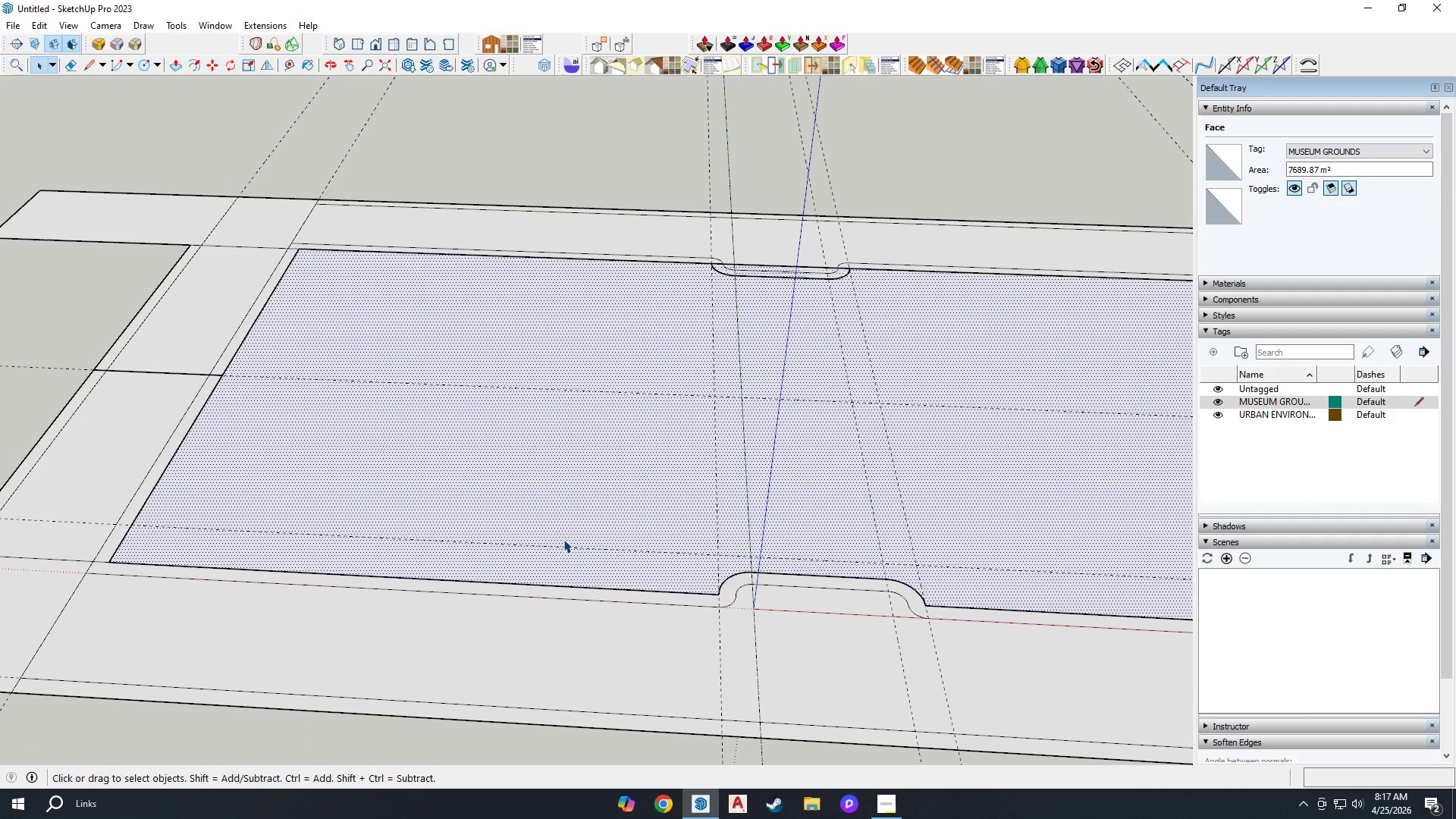 
left_click([562, 595])
 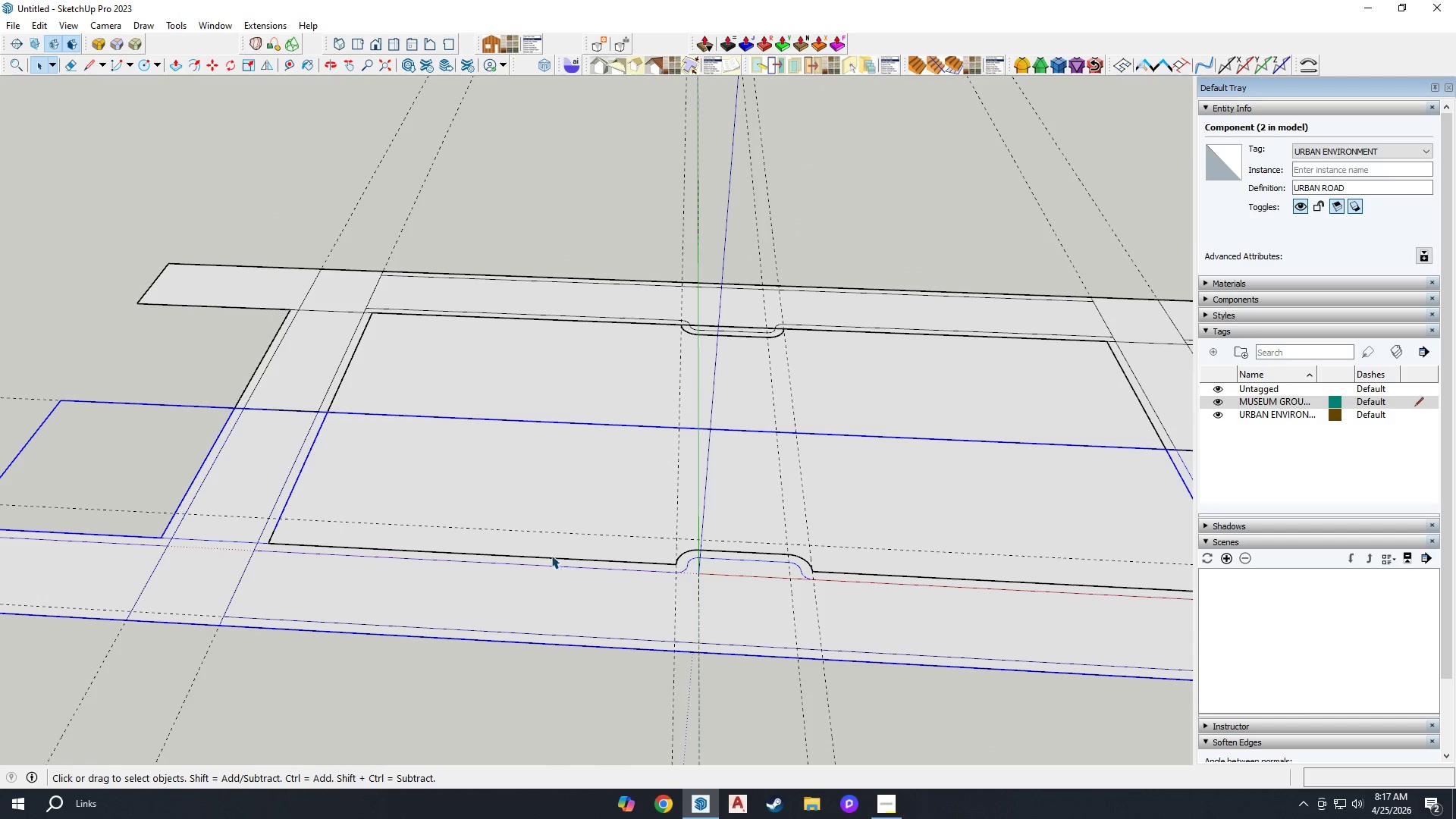 
scroll: coordinate [592, 505], scroll_direction: down, amount: 4.0
 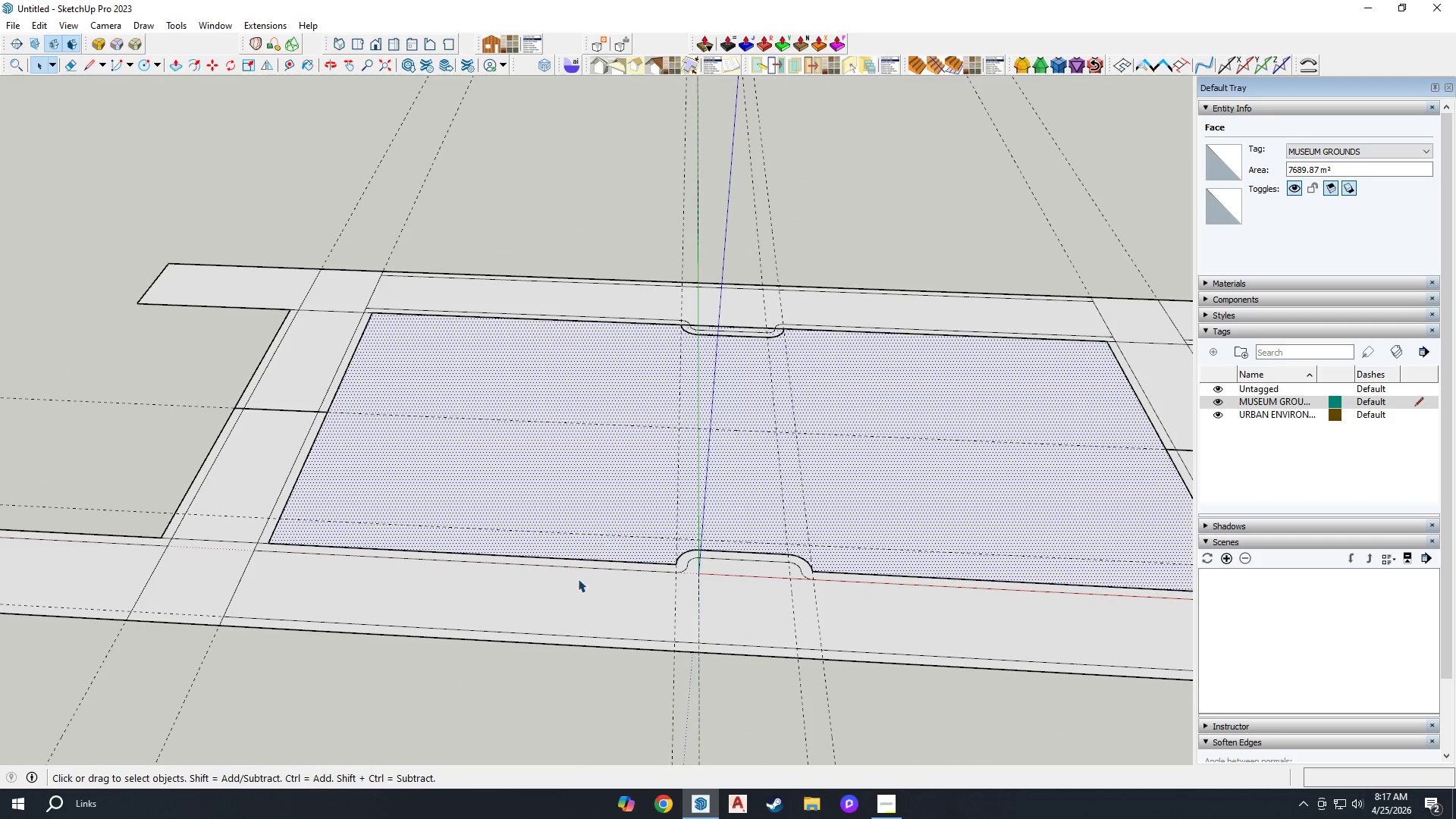 
left_click([448, 489])
 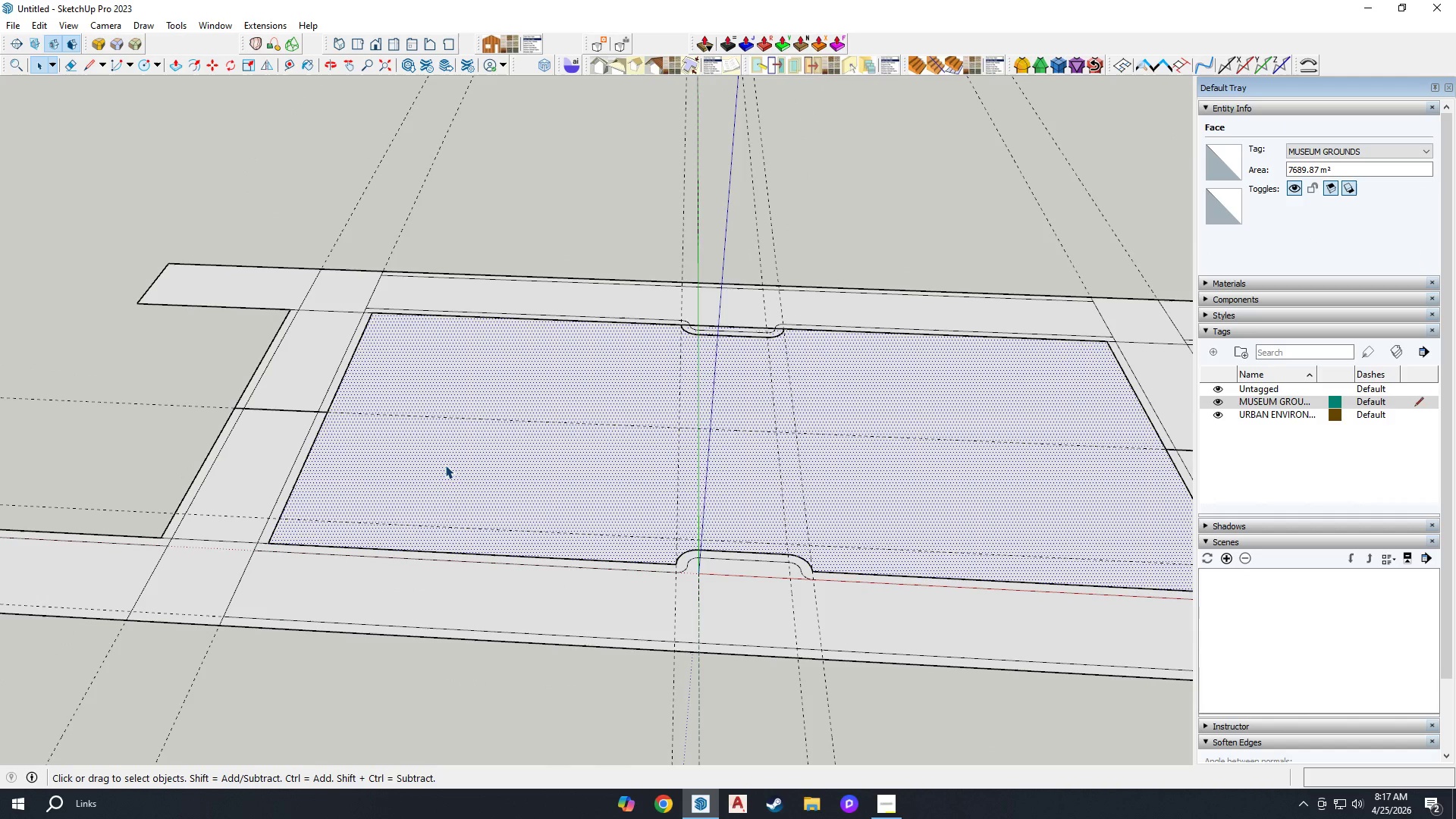 
scroll: coordinate [496, 570], scroll_direction: up, amount: 5.0
 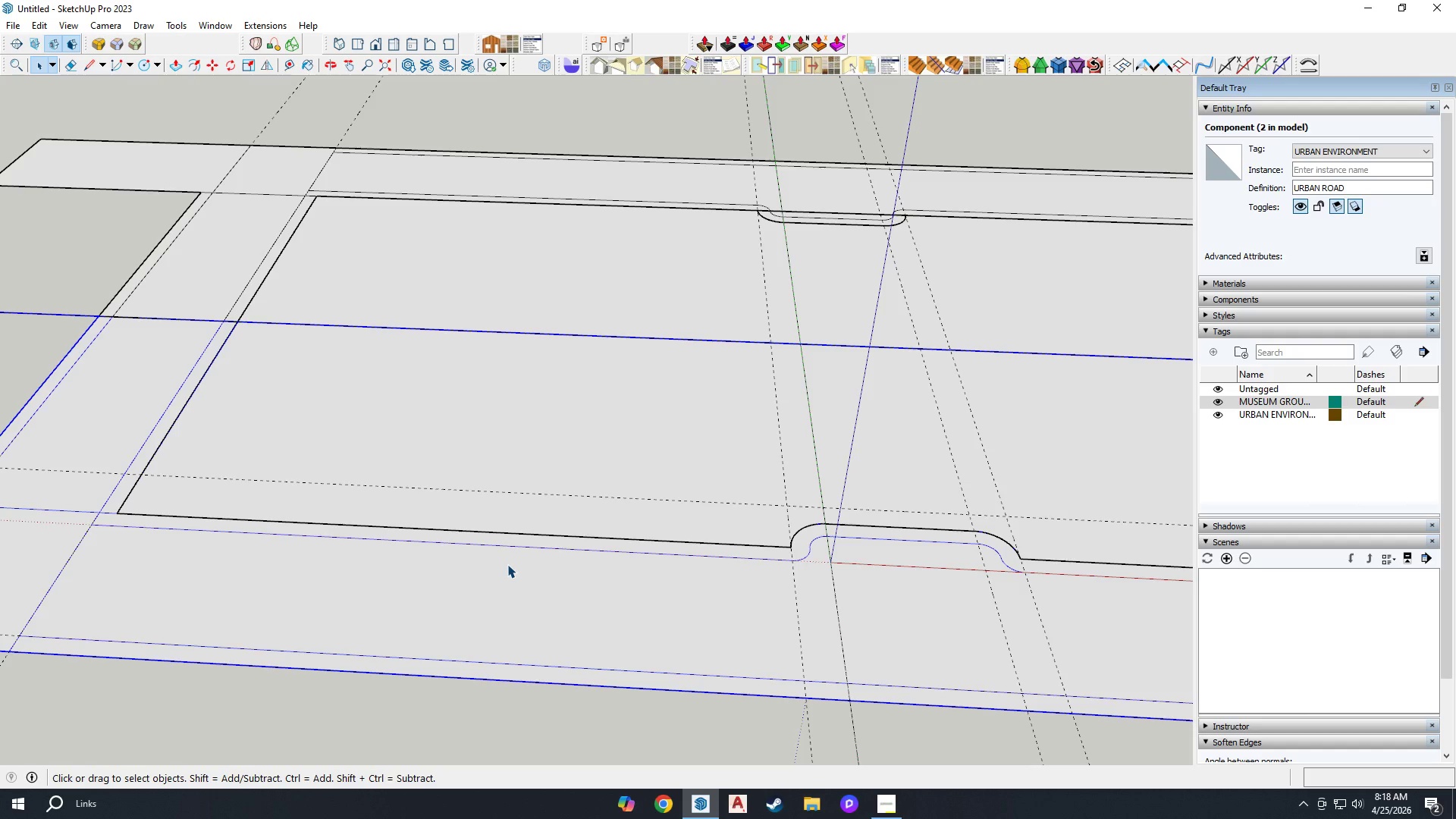 
wait(16.75)
 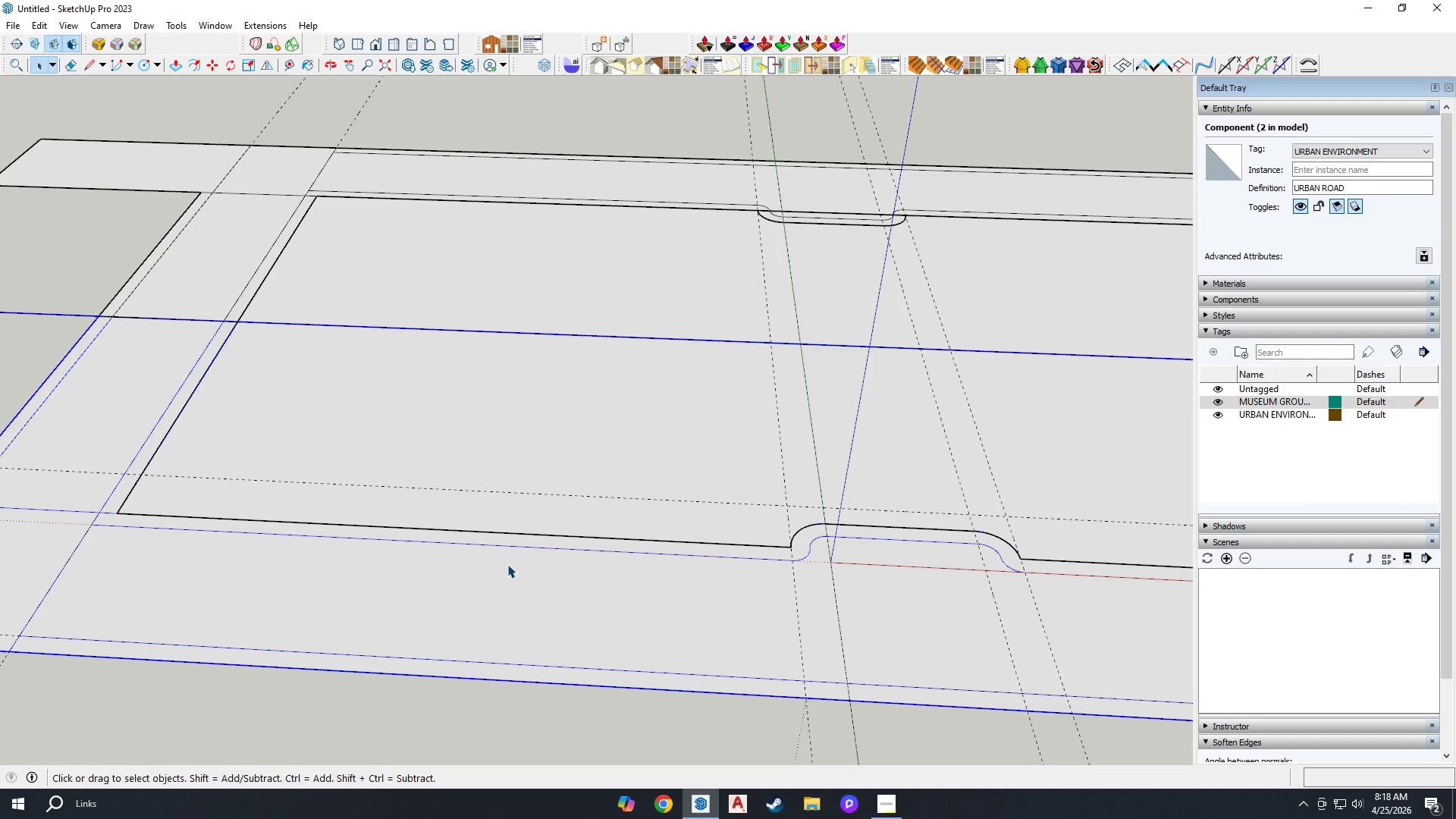 
left_click([469, 435])
 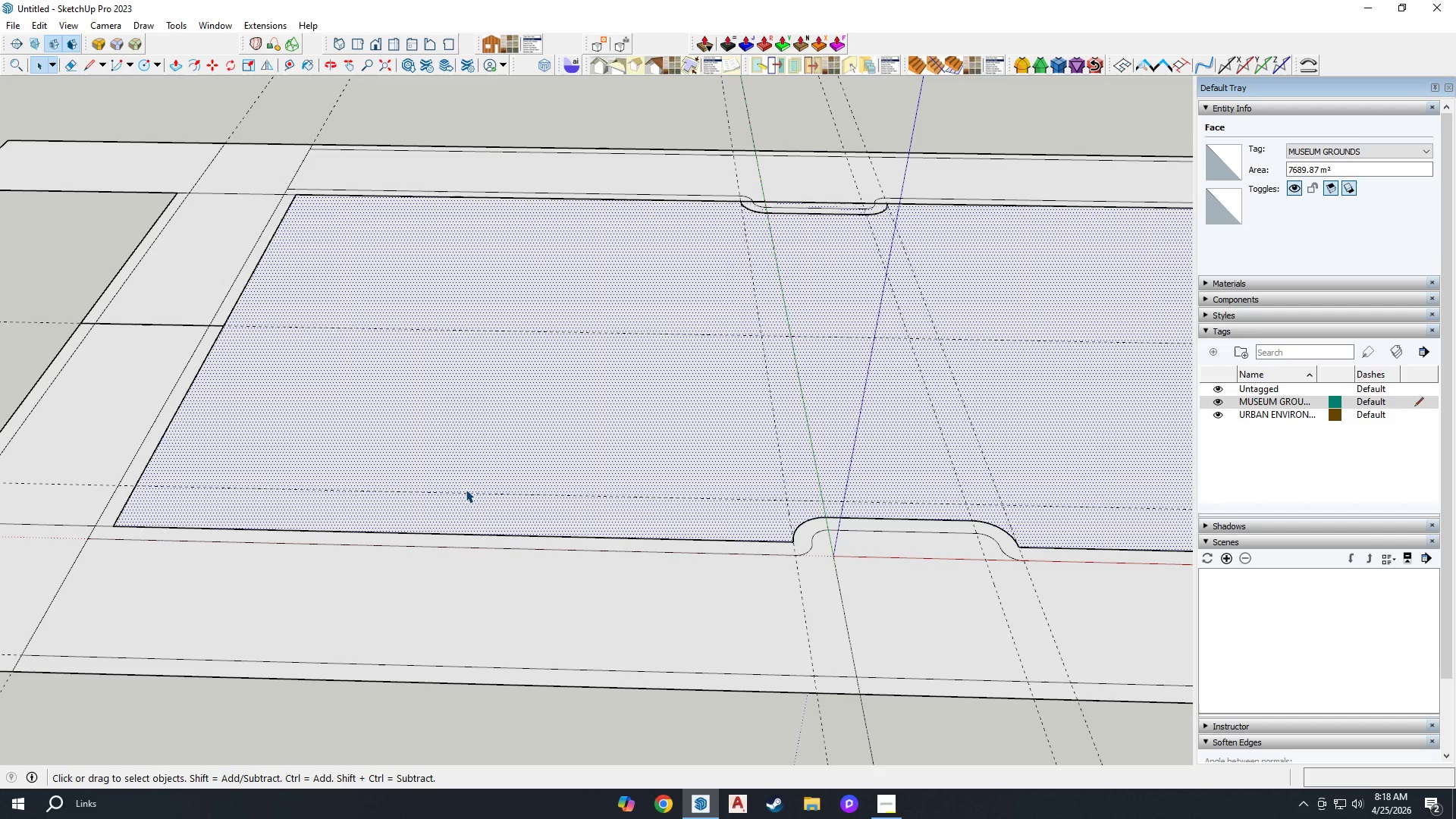 
wait(7.78)
 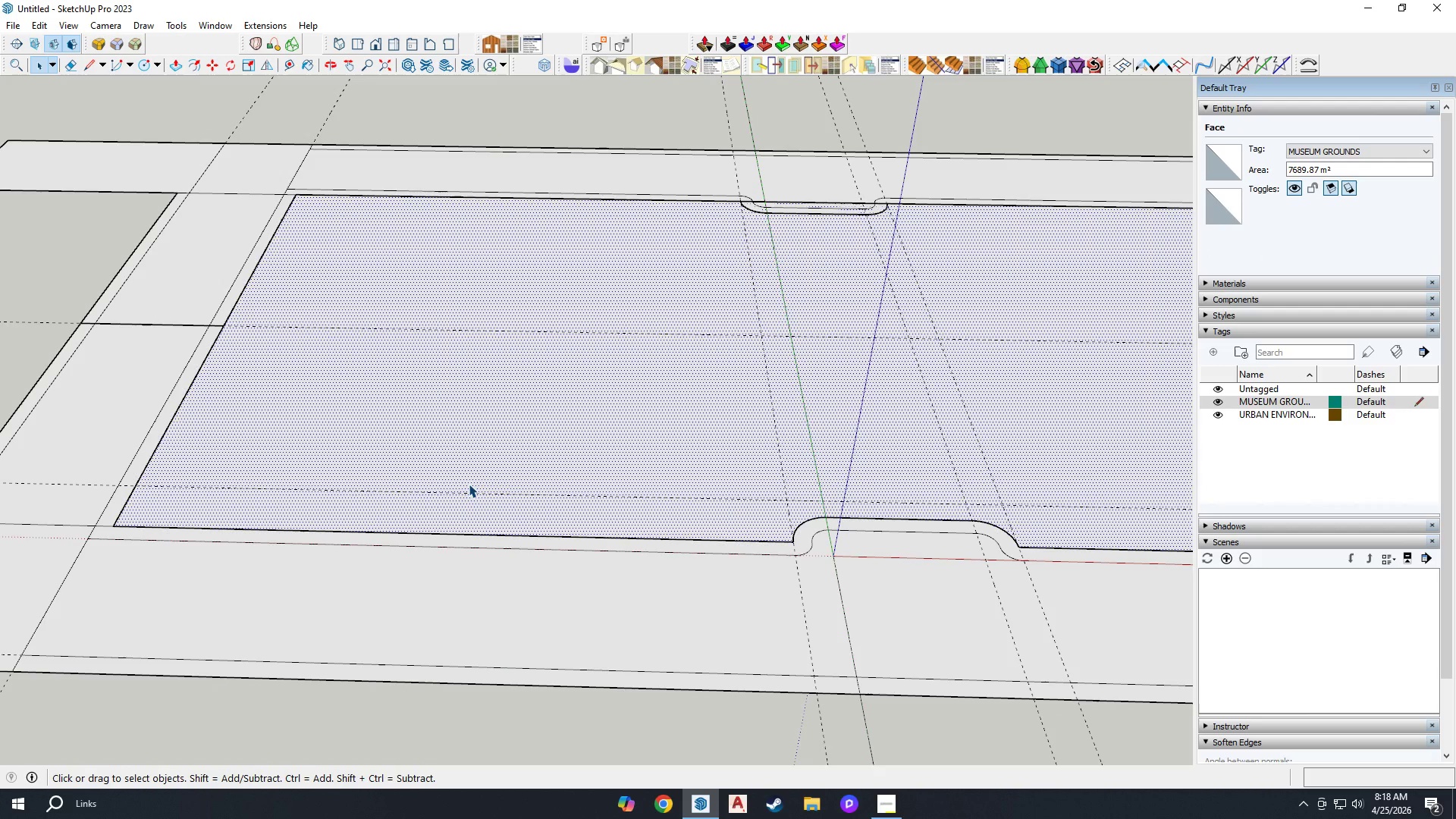 
scroll: coordinate [579, 483], scroll_direction: up, amount: 1.0
 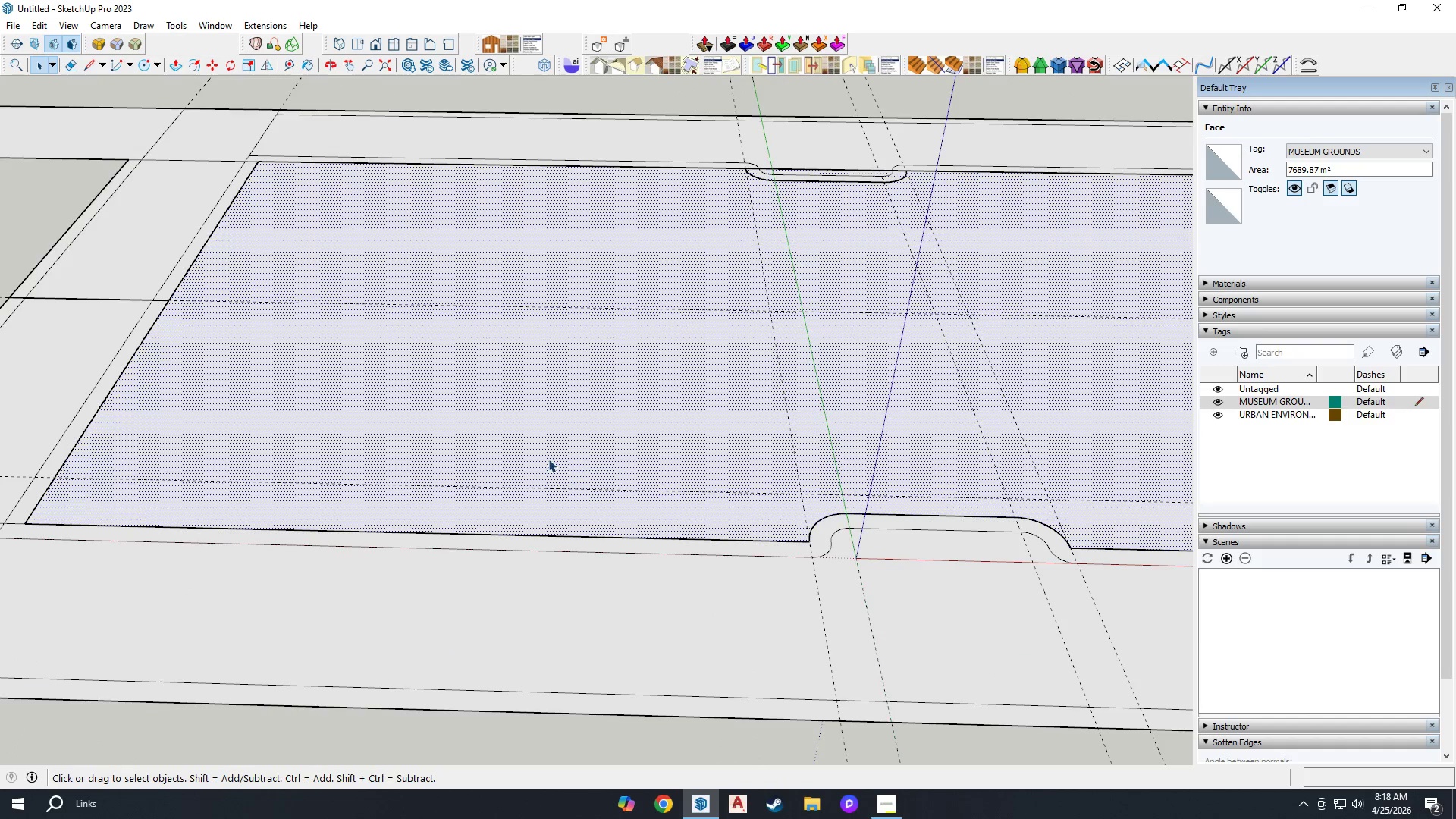 
scroll: coordinate [468, 471], scroll_direction: down, amount: 4.0
 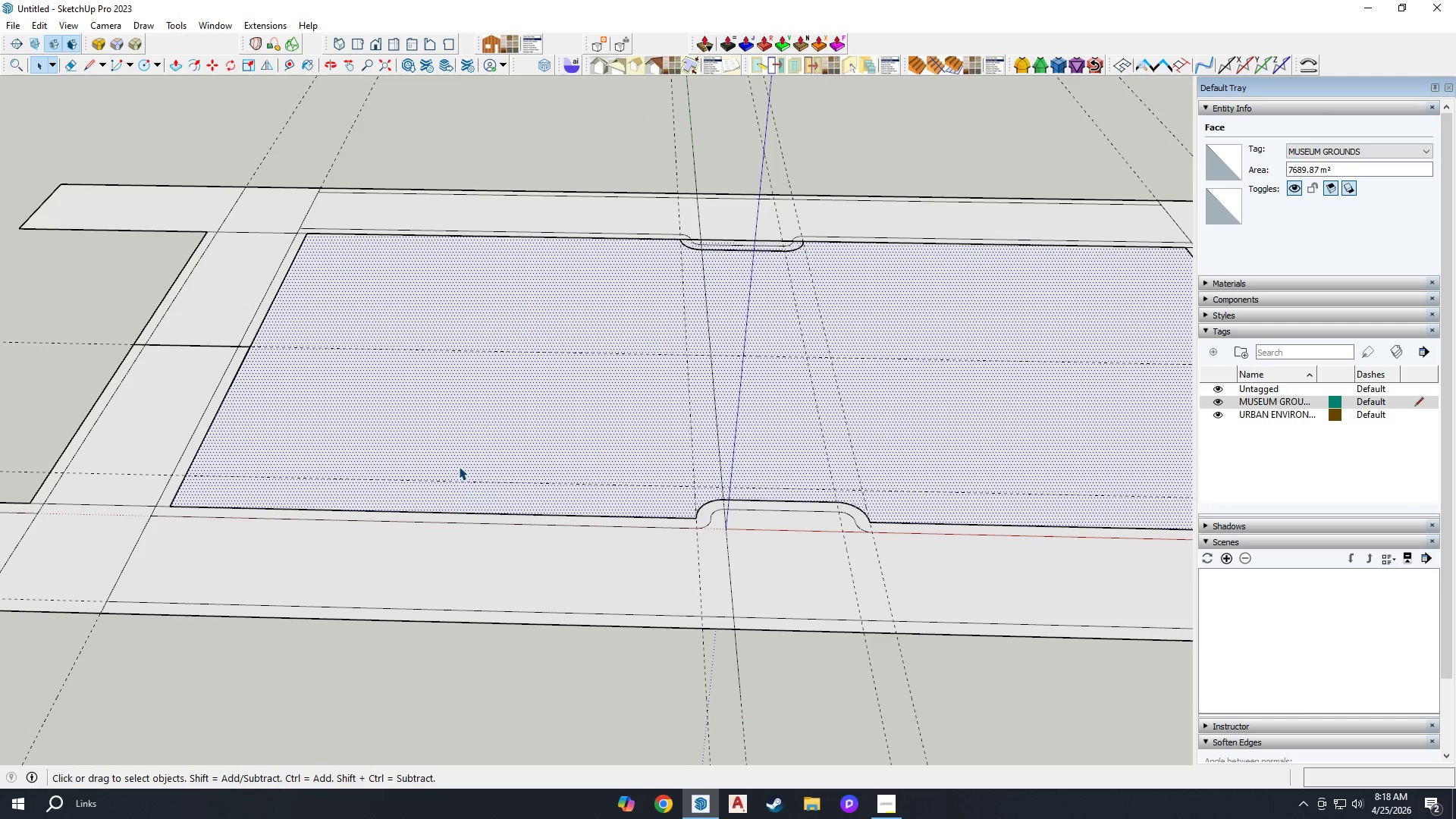 
left_click([469, 412])
 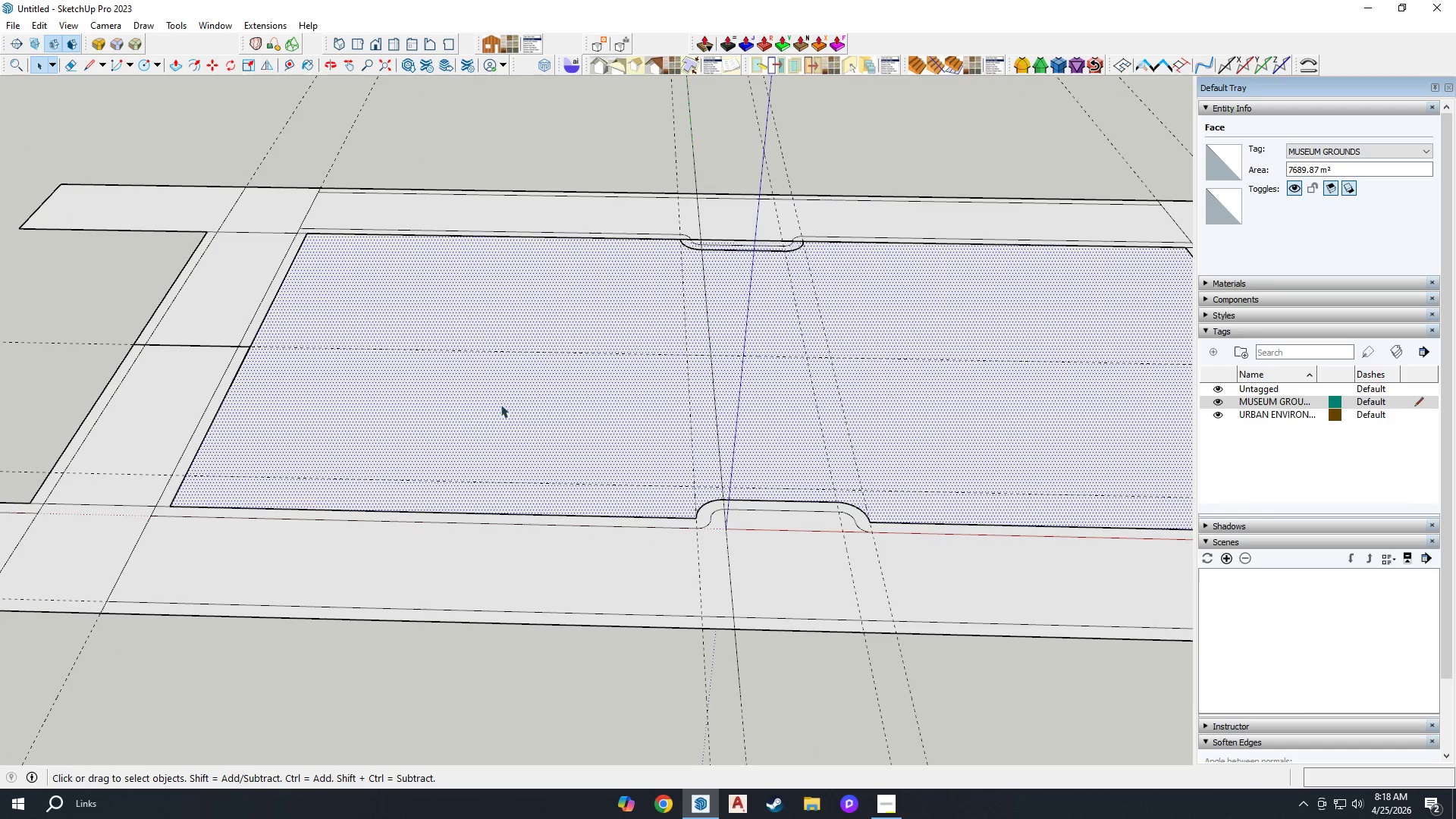 
scroll: coordinate [534, 401], scroll_direction: up, amount: 1.0
 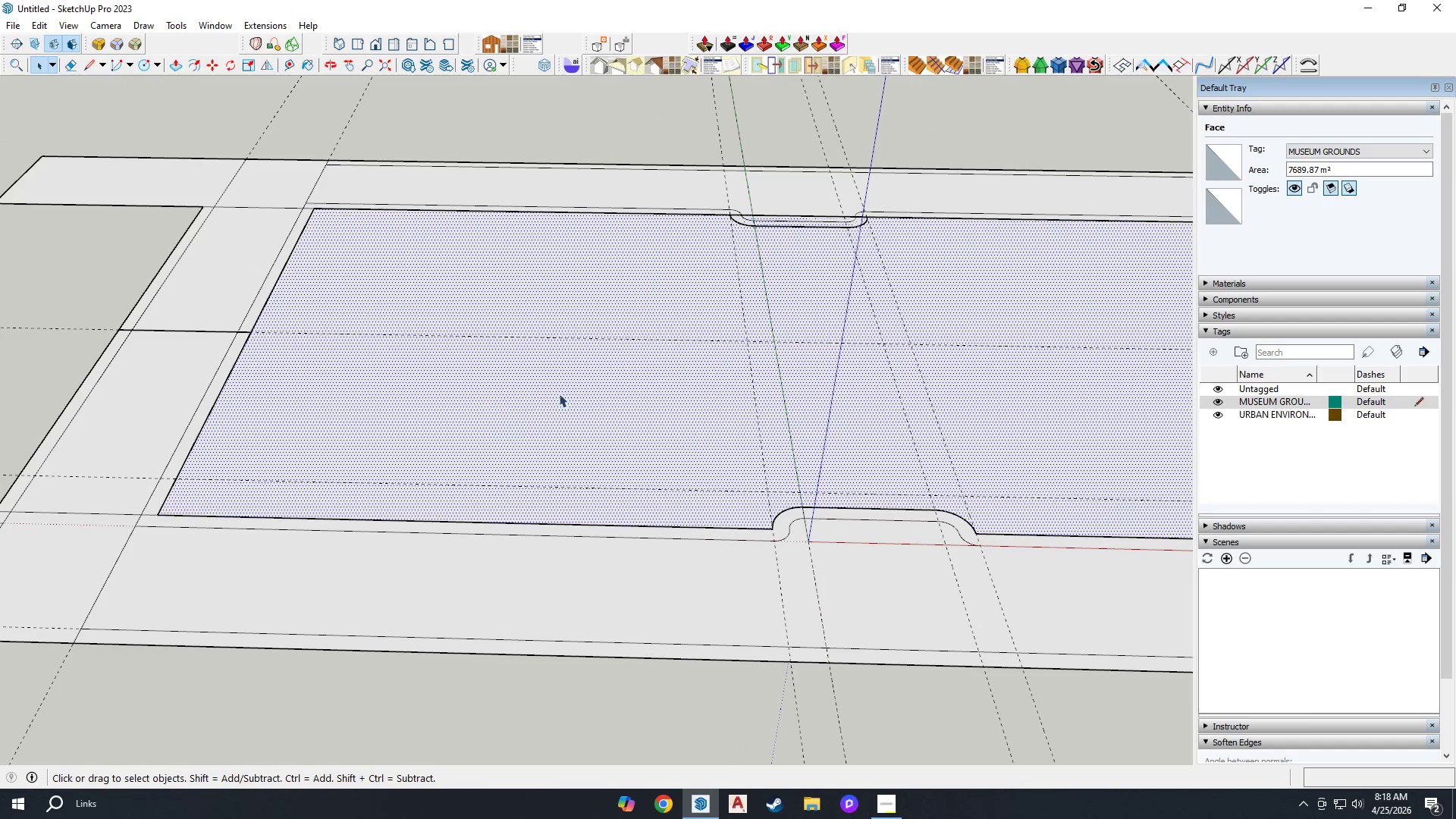 
scroll: coordinate [739, 281], scroll_direction: down, amount: 2.0
 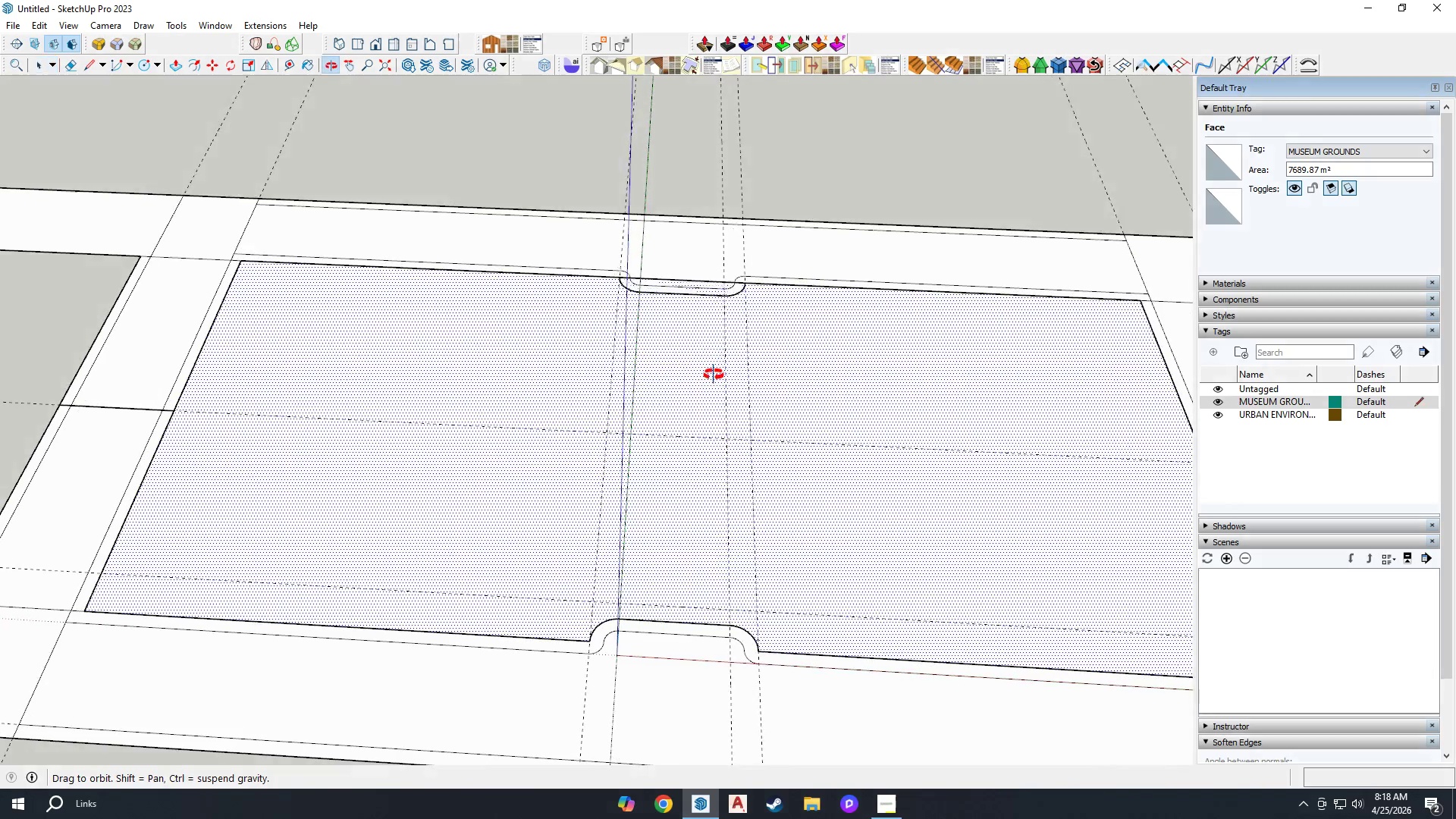 
double_click([419, 462])
 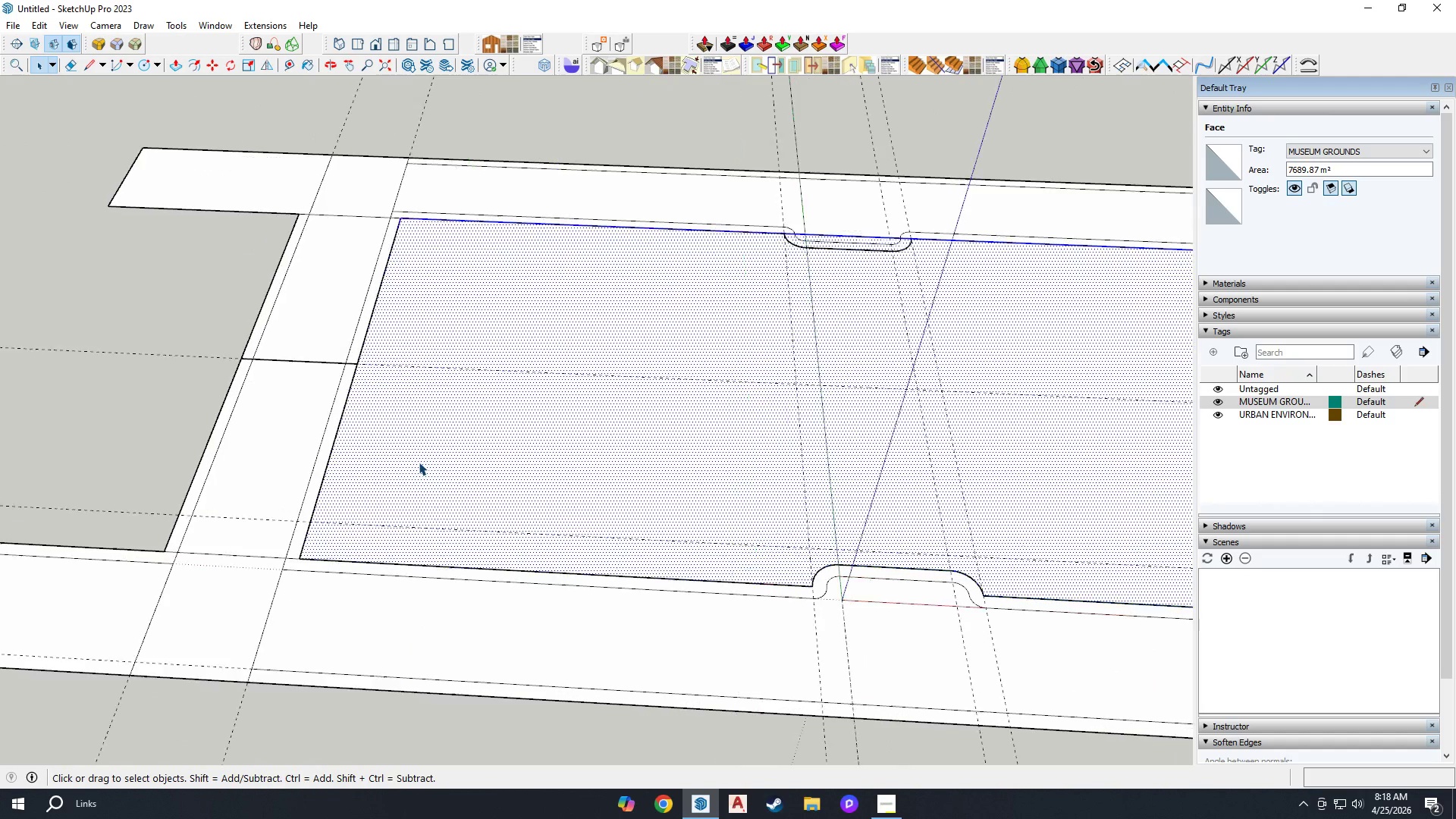 
scroll: coordinate [323, 414], scroll_direction: down, amount: 2.0
 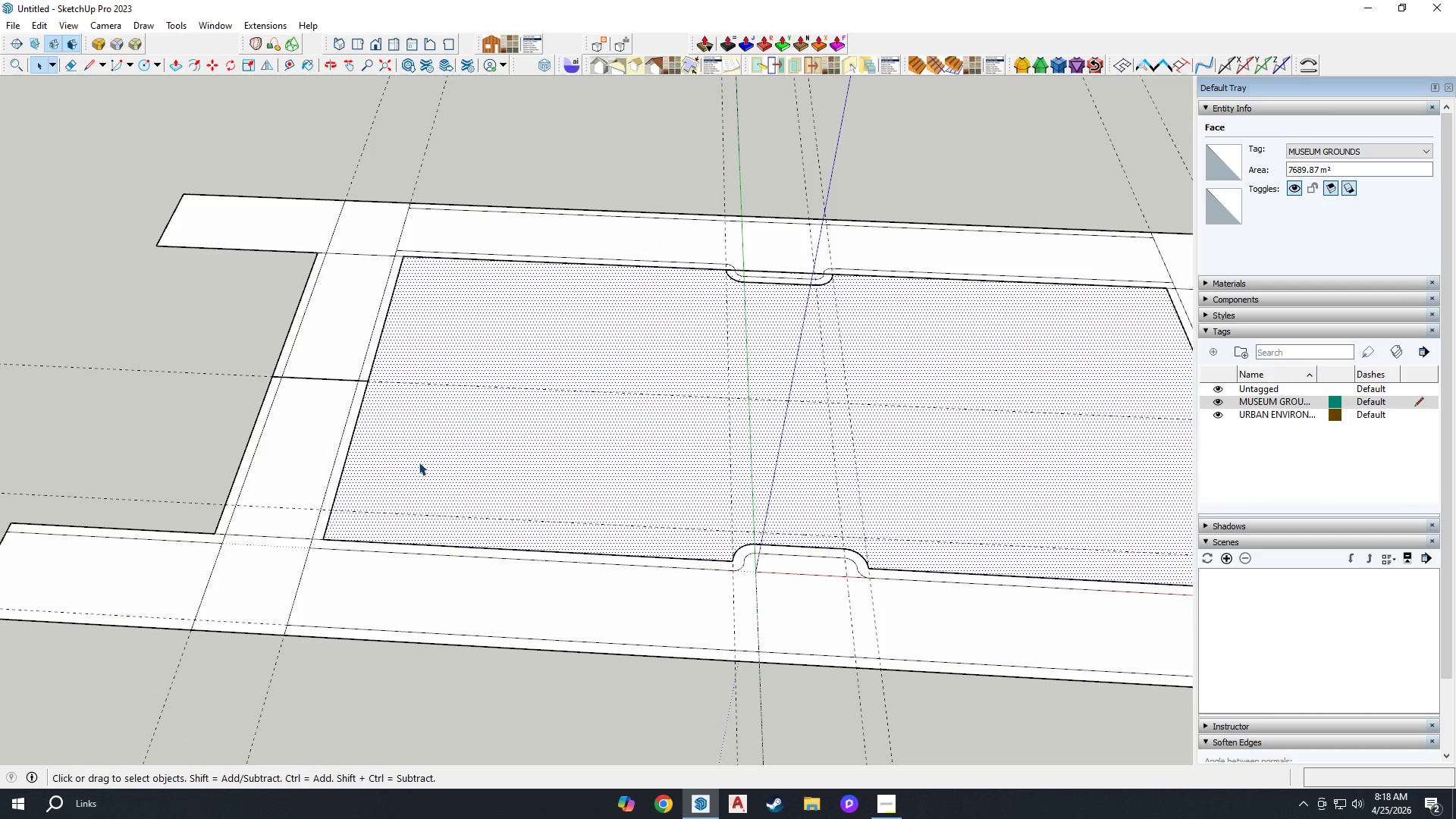 
scroll: coordinate [419, 462], scroll_direction: up, amount: 3.0
 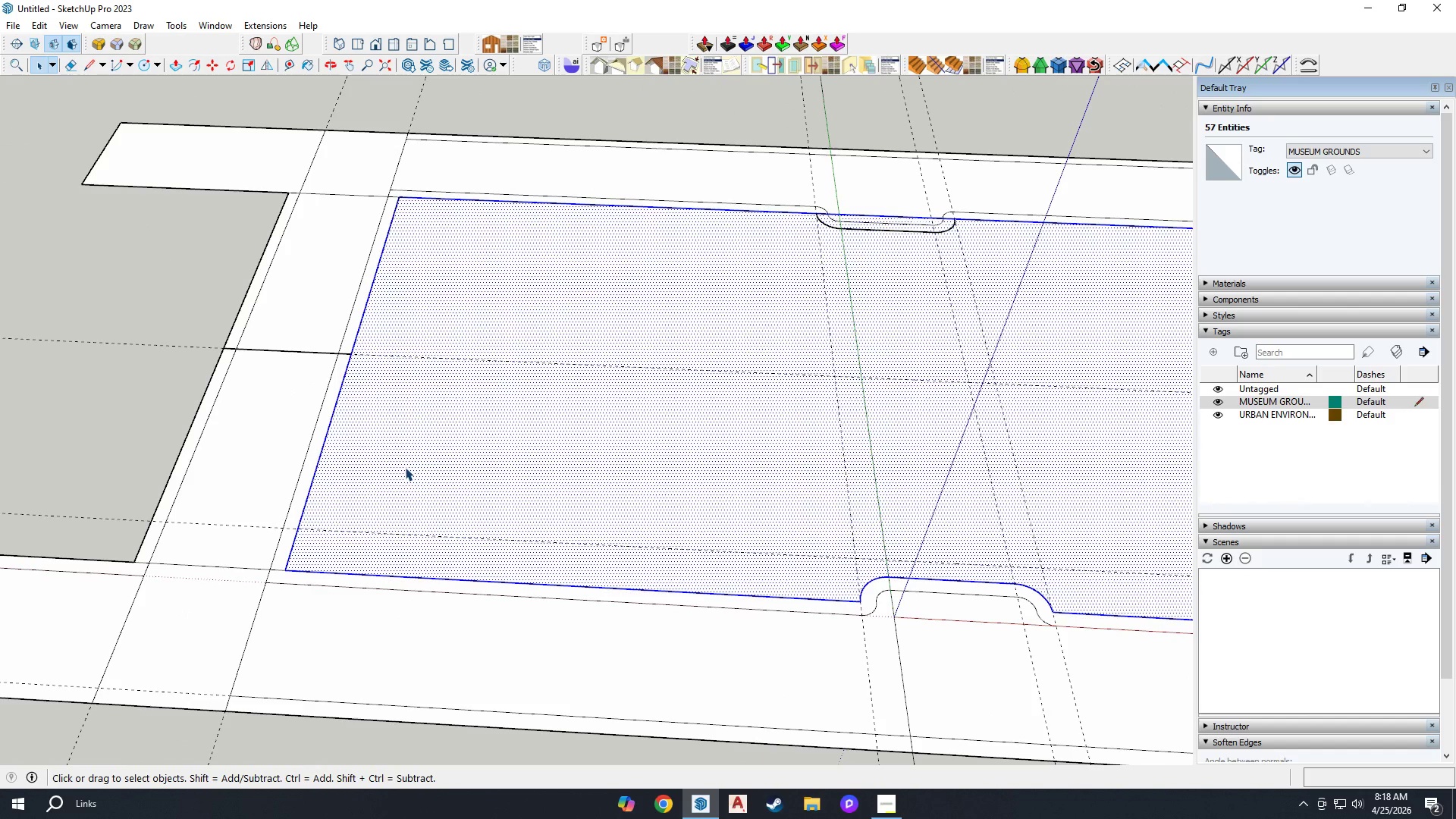 
left_click([406, 610])
 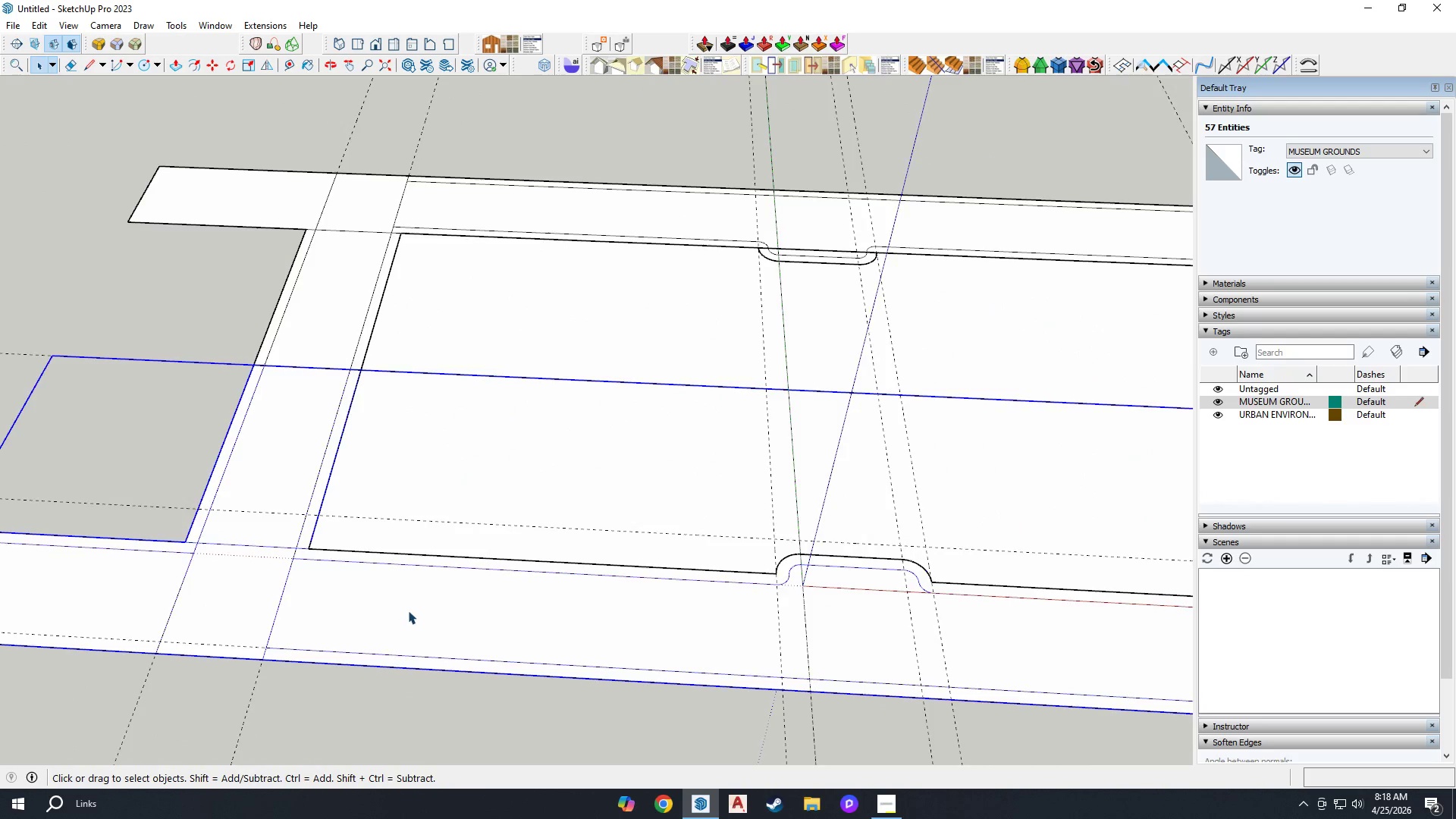 
scroll: coordinate [412, 451], scroll_direction: down, amount: 2.0
 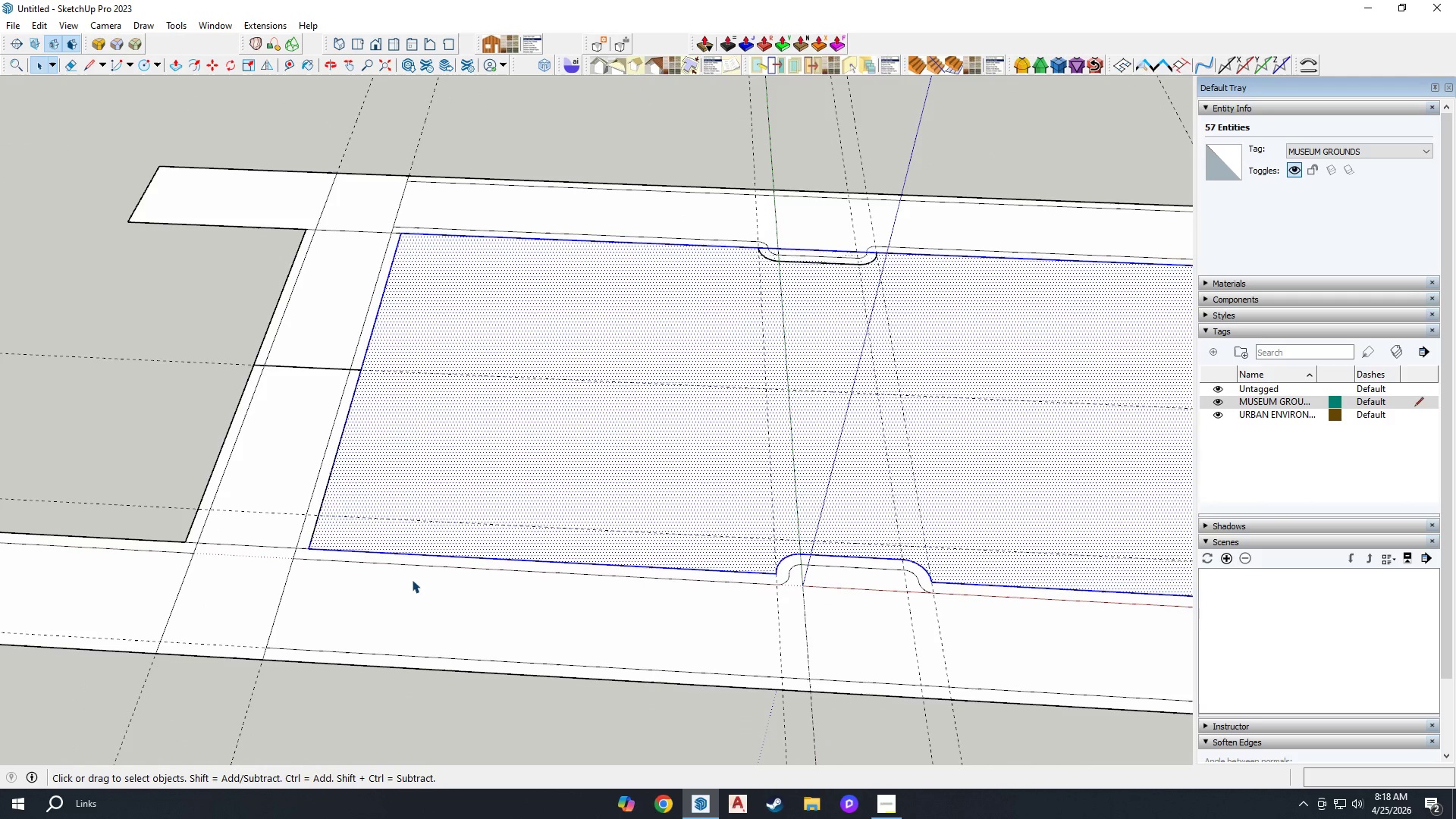 
double_click([407, 608])
 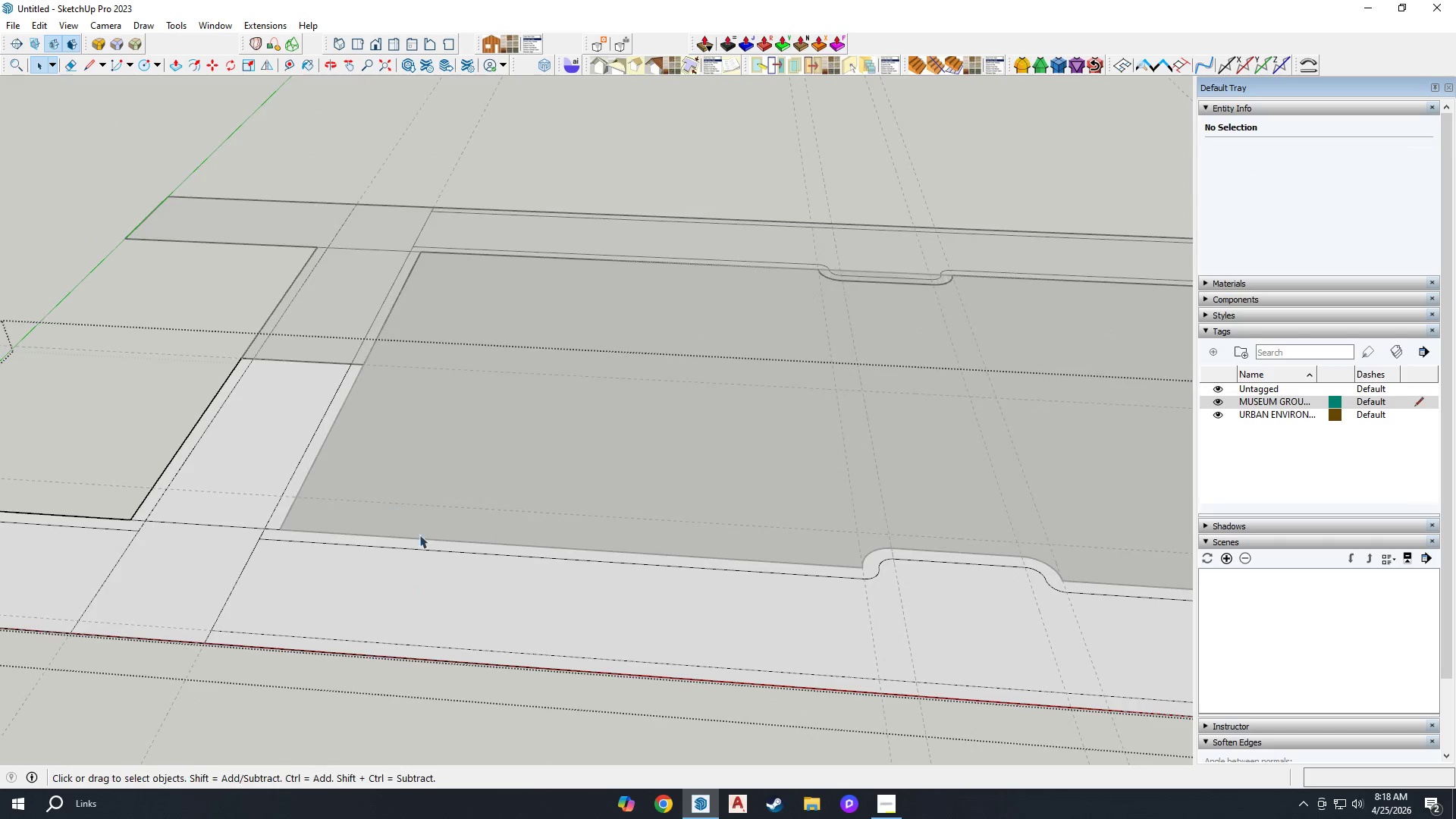 
scroll: coordinate [629, 595], scroll_direction: up, amount: 4.0
 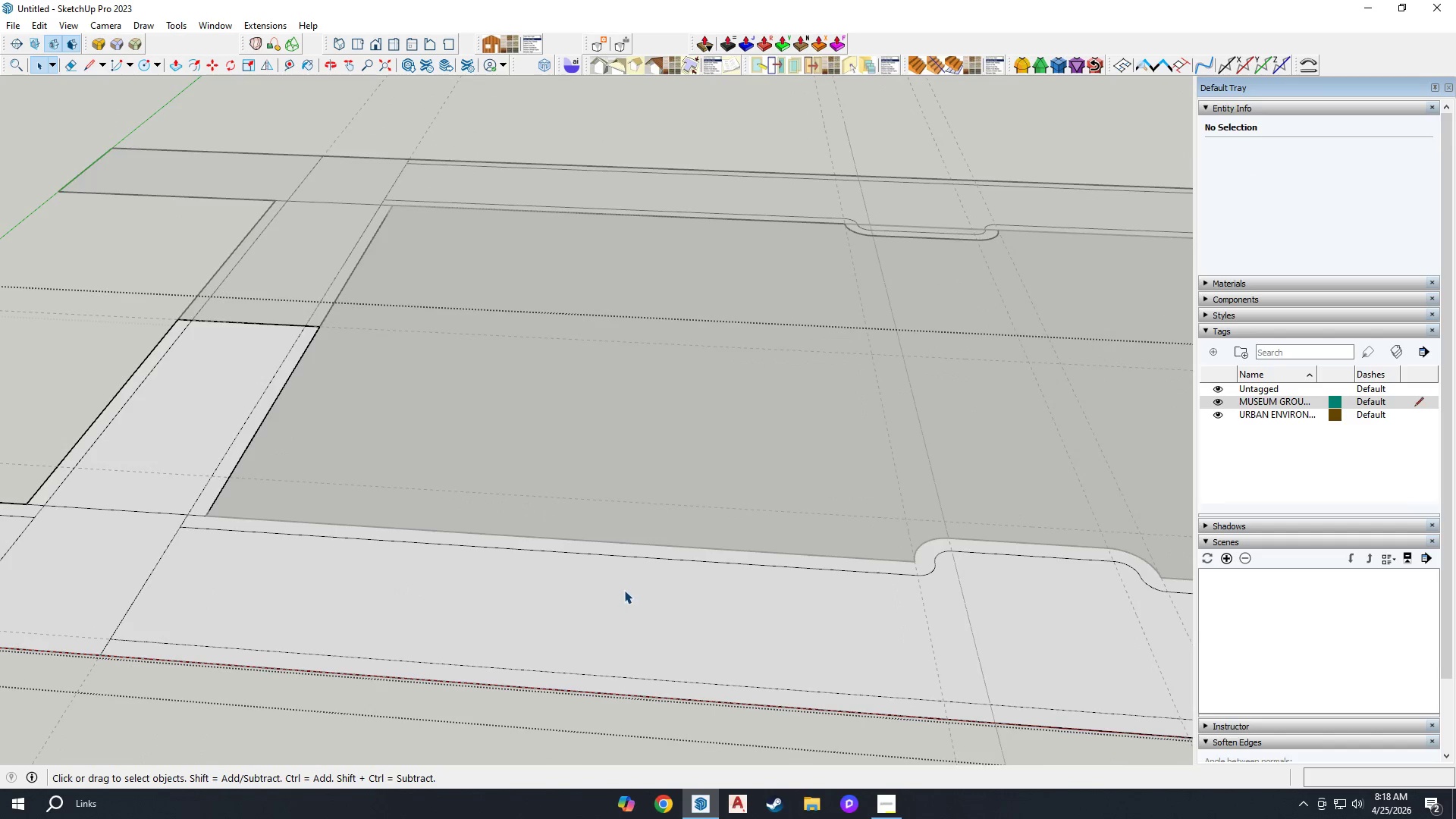 
key(P)
 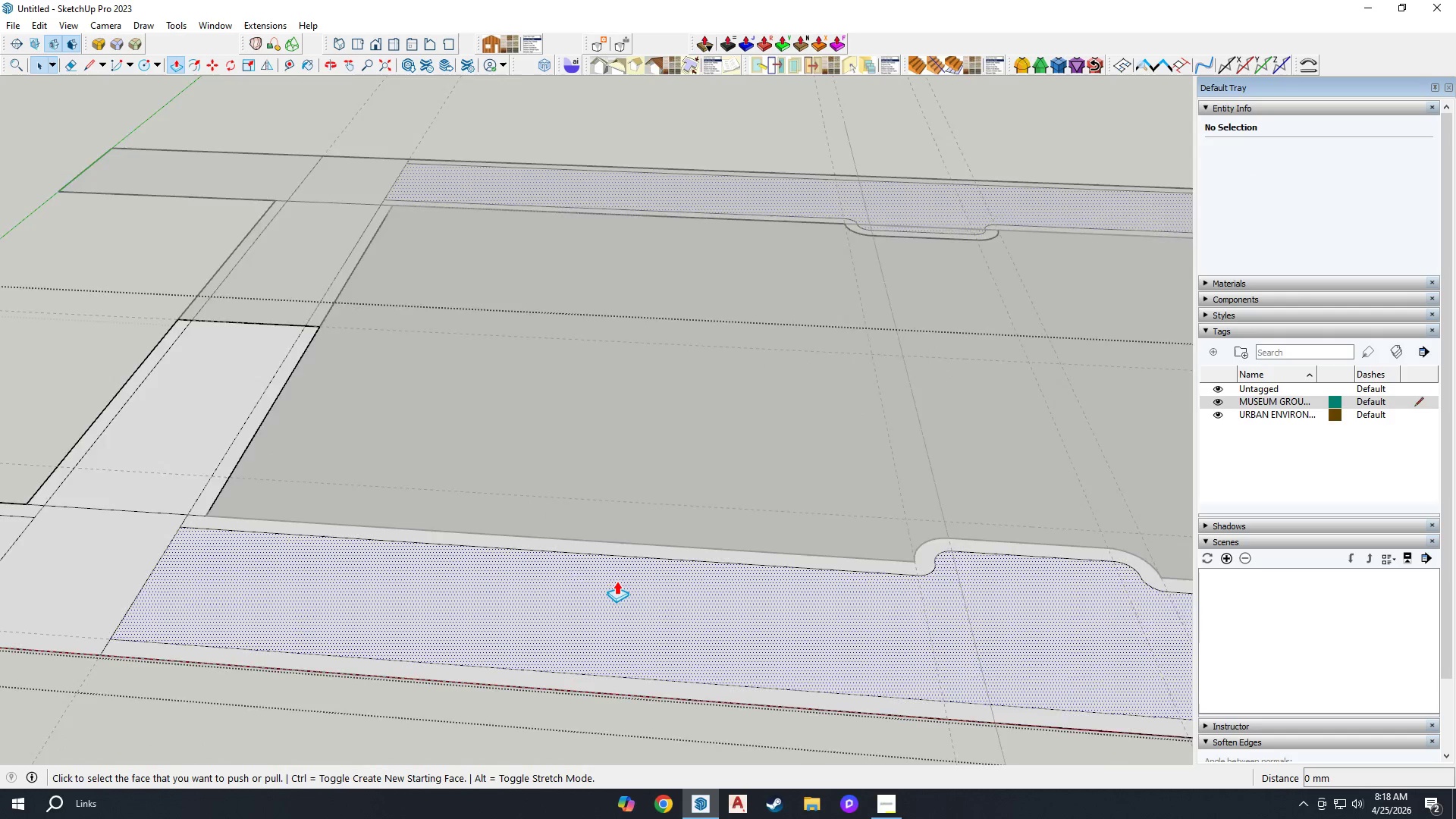 
scroll: coordinate [616, 578], scroll_direction: up, amount: 3.0
 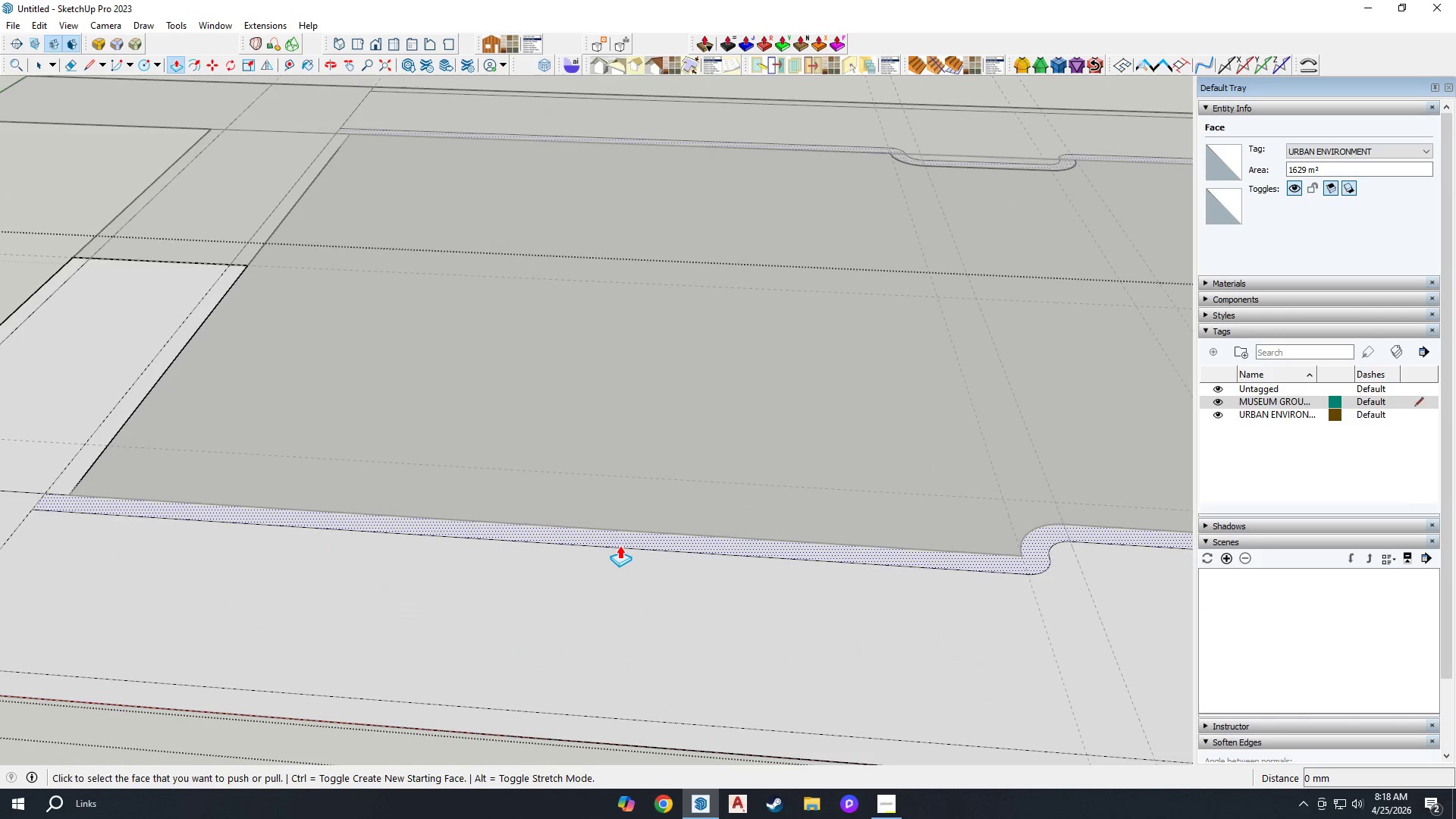 
left_click([620, 544])
 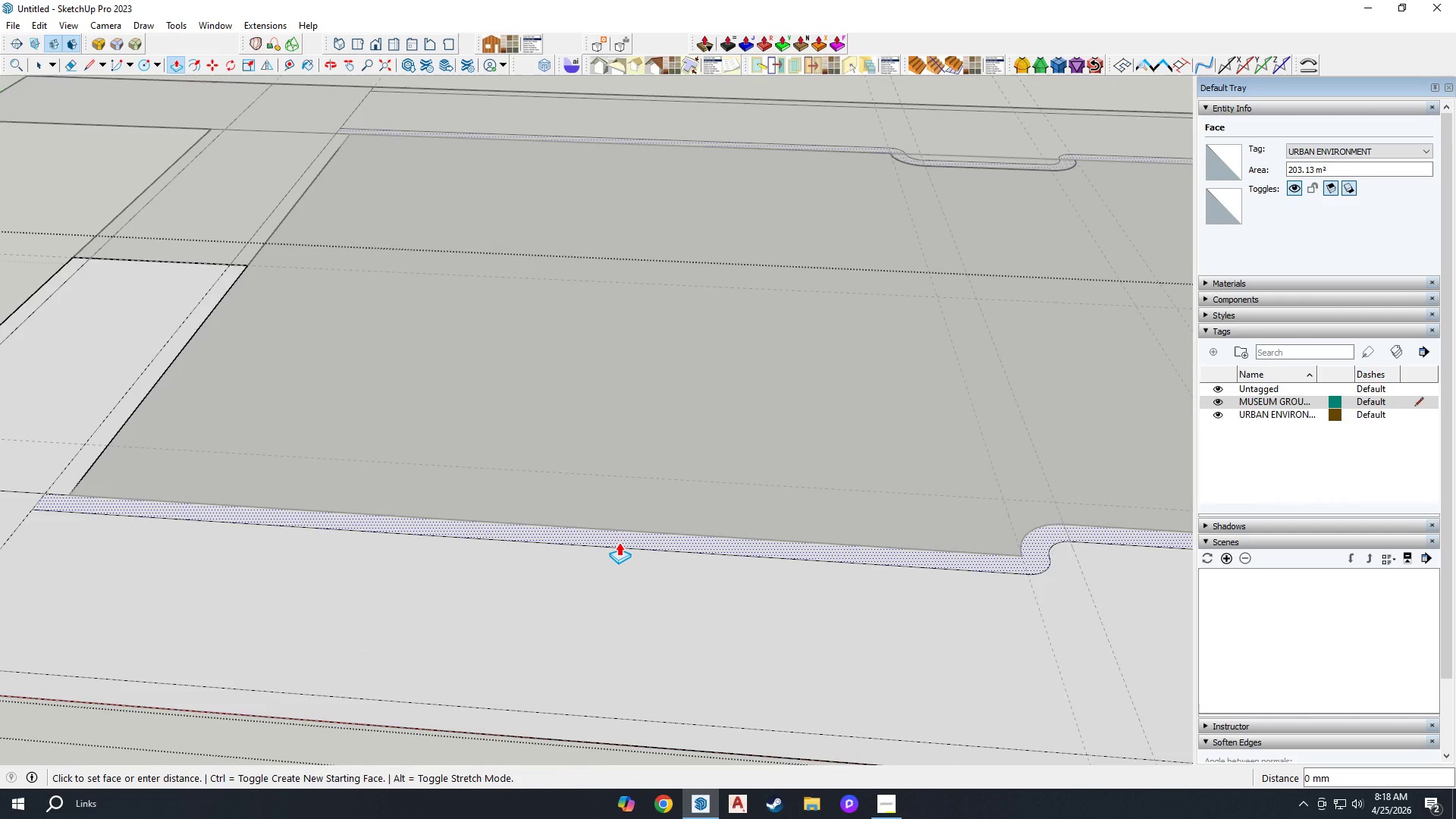 
key(Escape)
 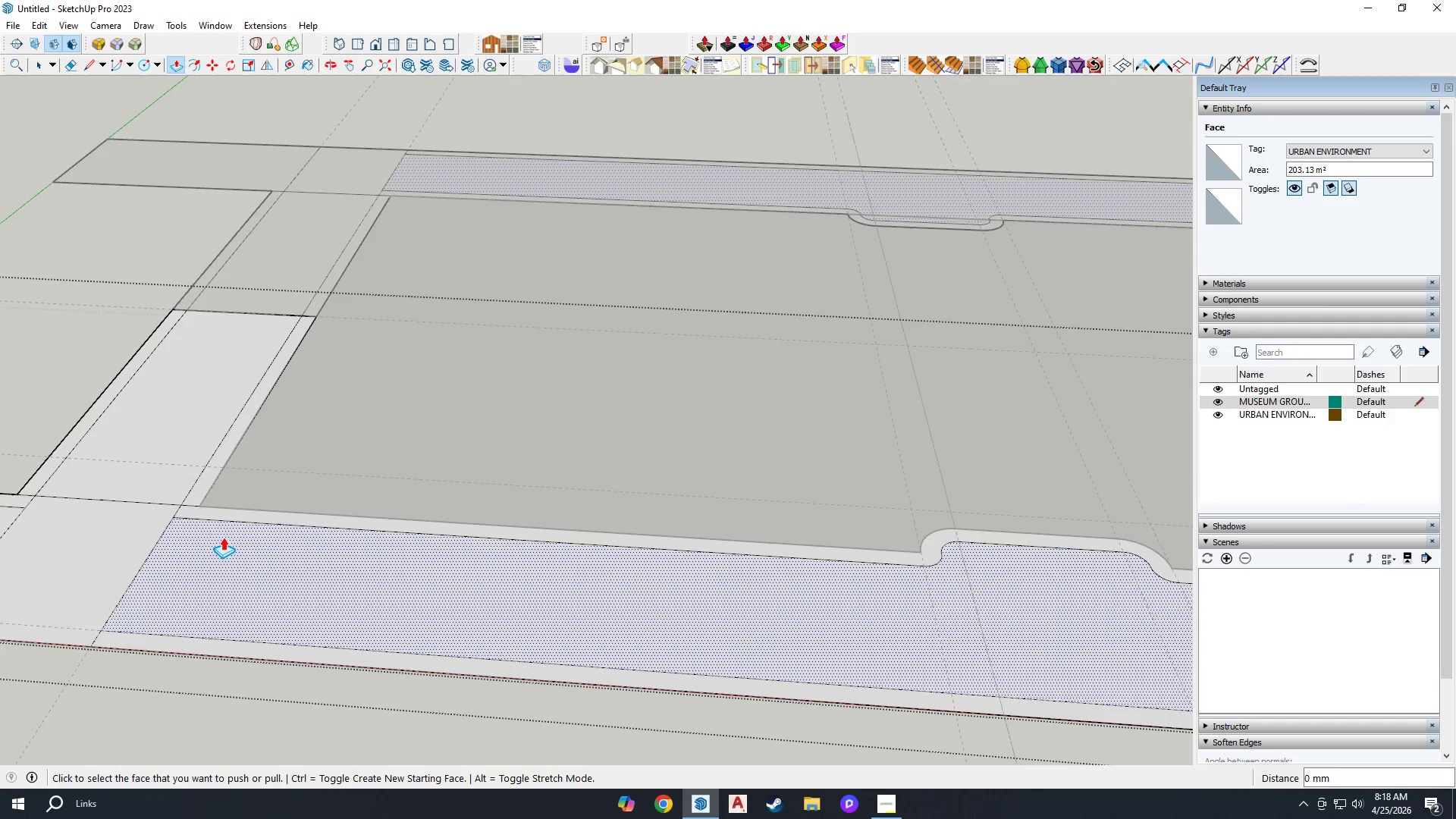 
scroll: coordinate [619, 542], scroll_direction: down, amount: 3.0
 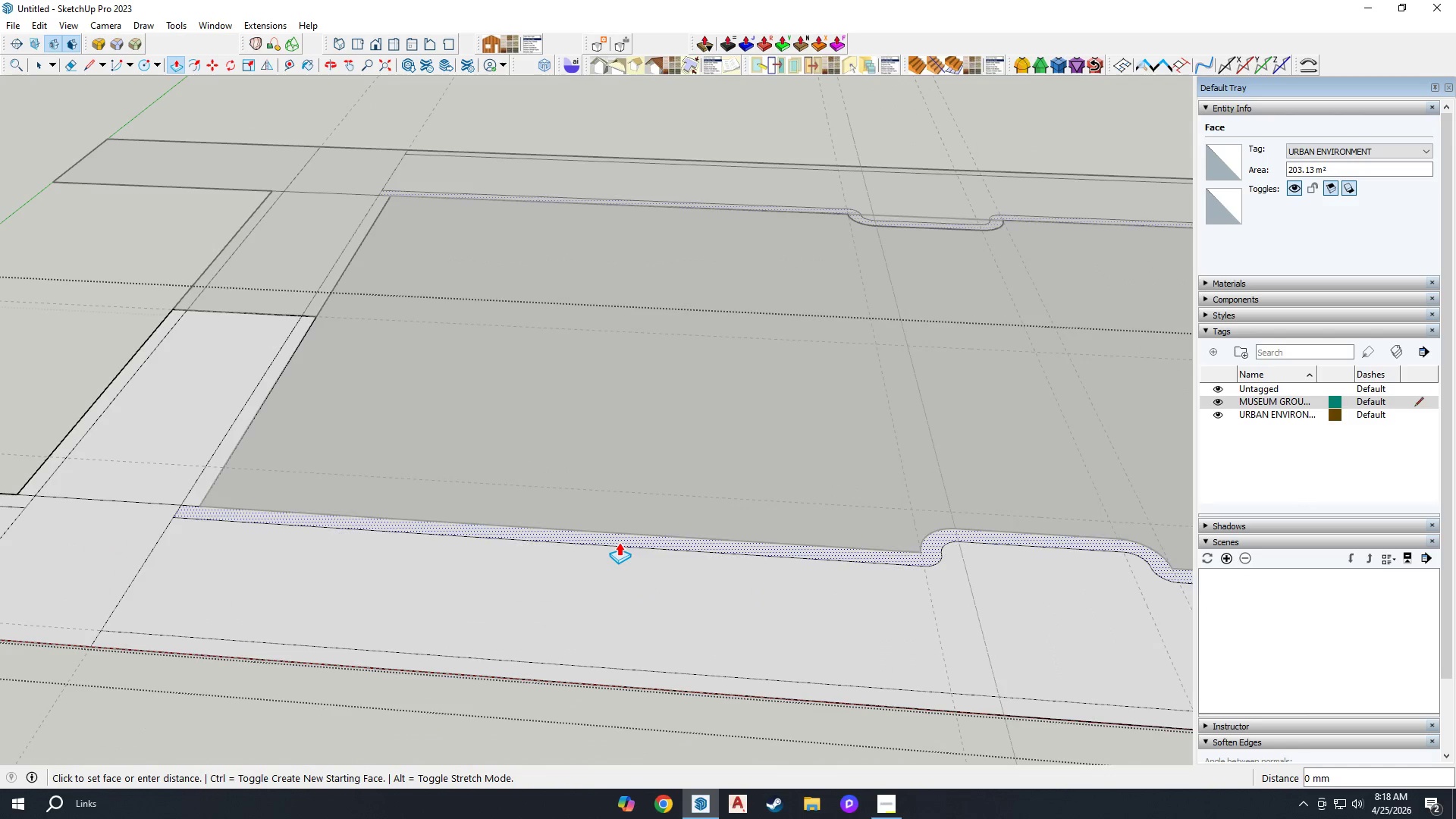 
key(E)
 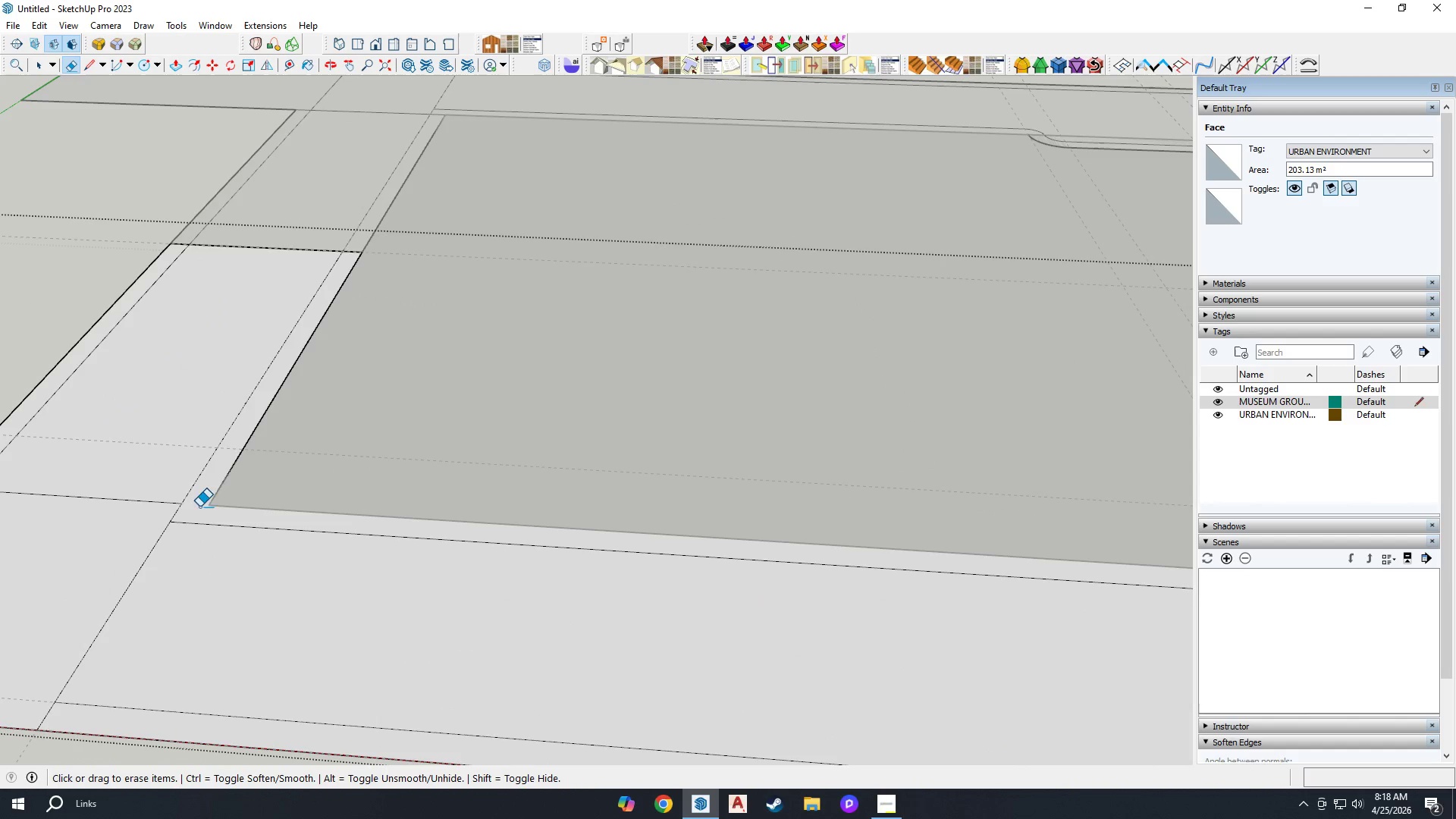 
scroll: coordinate [174, 503], scroll_direction: up, amount: 4.0
 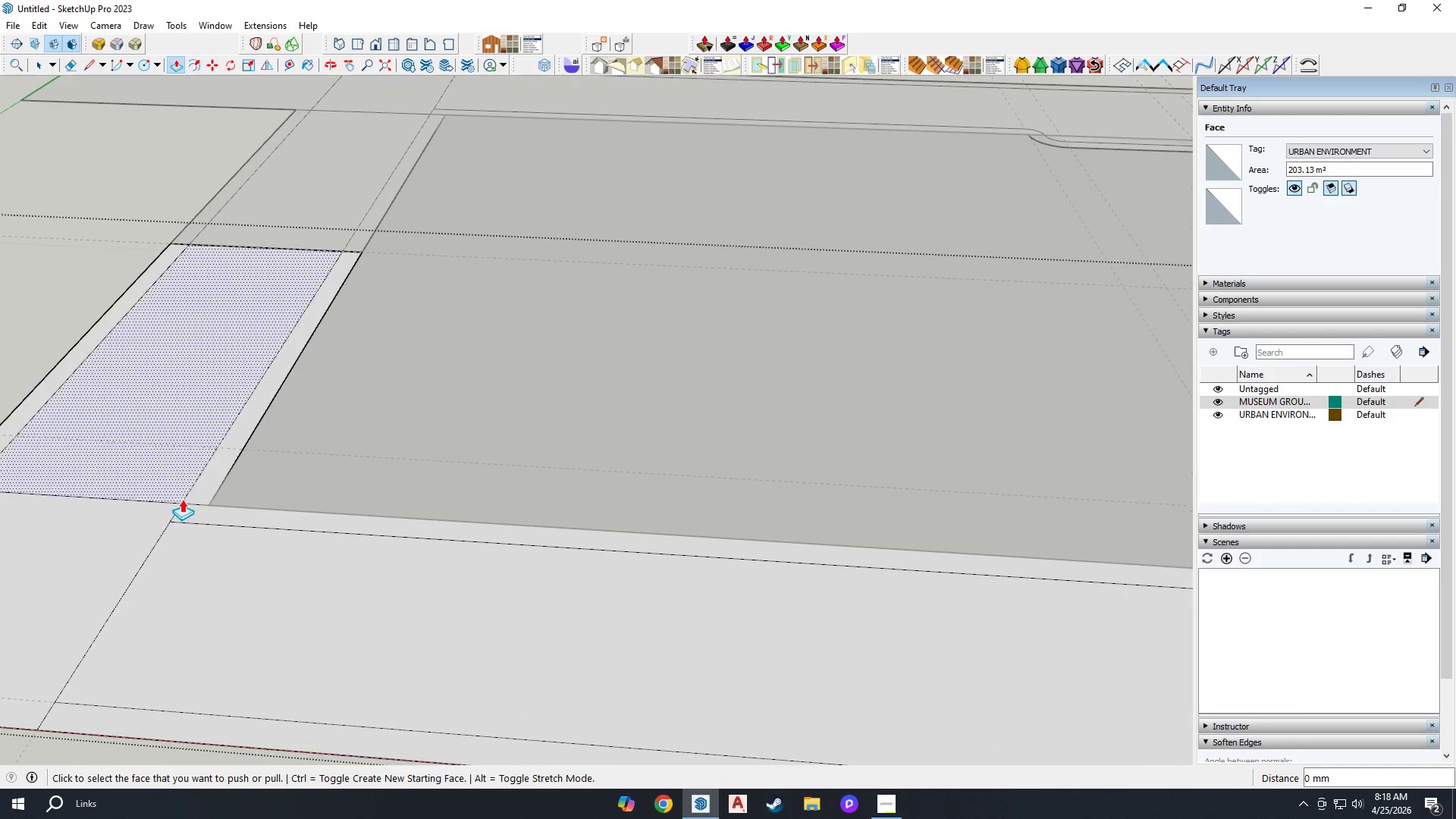 
left_click_drag(start_coordinate=[164, 466], to_coordinate=[166, 508])
 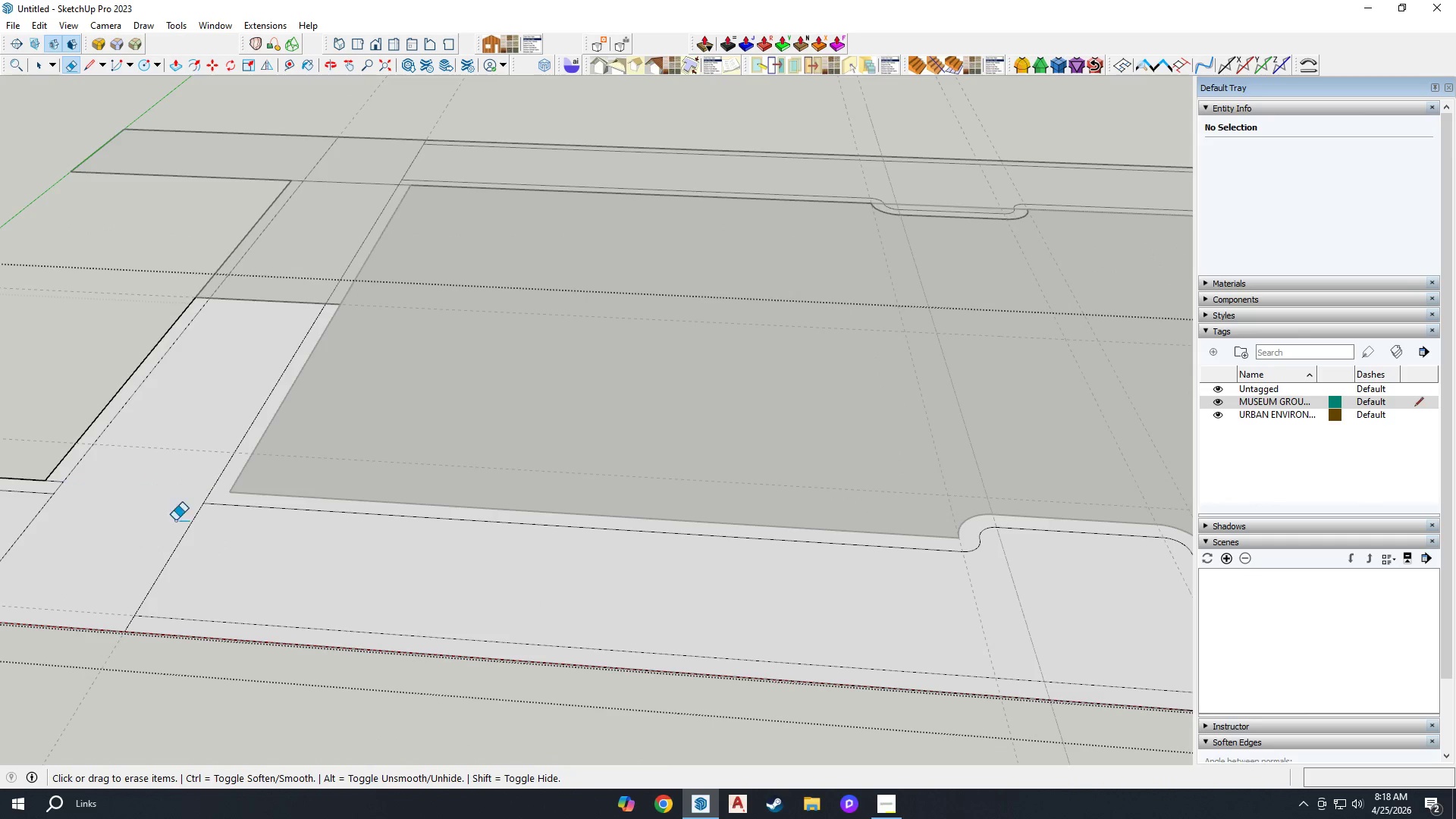 
scroll: coordinate [274, 464], scroll_direction: down, amount: 4.0
 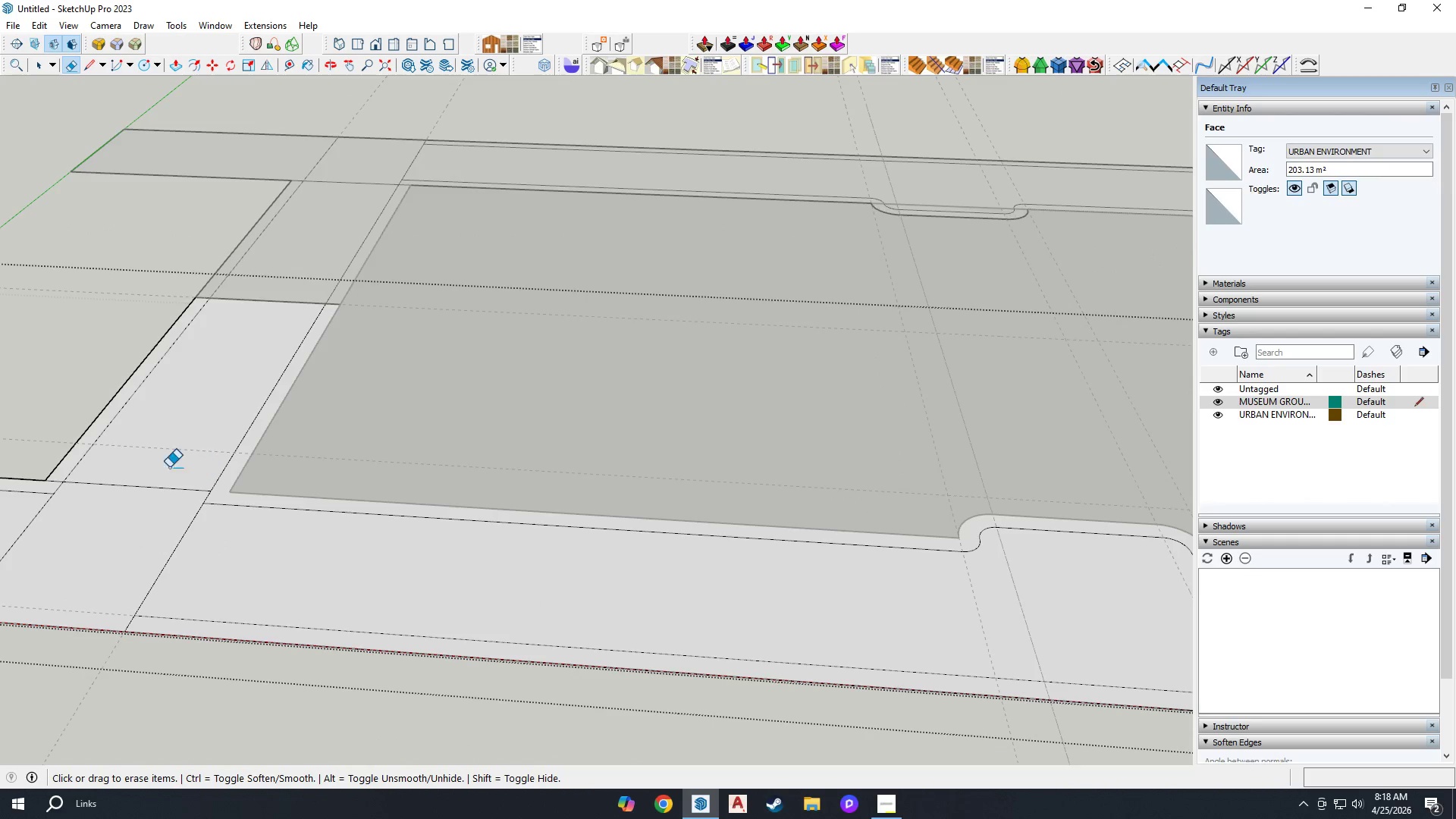 
left_click_drag(start_coordinate=[184, 528], to_coordinate=[224, 556])
 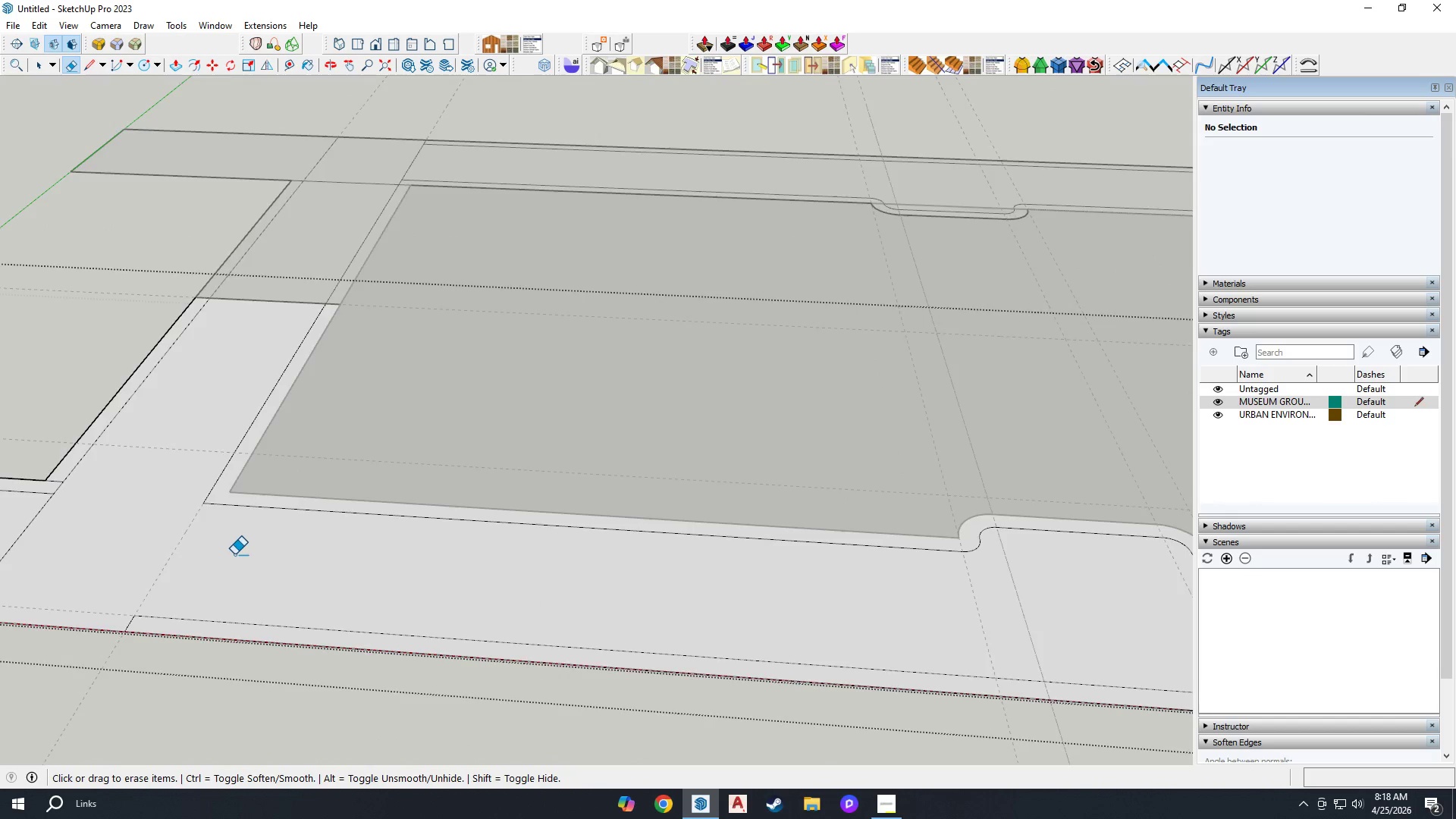 
left_click_drag(start_coordinate=[113, 546], to_coordinate=[84, 538])
 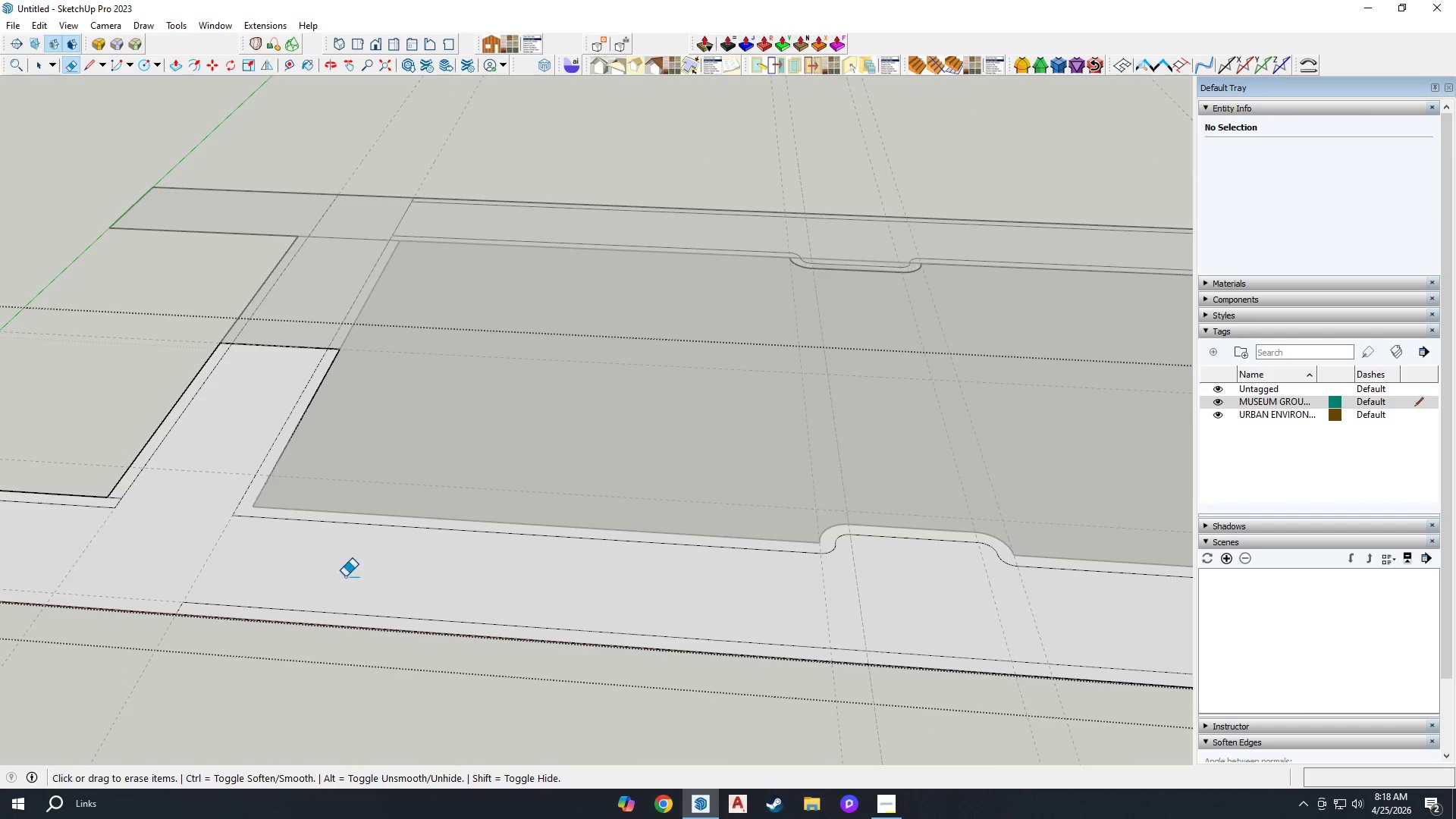 
scroll: coordinate [658, 588], scroll_direction: down, amount: 8.0
 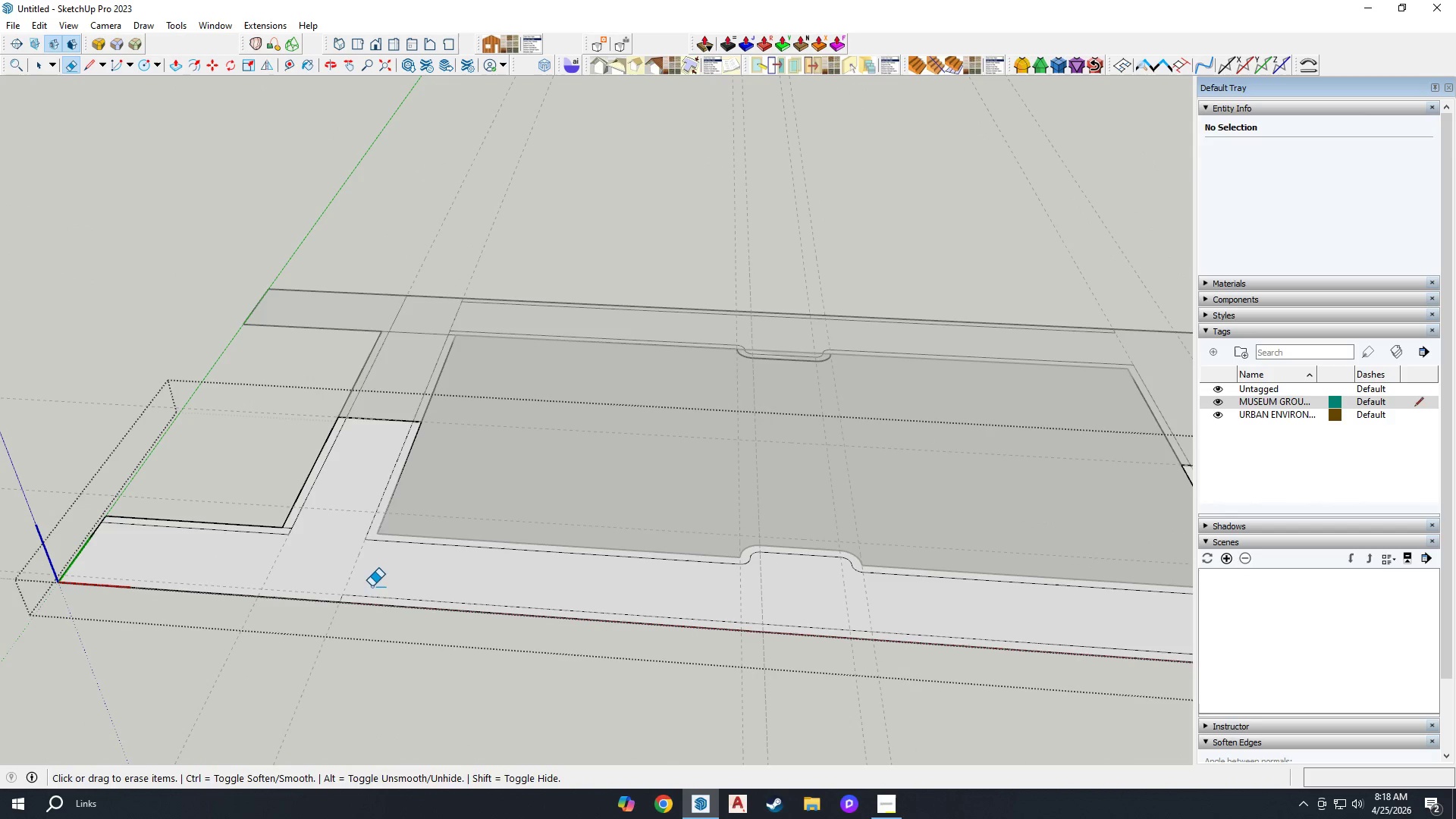 
key(L)
 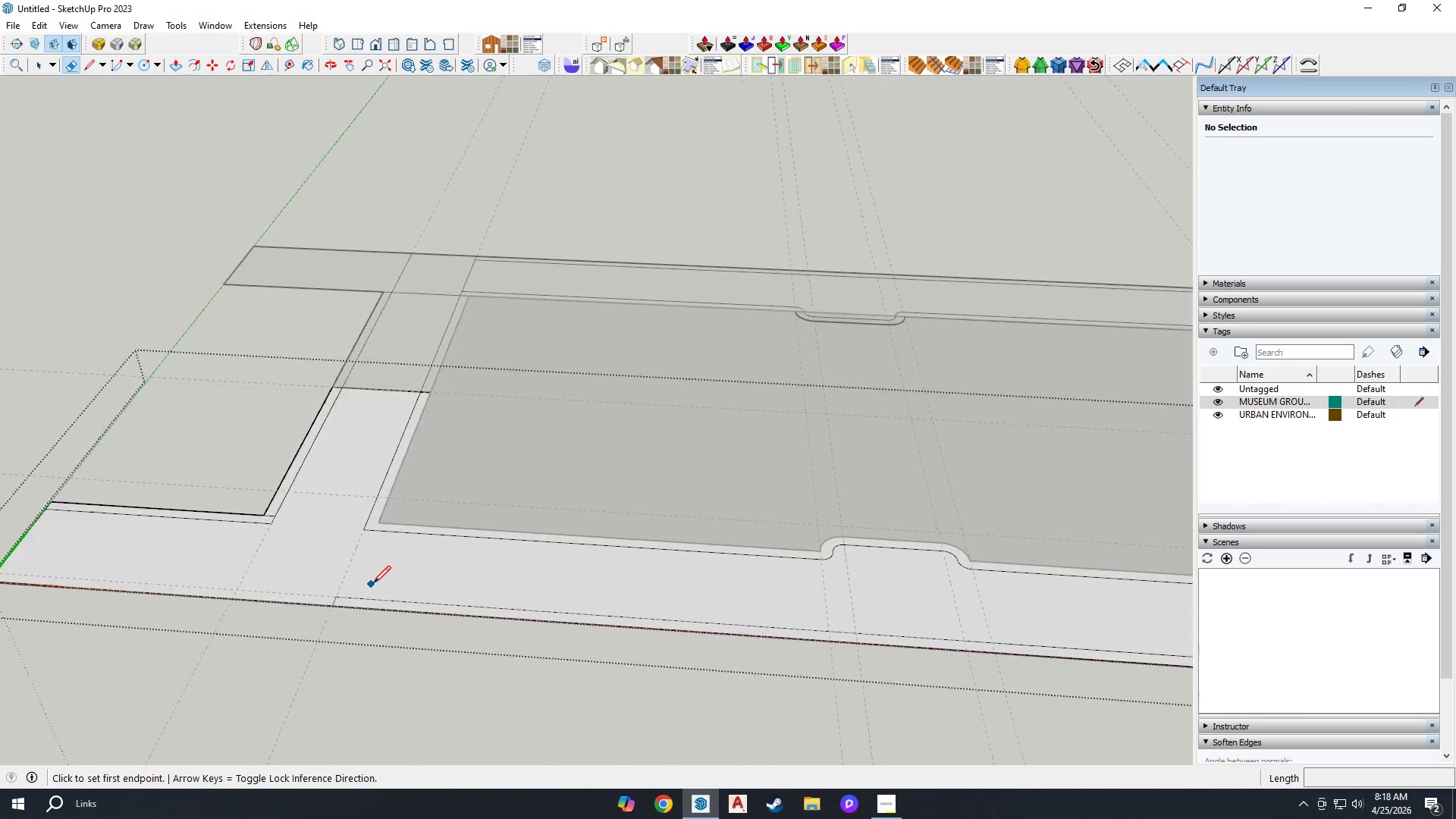 
scroll: coordinate [373, 583], scroll_direction: up, amount: 4.0
 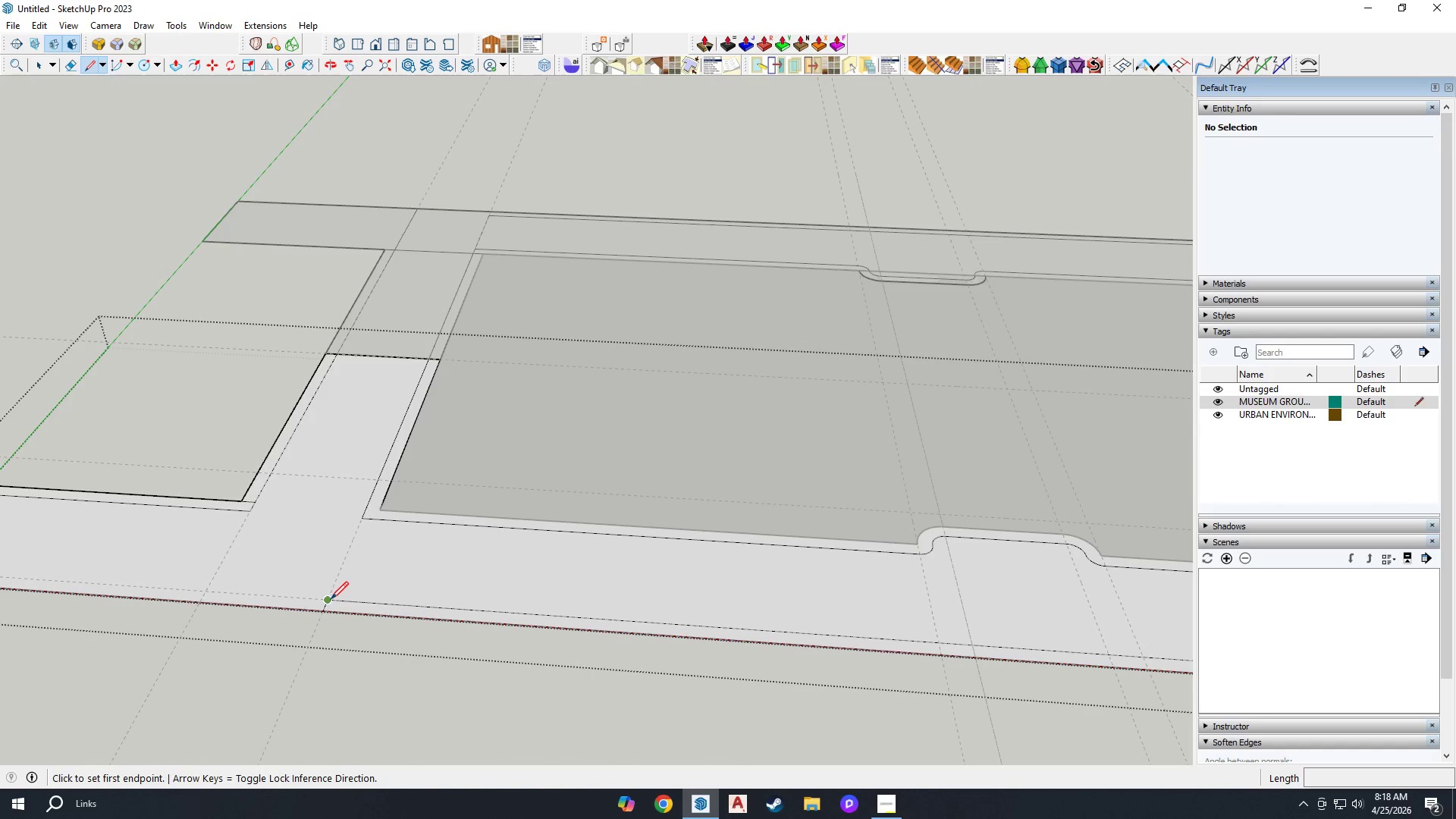 
left_click([331, 599])
 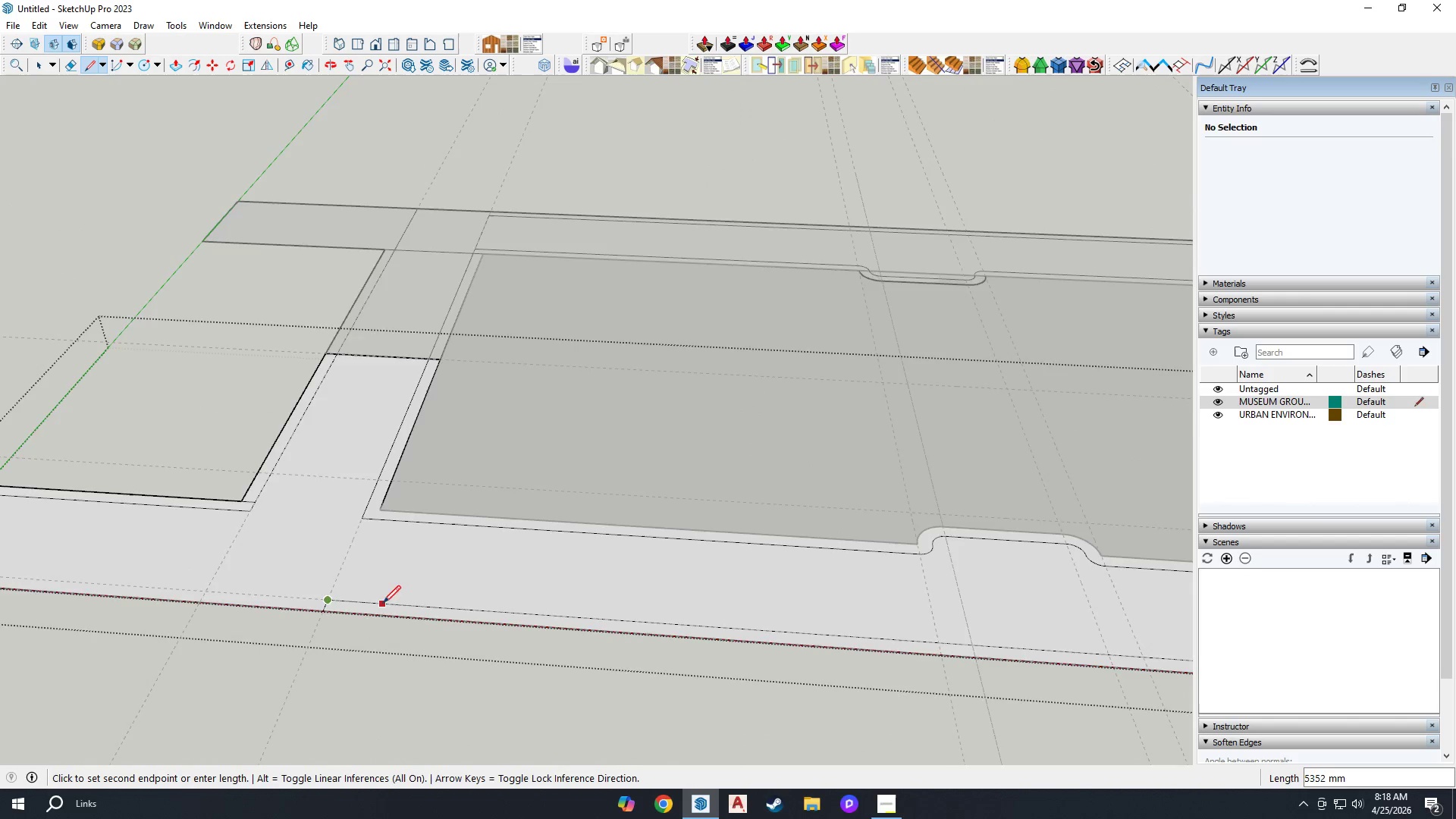 
scroll: coordinate [79, 548], scroll_direction: down, amount: 4.0
 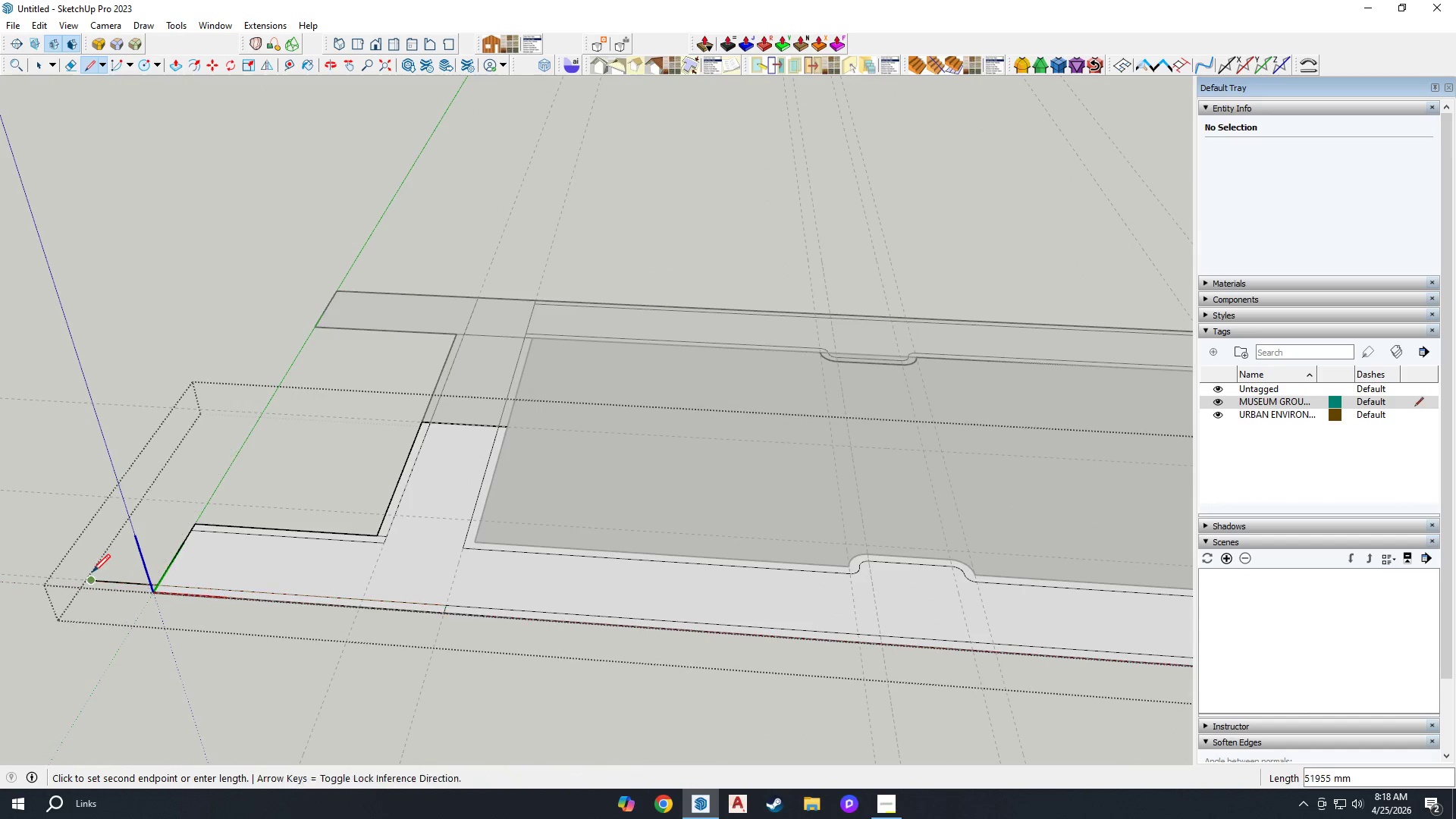 
key(E)
 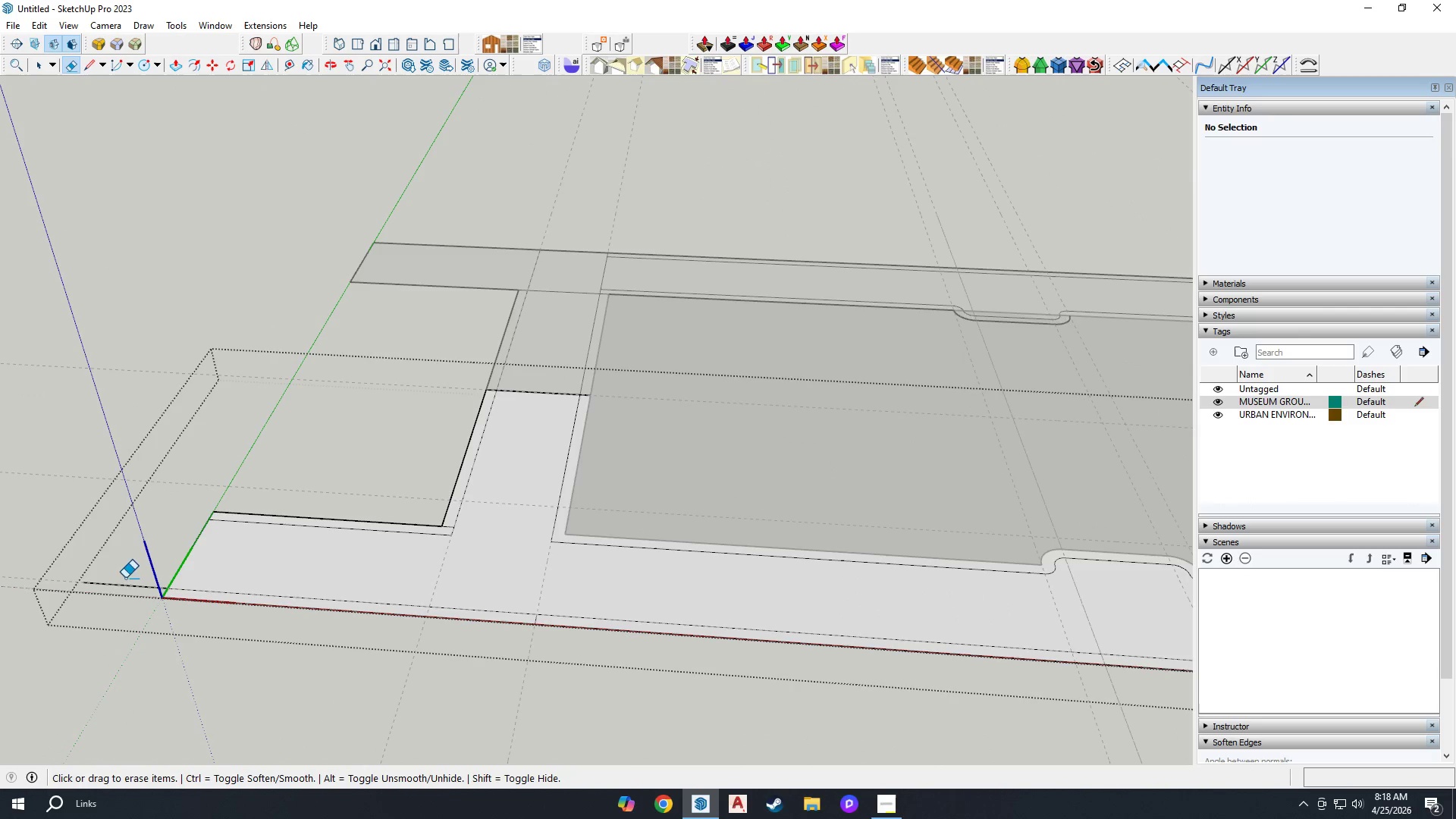 
left_click_drag(start_coordinate=[124, 581], to_coordinate=[115, 606])
 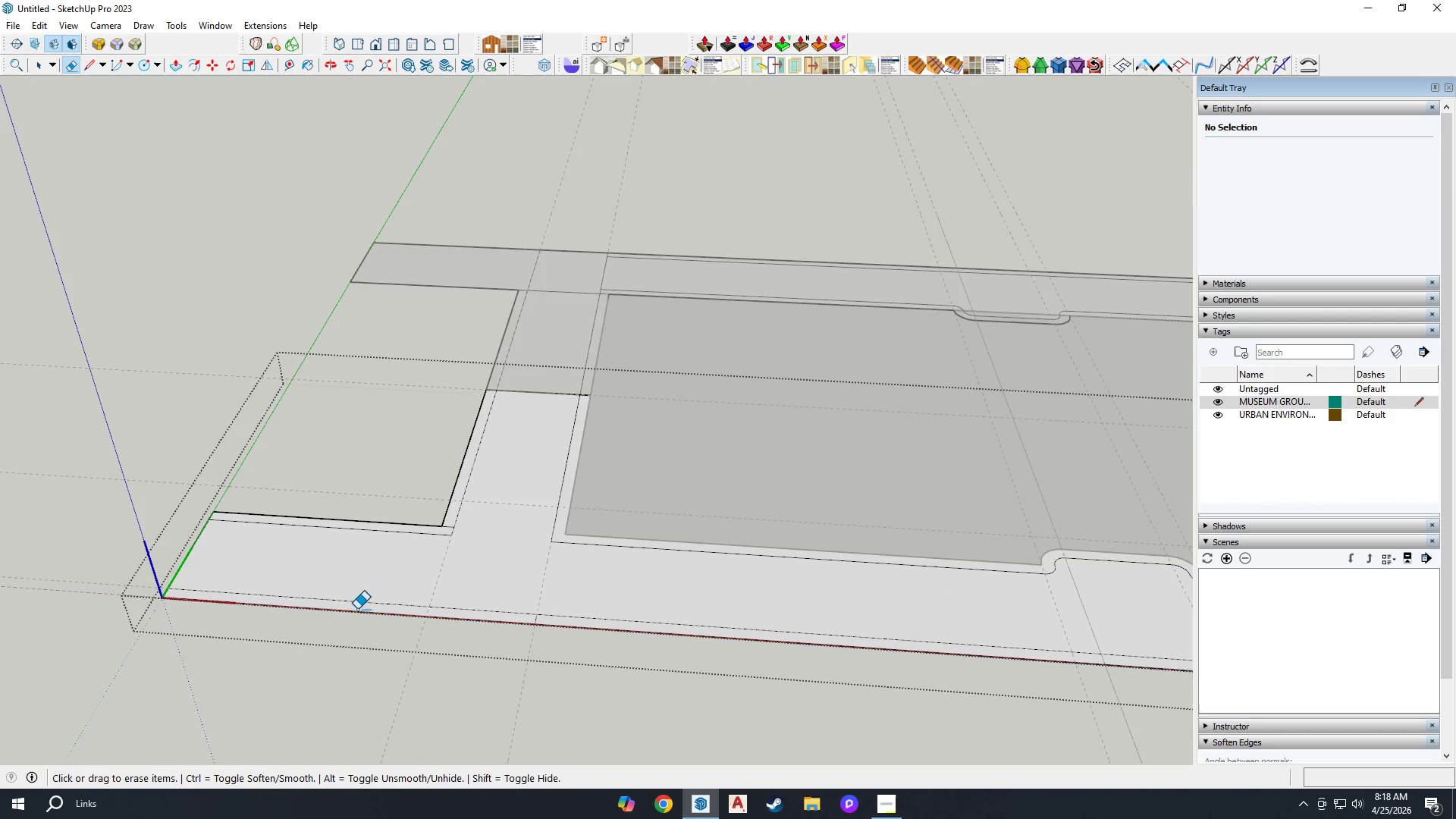 
scroll: coordinate [121, 573], scroll_direction: up, amount: 3.0
 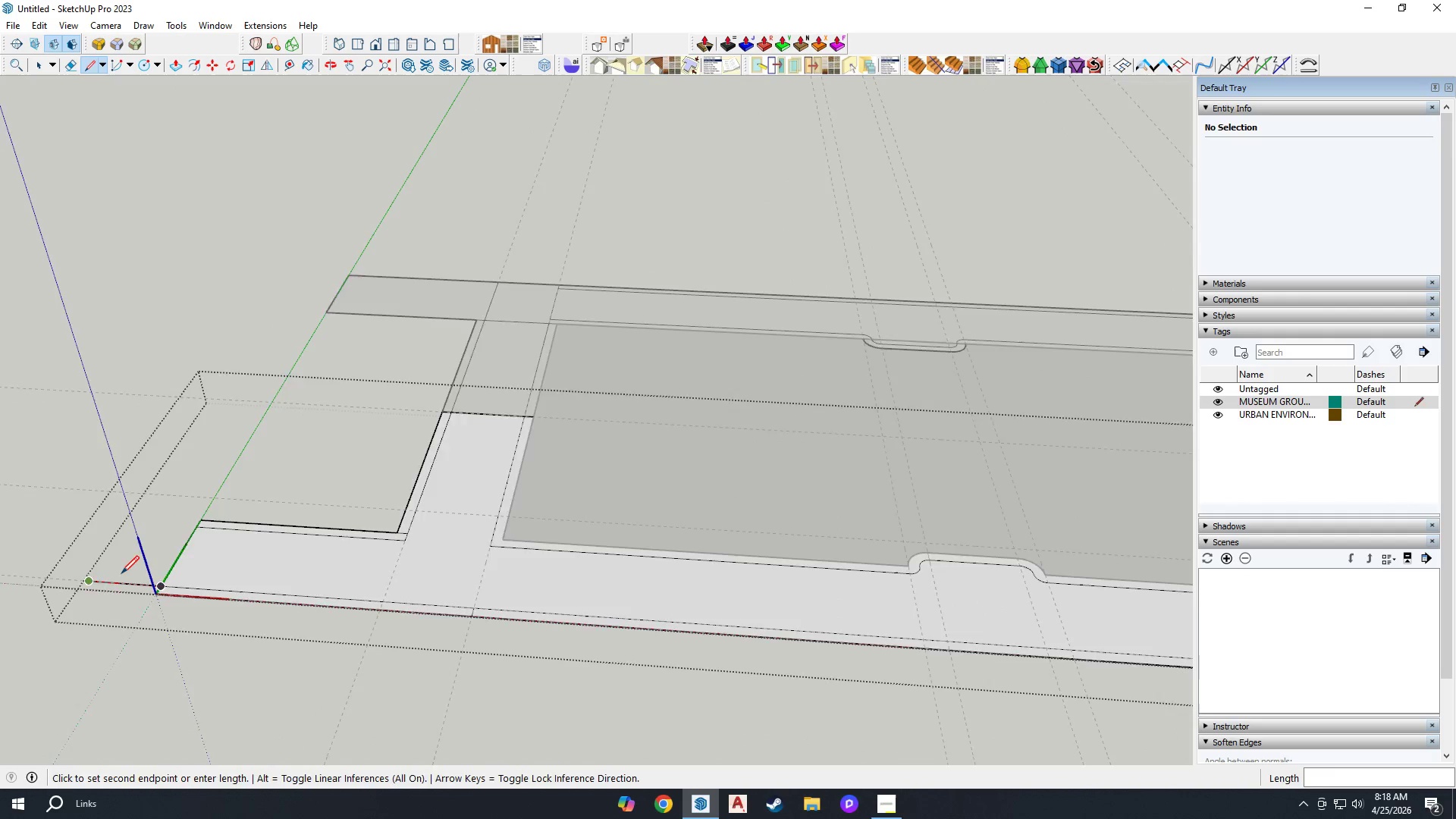 
left_click_drag(start_coordinate=[536, 613], to_coordinate=[530, 612])
 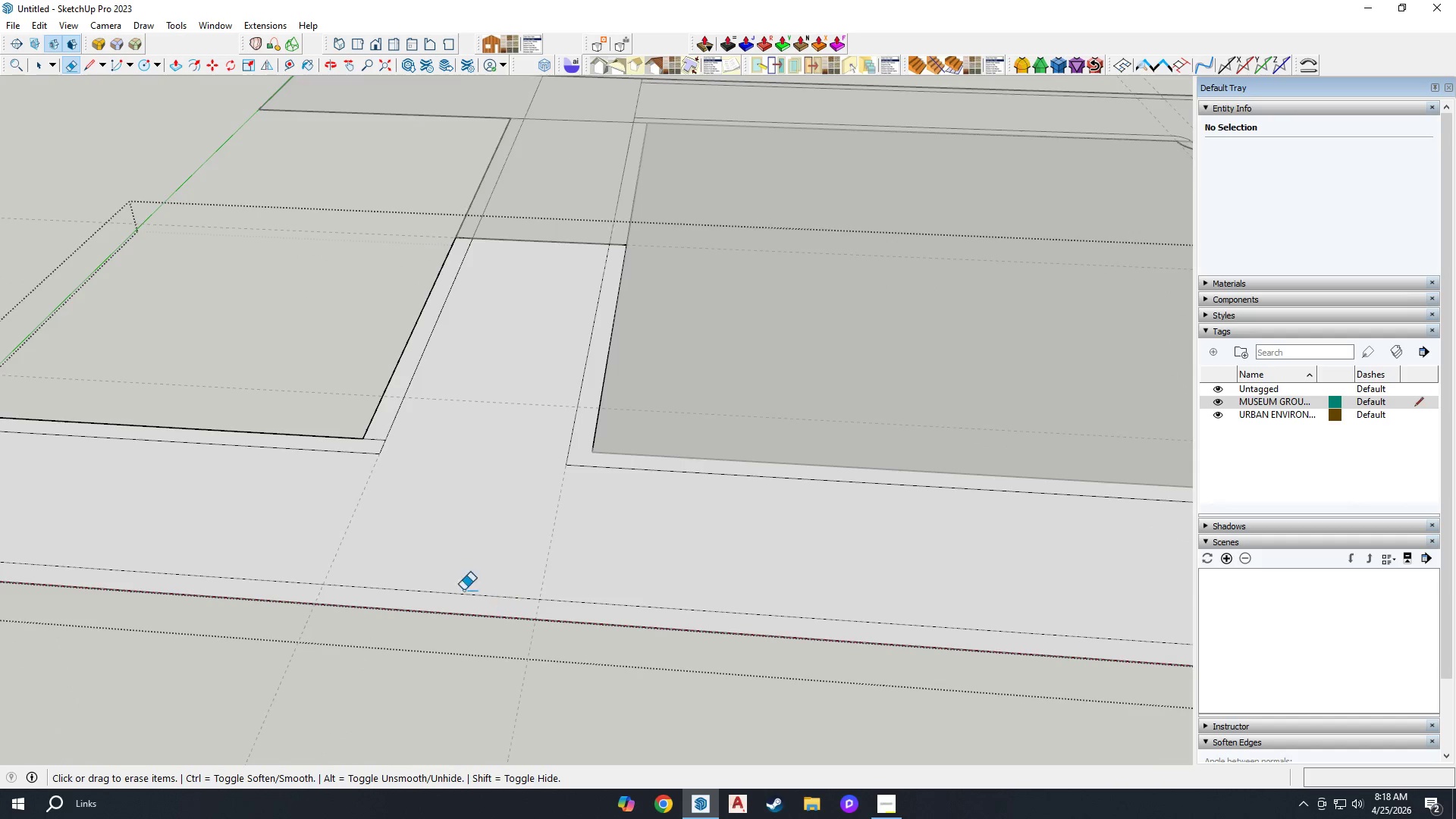 
scroll: coordinate [546, 622], scroll_direction: up, amount: 7.0
 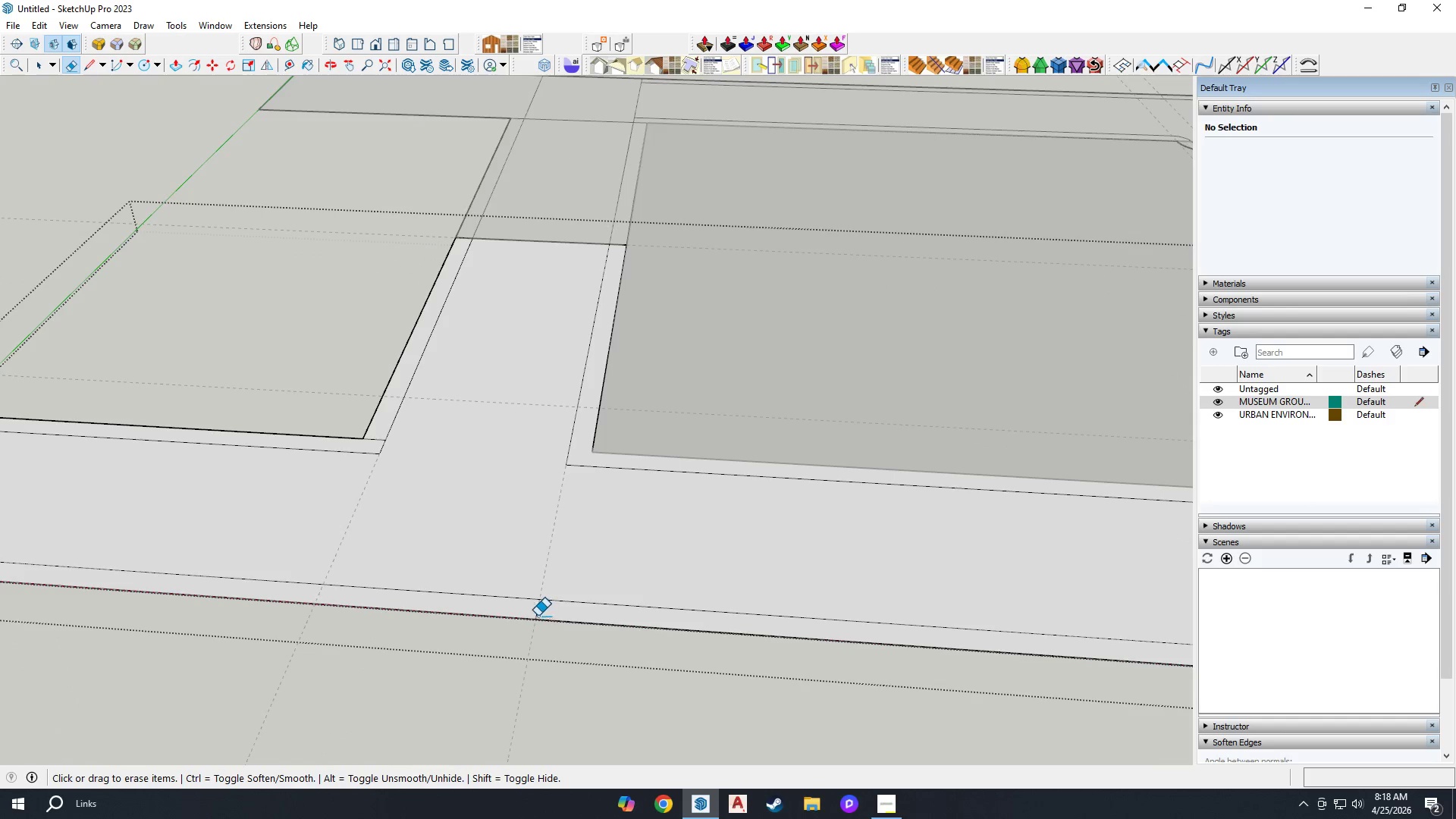 
left_click_drag(start_coordinate=[284, 507], to_coordinate=[291, 493])
 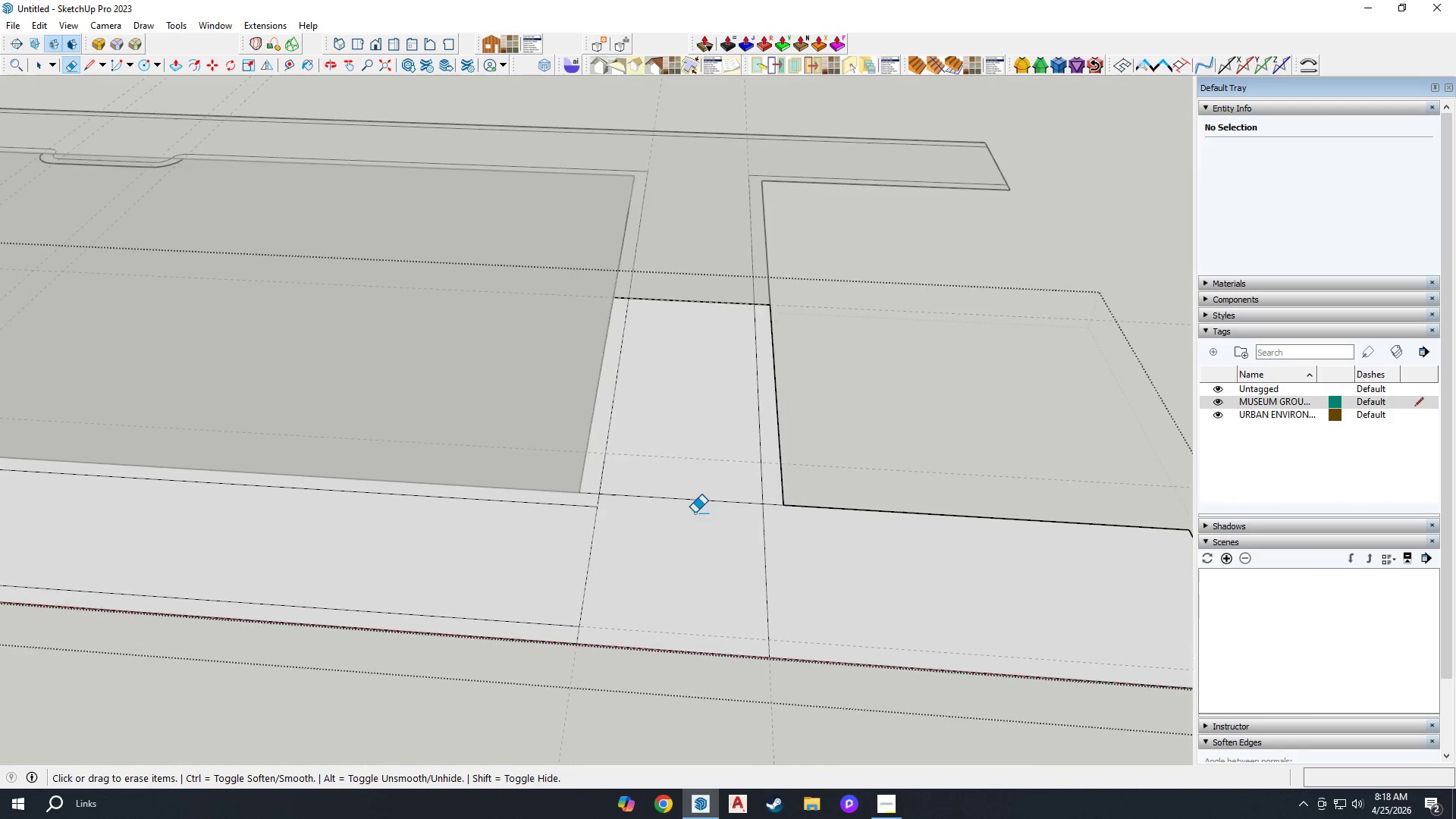 
left_click_drag(start_coordinate=[592, 491], to_coordinate=[591, 500])
 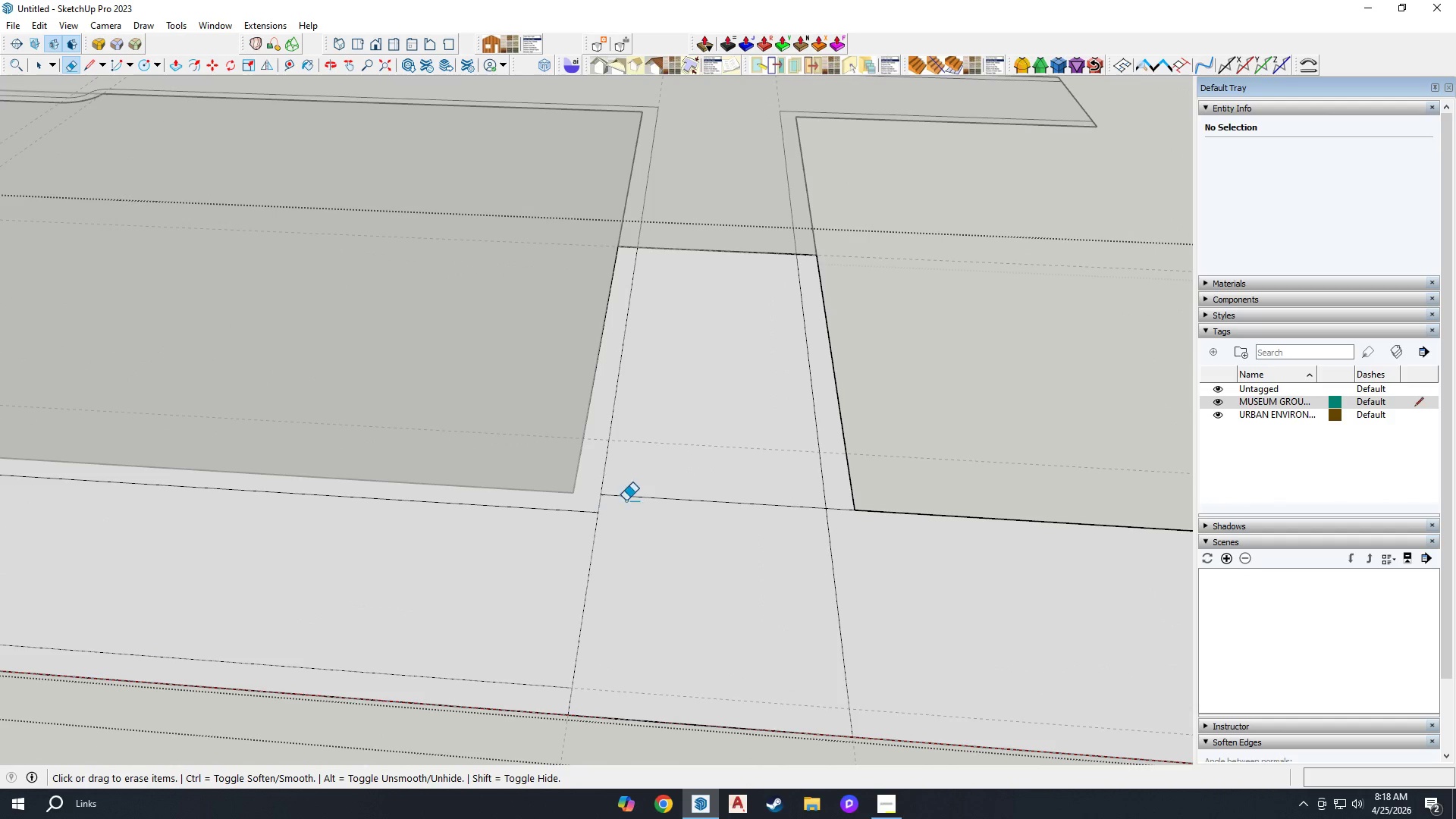 
scroll: coordinate [595, 491], scroll_direction: down, amount: 3.0
 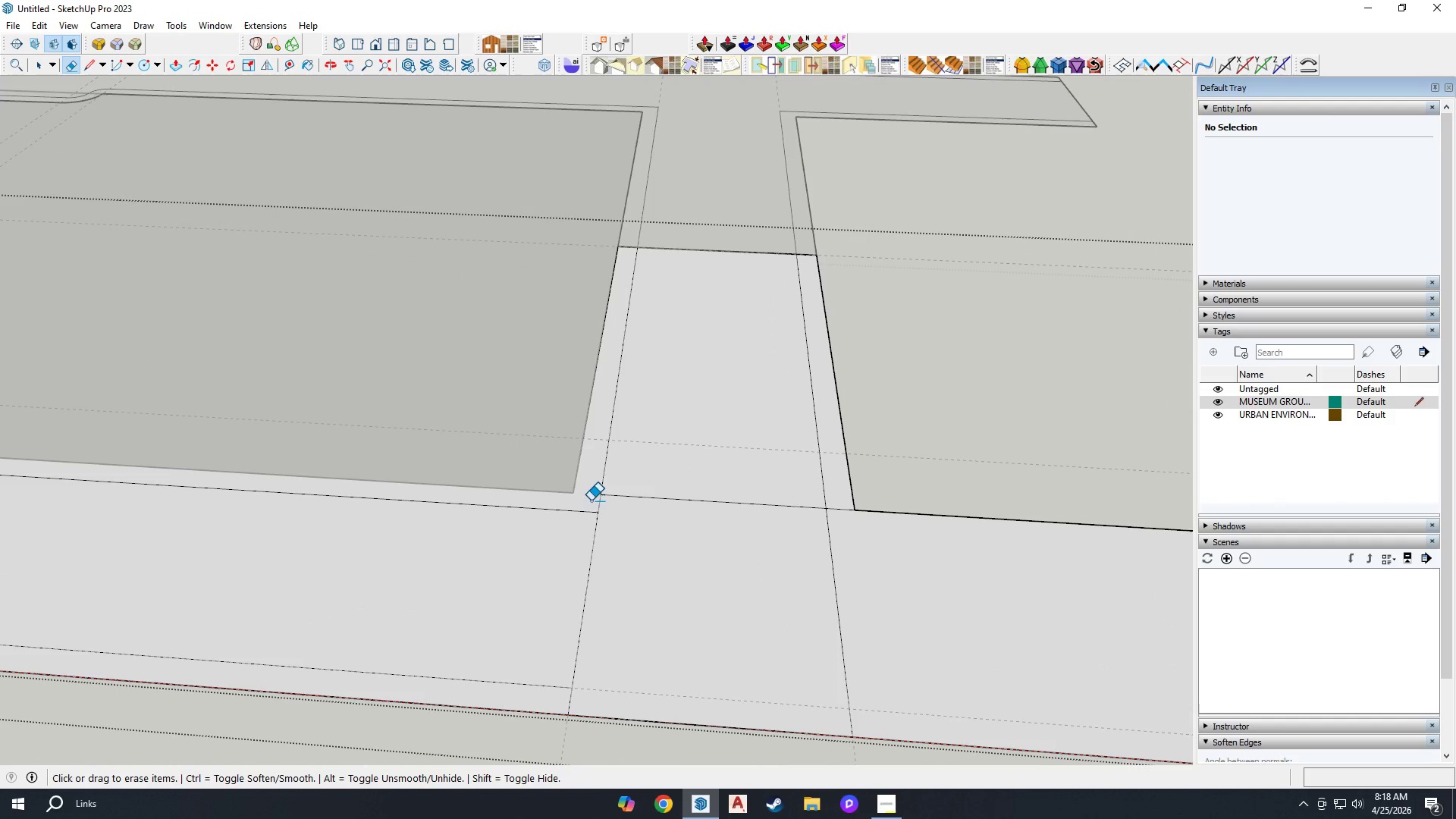 
left_click_drag(start_coordinate=[638, 502], to_coordinate=[645, 491])
 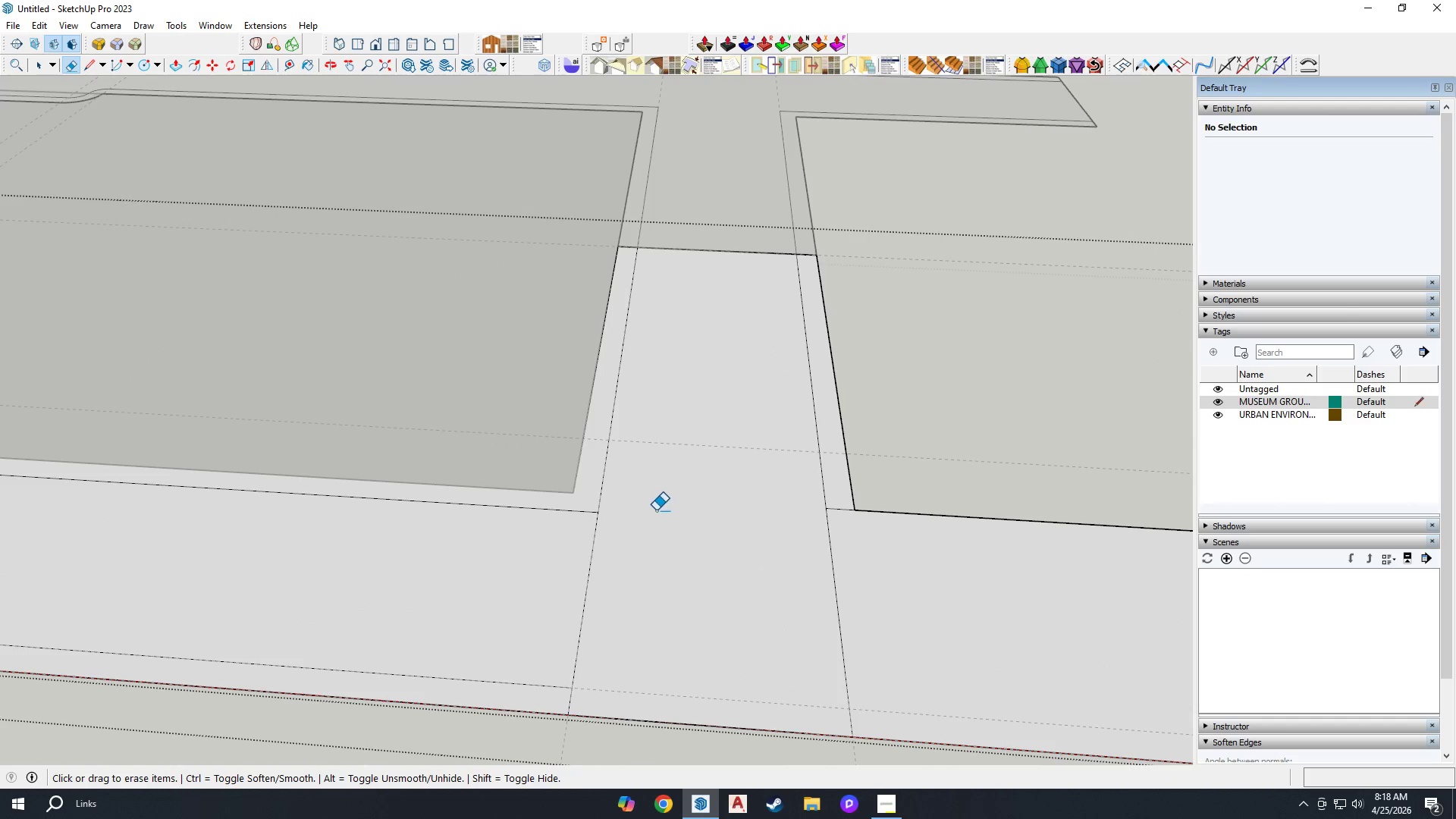 
scroll: coordinate [654, 514], scroll_direction: down, amount: 1.0
 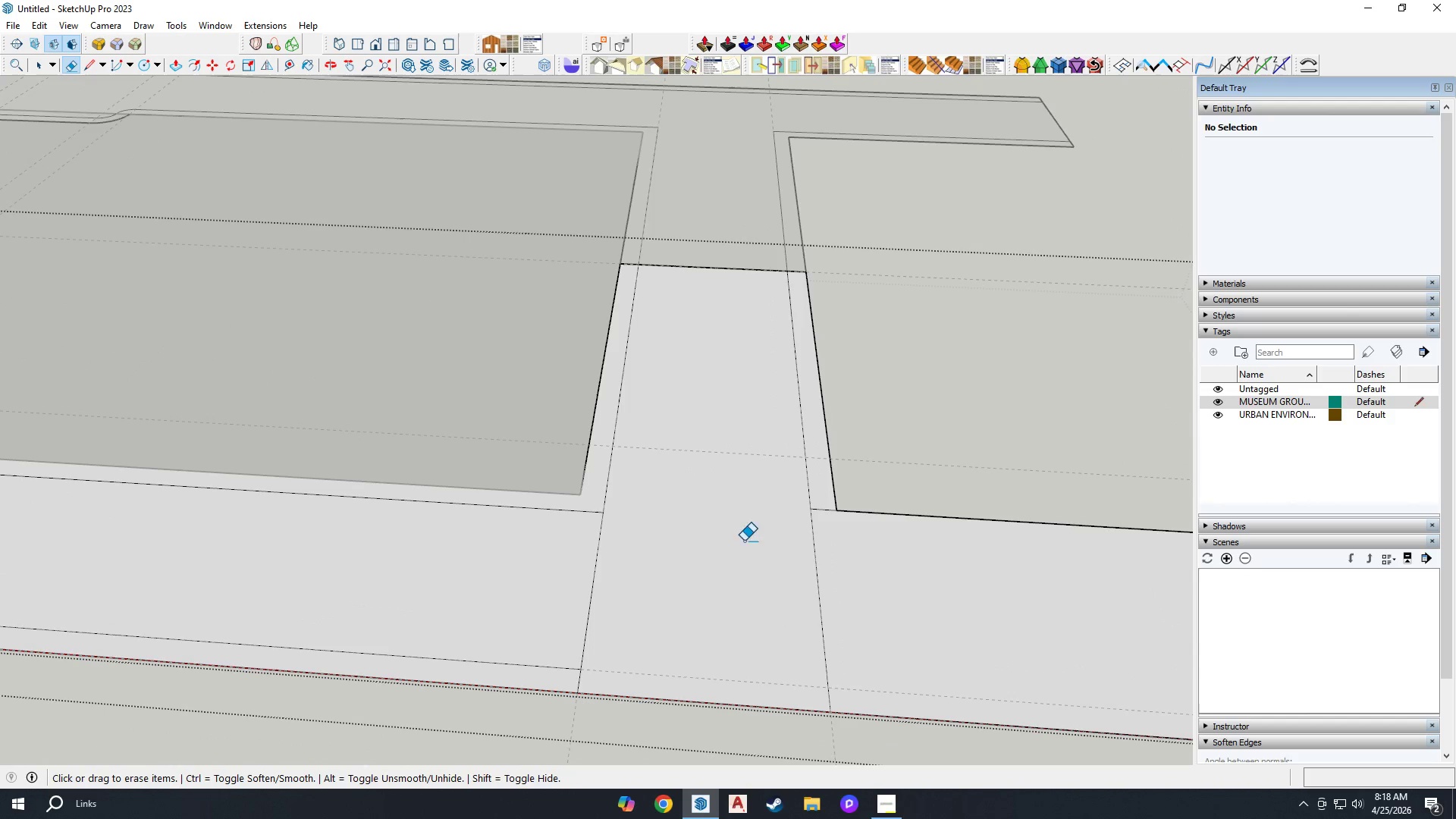 
left_click_drag(start_coordinate=[774, 562], to_coordinate=[834, 577])
 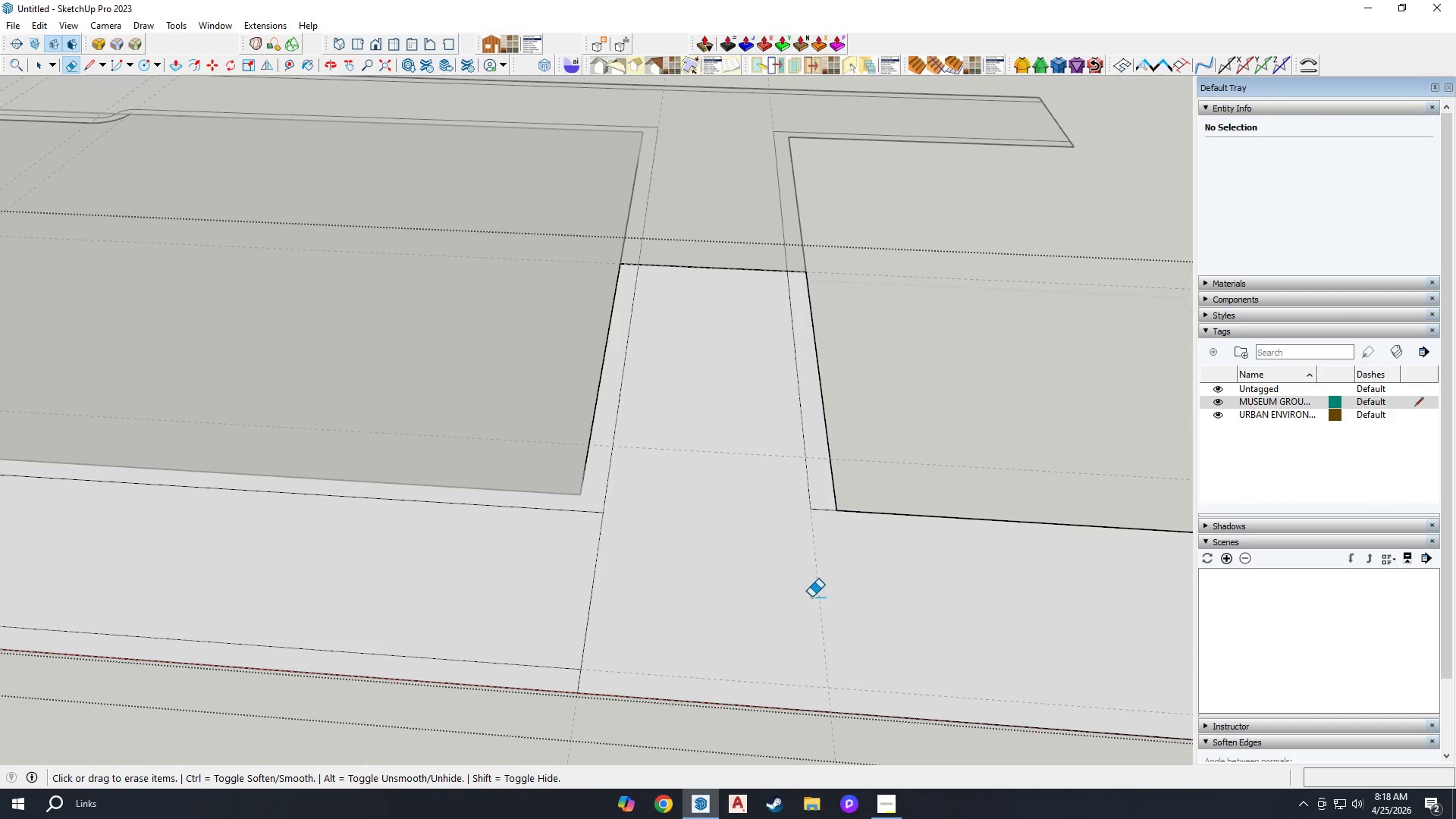 
left_click_drag(start_coordinate=[744, 597], to_coordinate=[583, 589])
 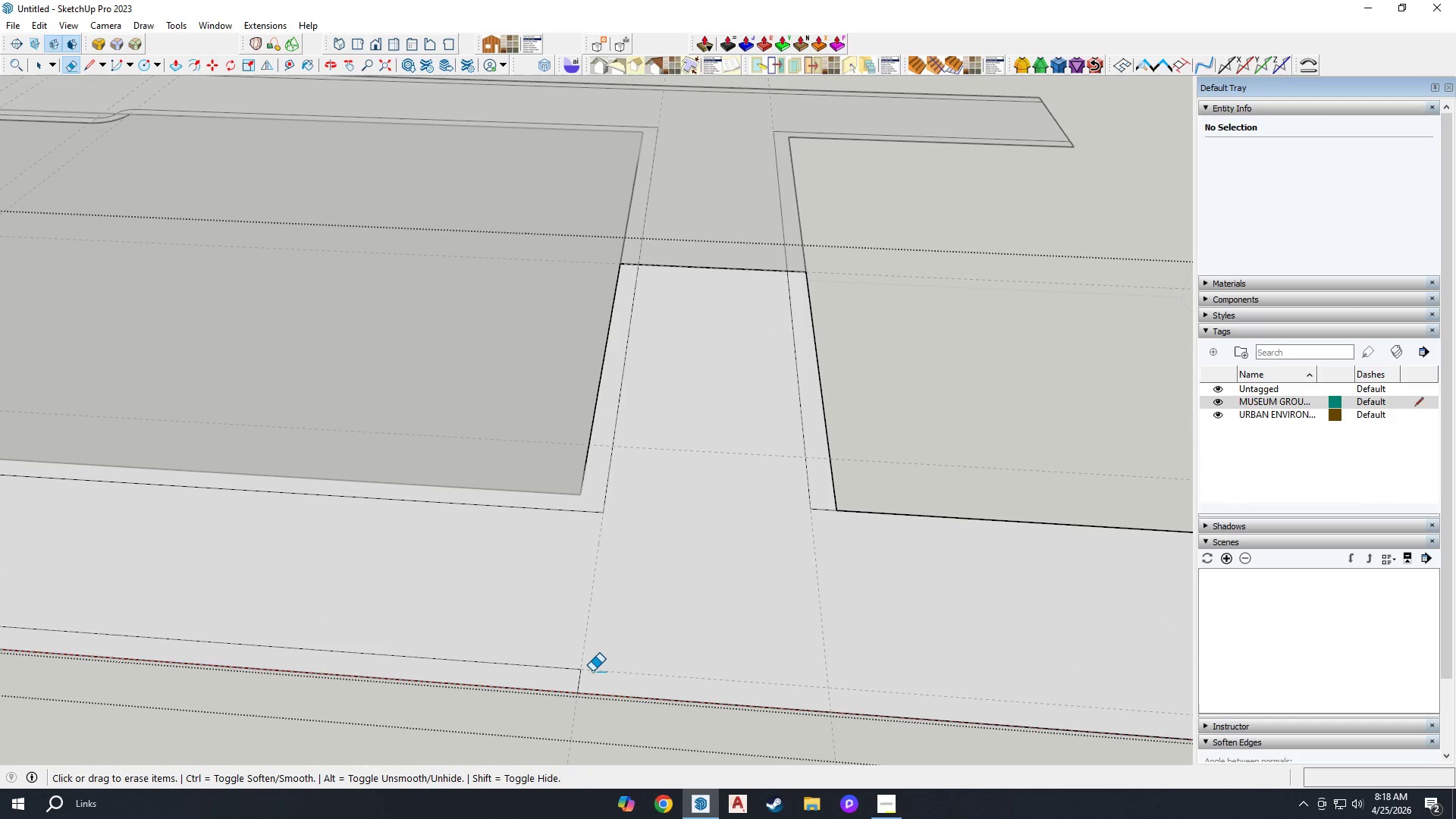 
left_click_drag(start_coordinate=[581, 682], to_coordinate=[576, 680])
 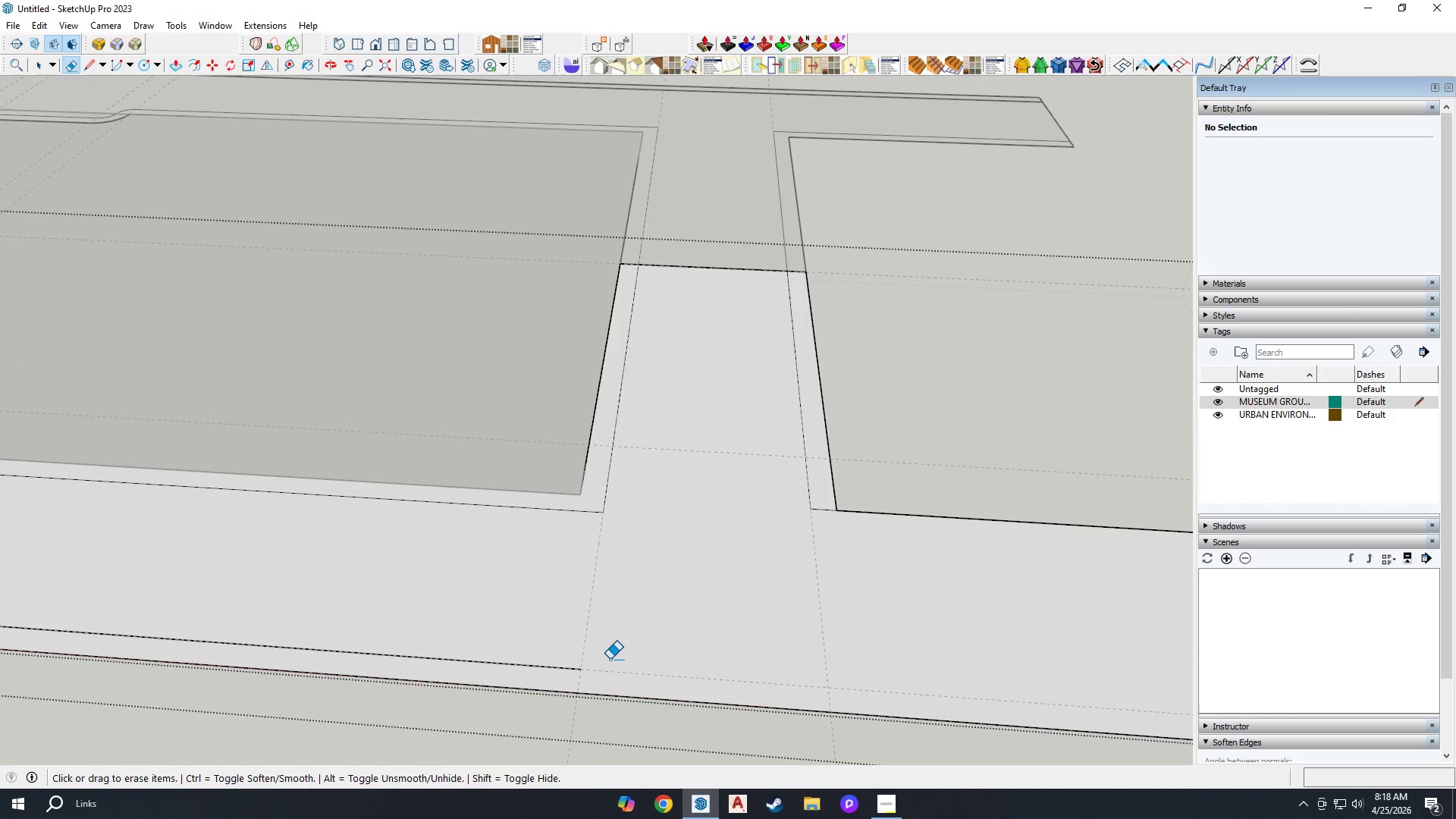 
key(L)
 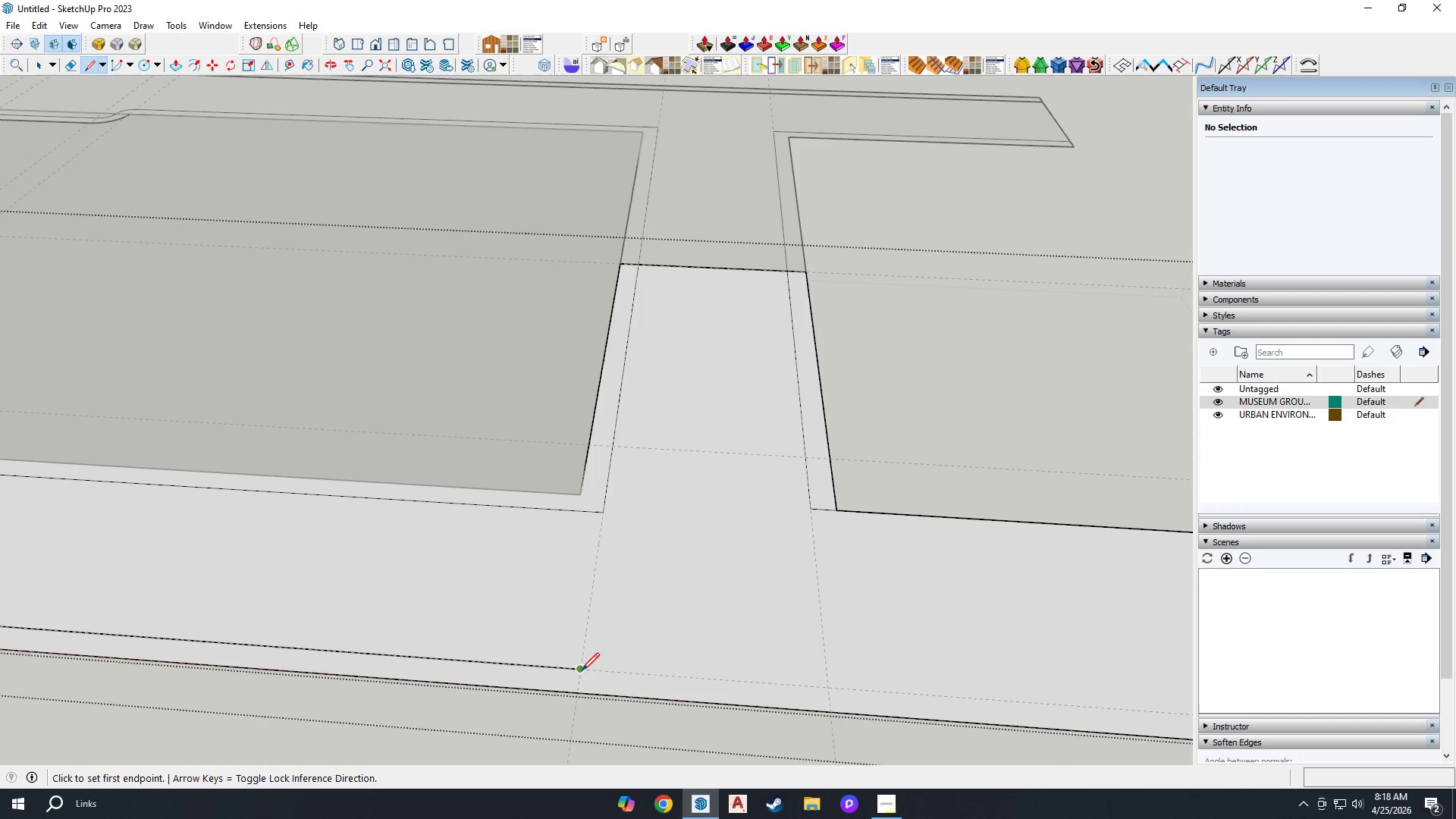 
scroll: coordinate [593, 666], scroll_direction: down, amount: 6.0
 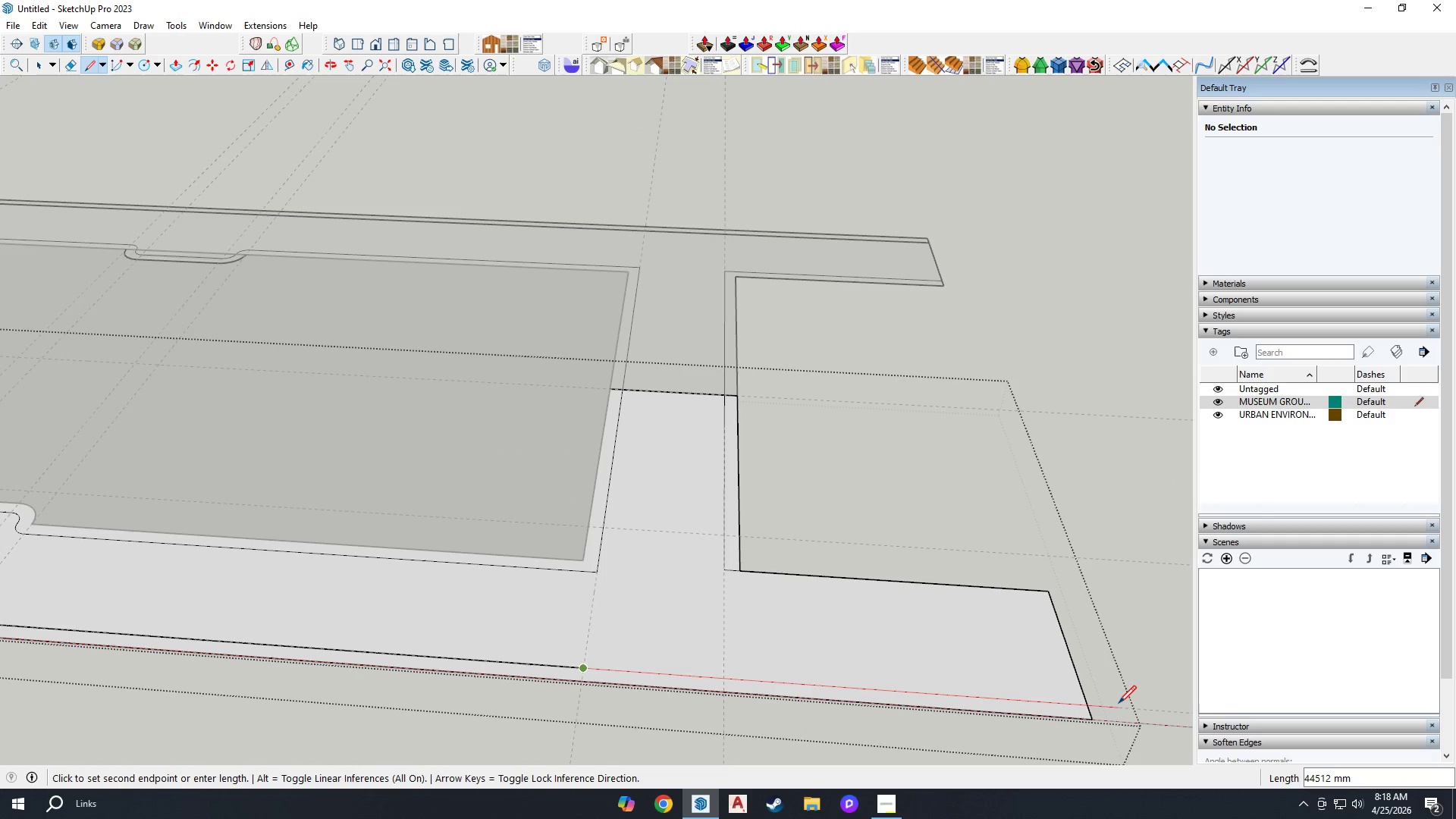 
left_click([1119, 703])
 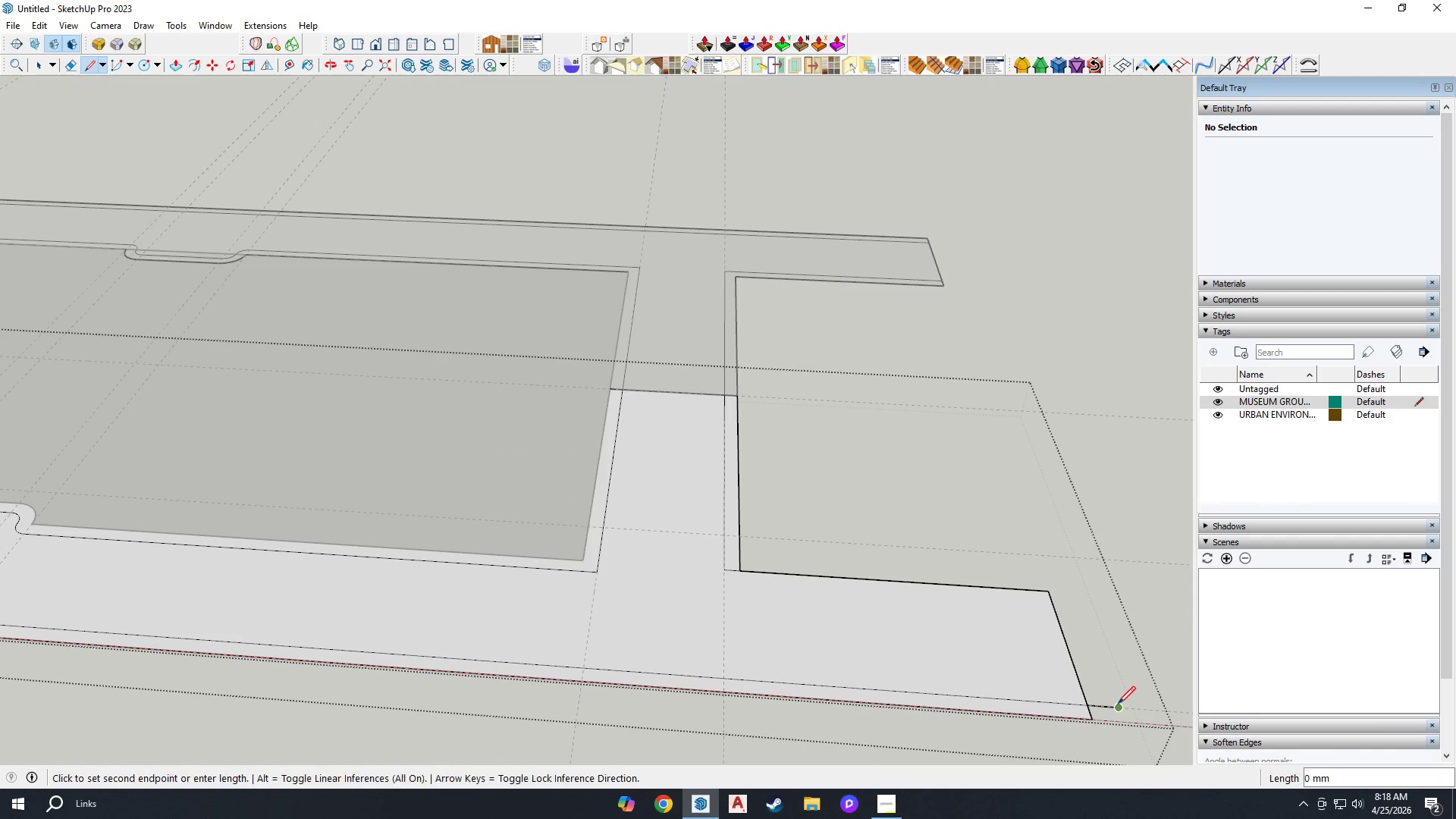 
key(Escape)
 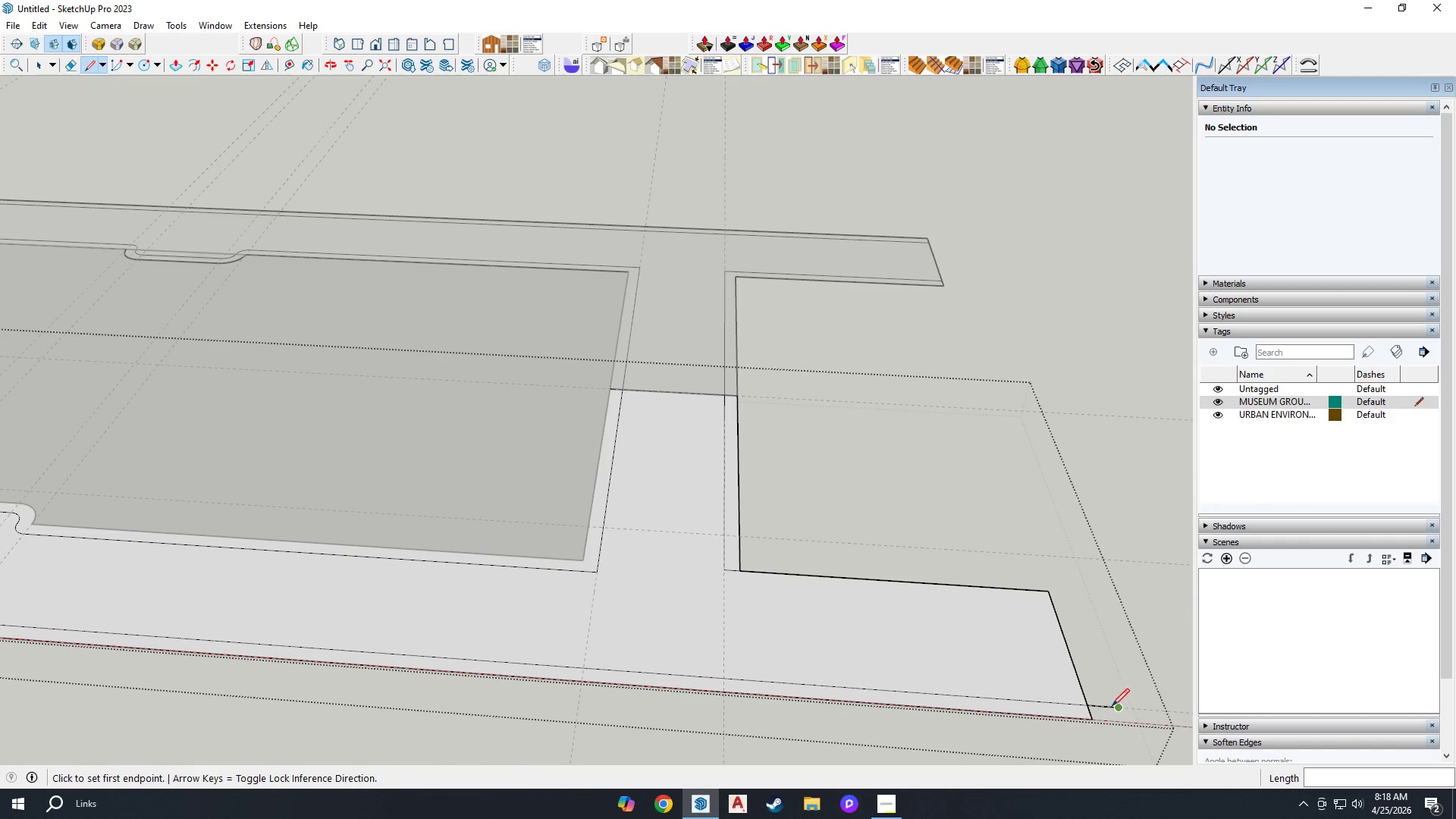 
key(E)
 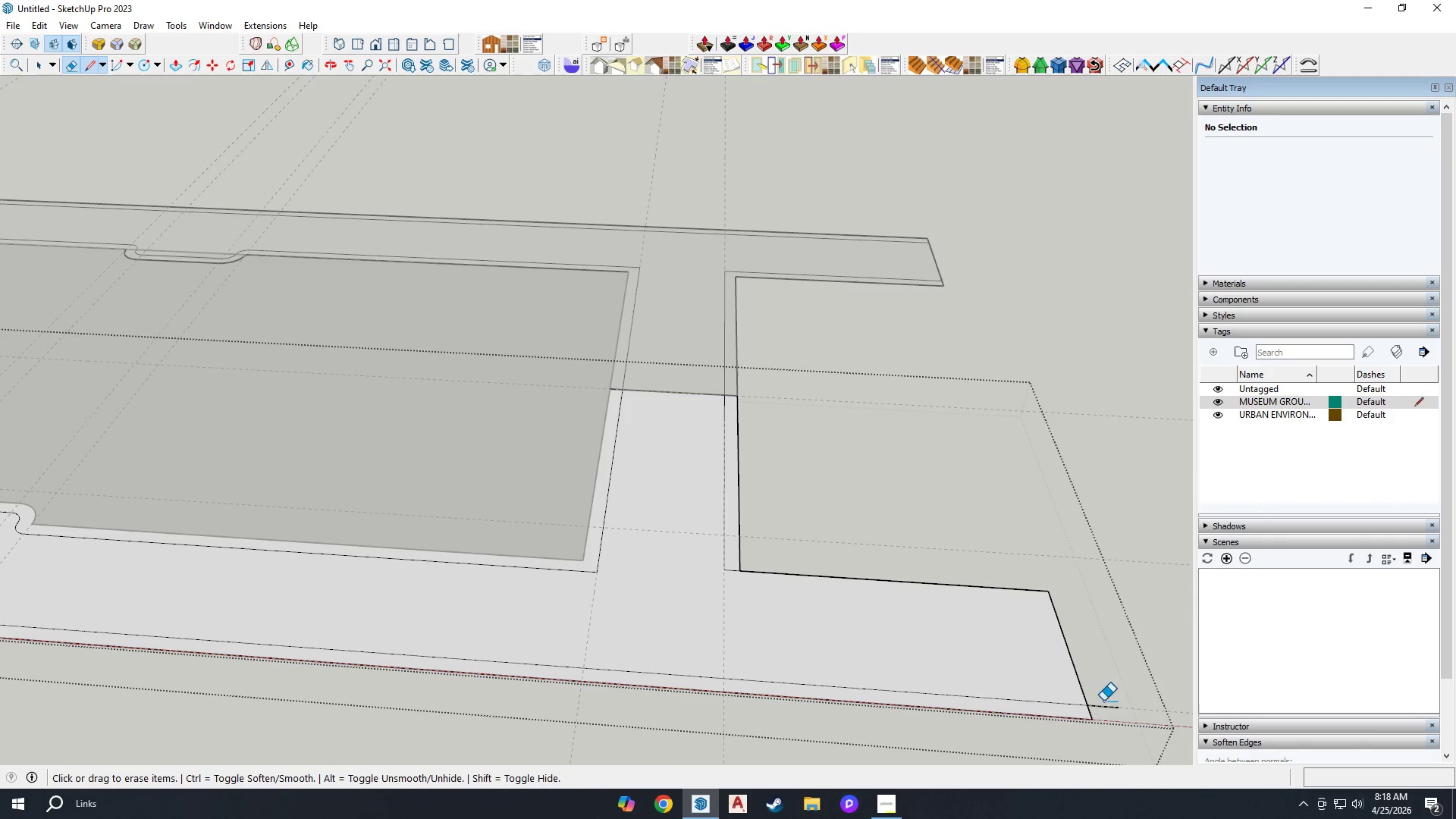 
left_click_drag(start_coordinate=[1103, 701], to_coordinate=[1110, 717])
 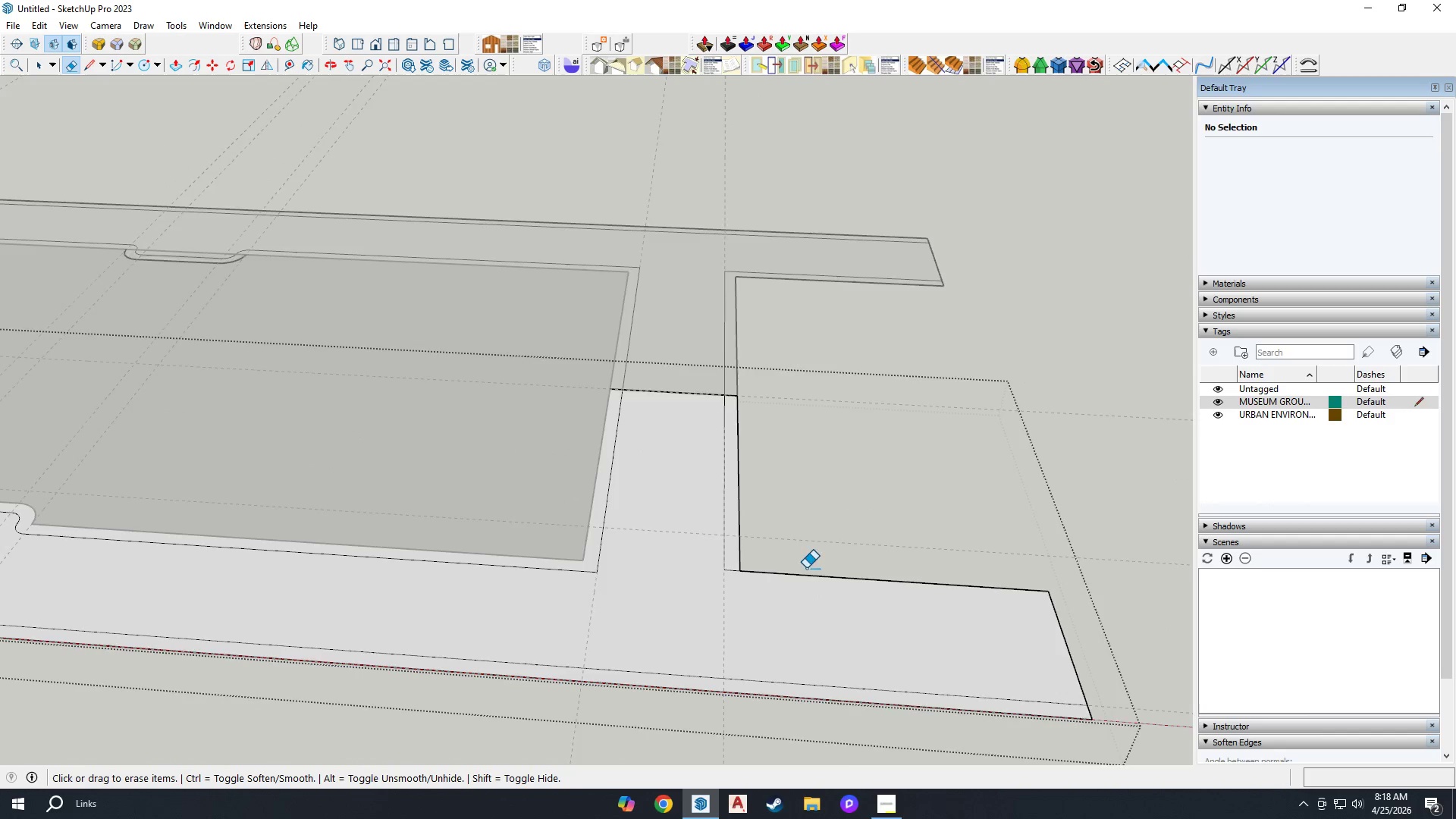 
scroll: coordinate [730, 552], scroll_direction: up, amount: 4.0
 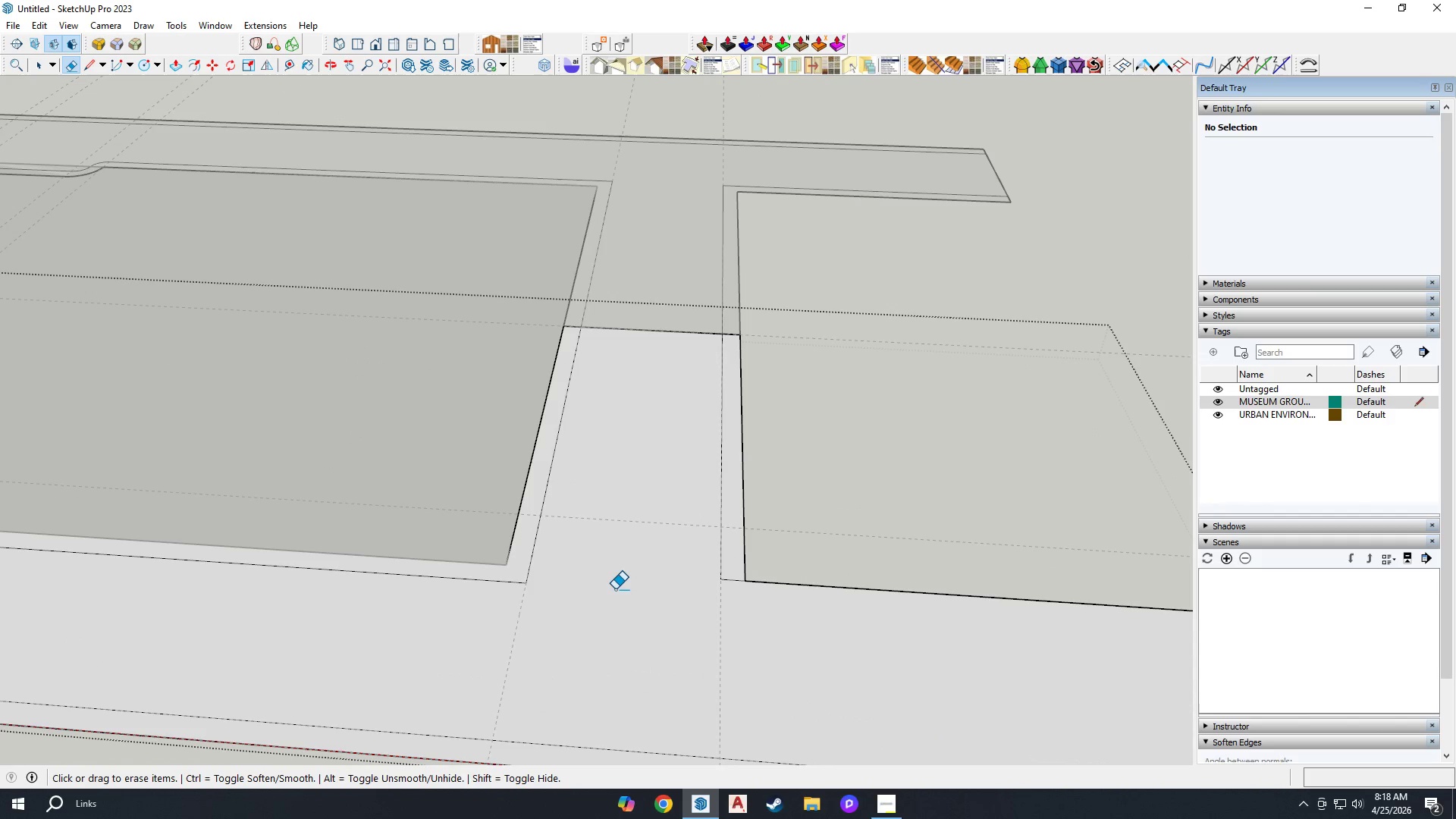 
key(L)
 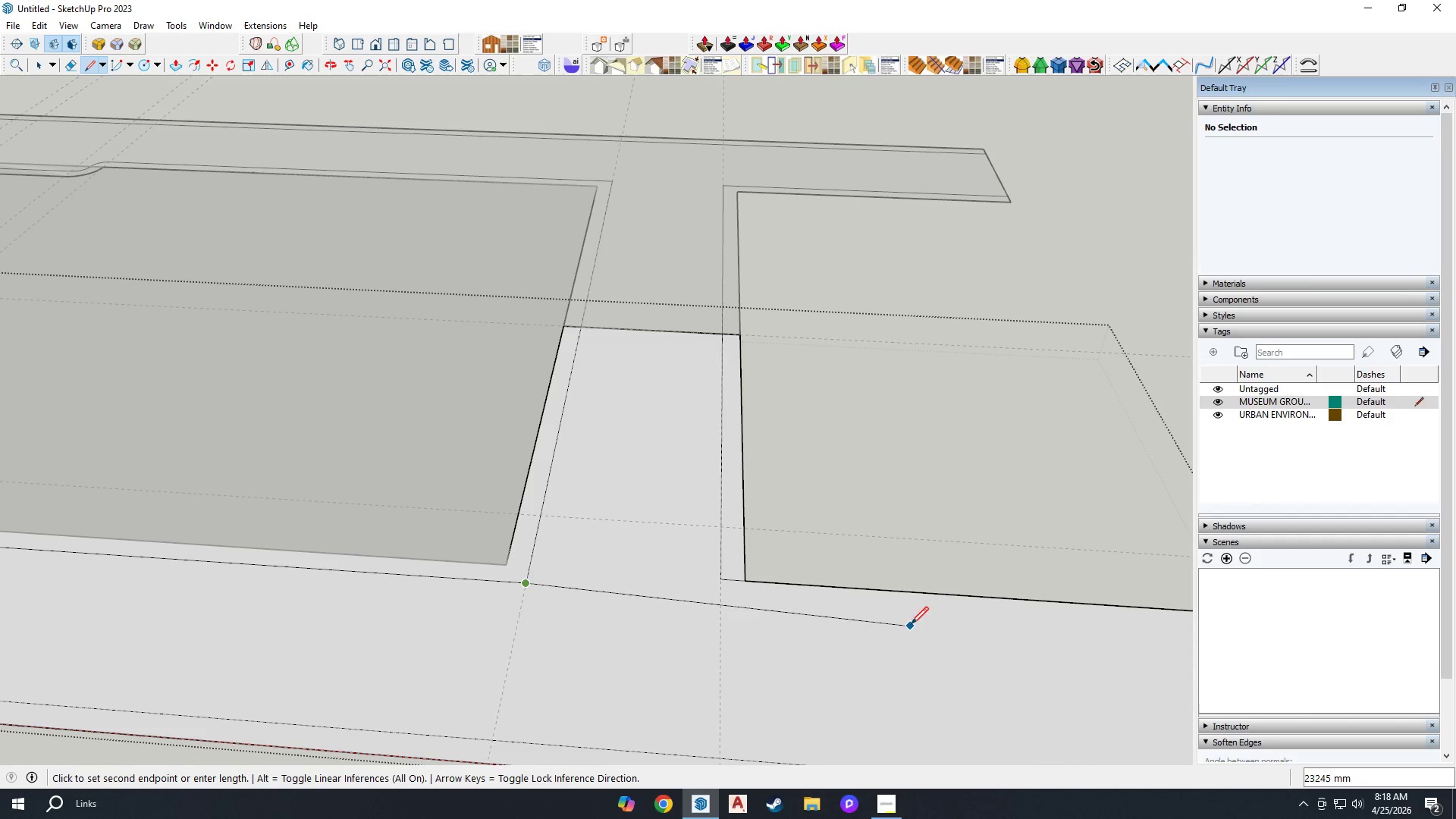 
scroll: coordinate [836, 610], scroll_direction: down, amount: 4.0
 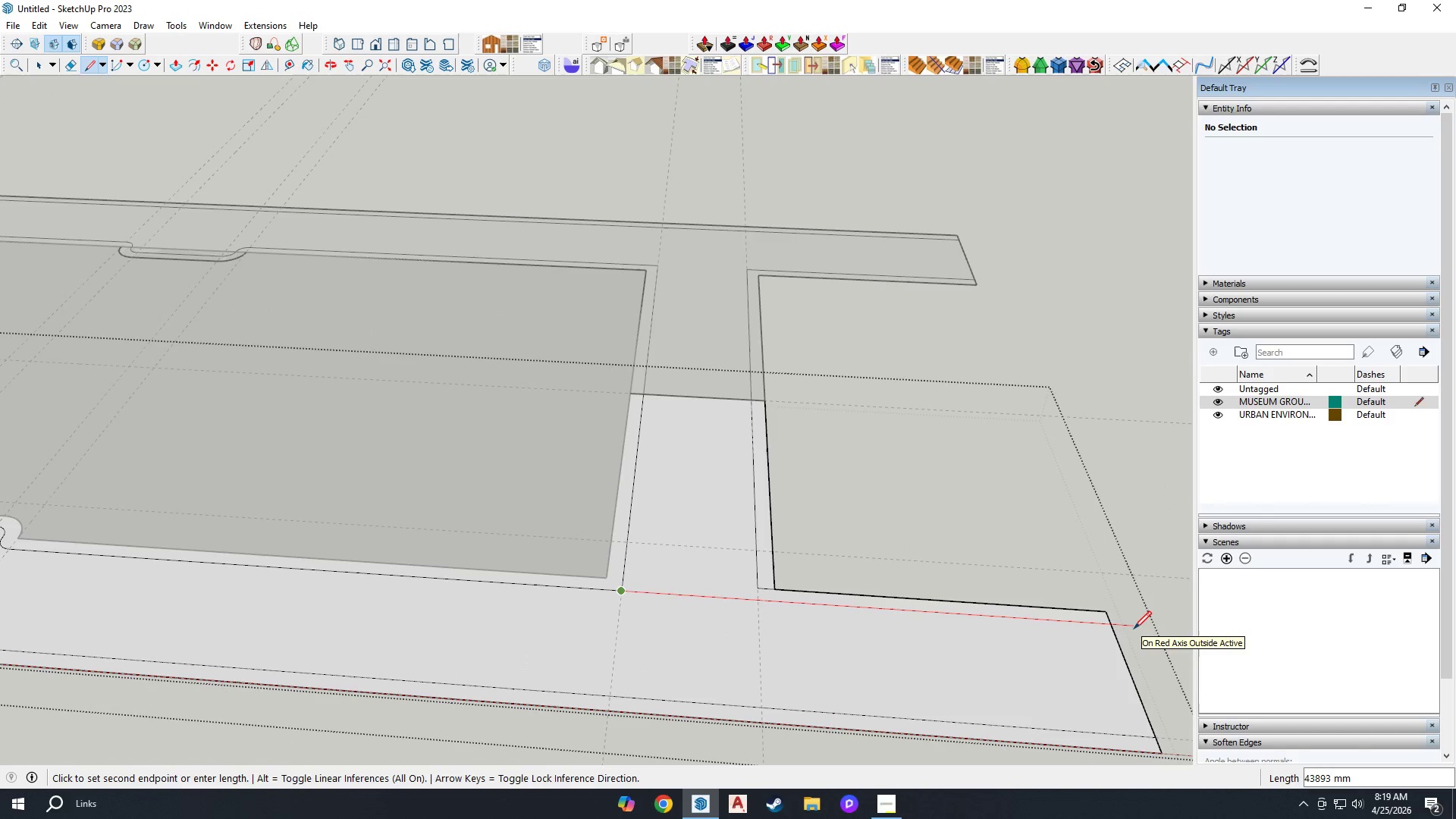 
left_click([1134, 629])
 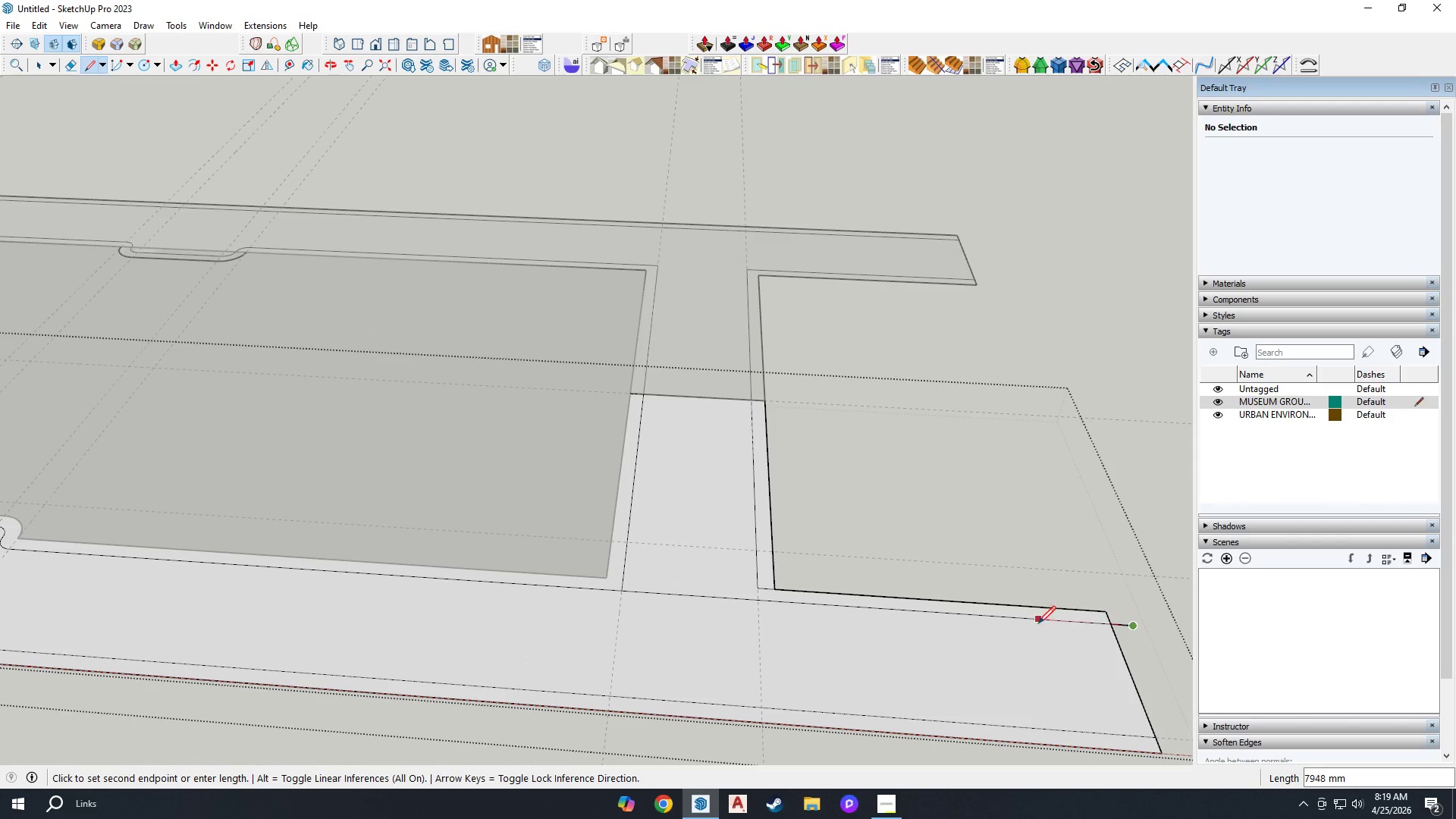 
key(Escape)
 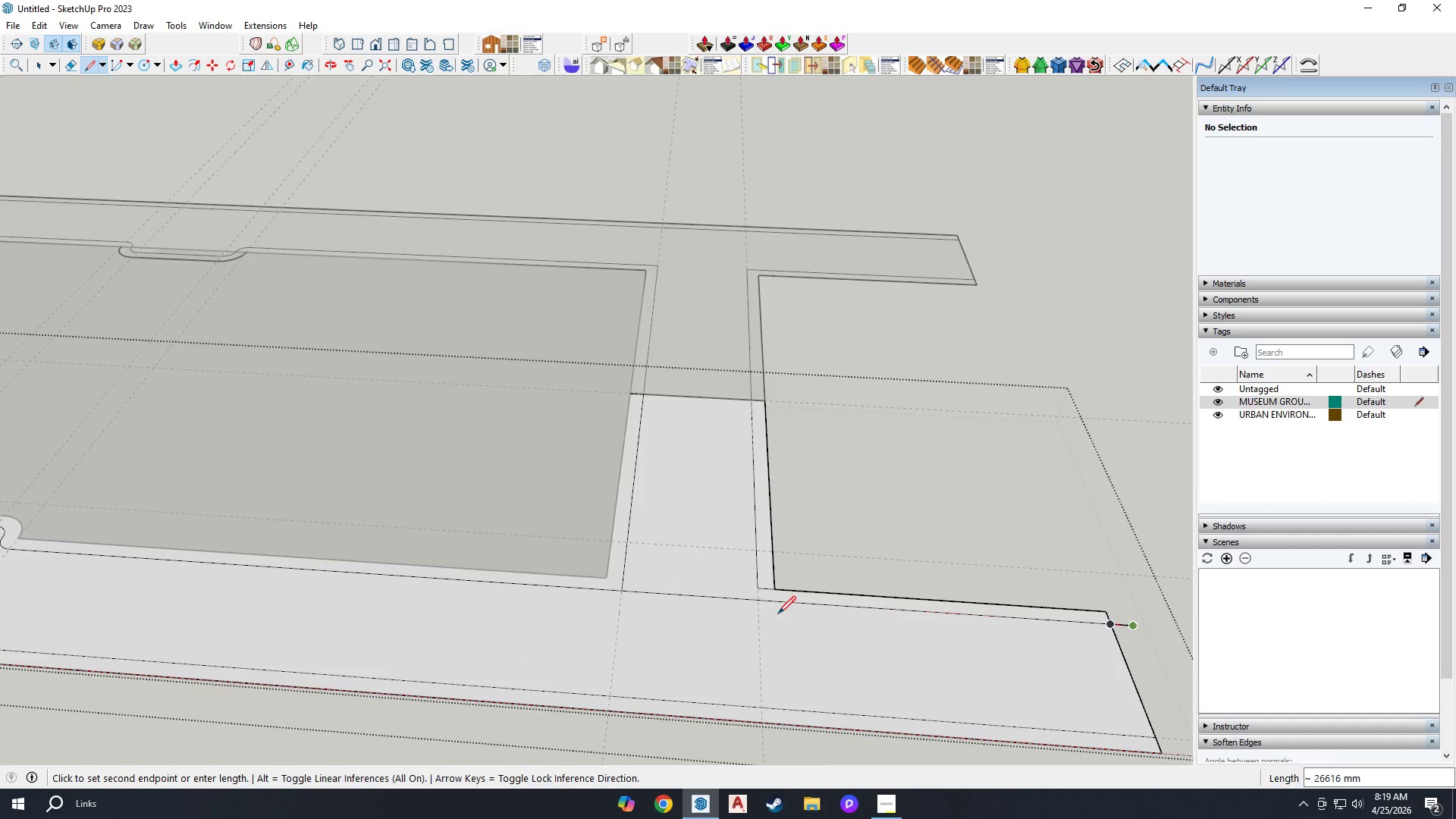 
scroll: coordinate [741, 602], scroll_direction: up, amount: 2.0
 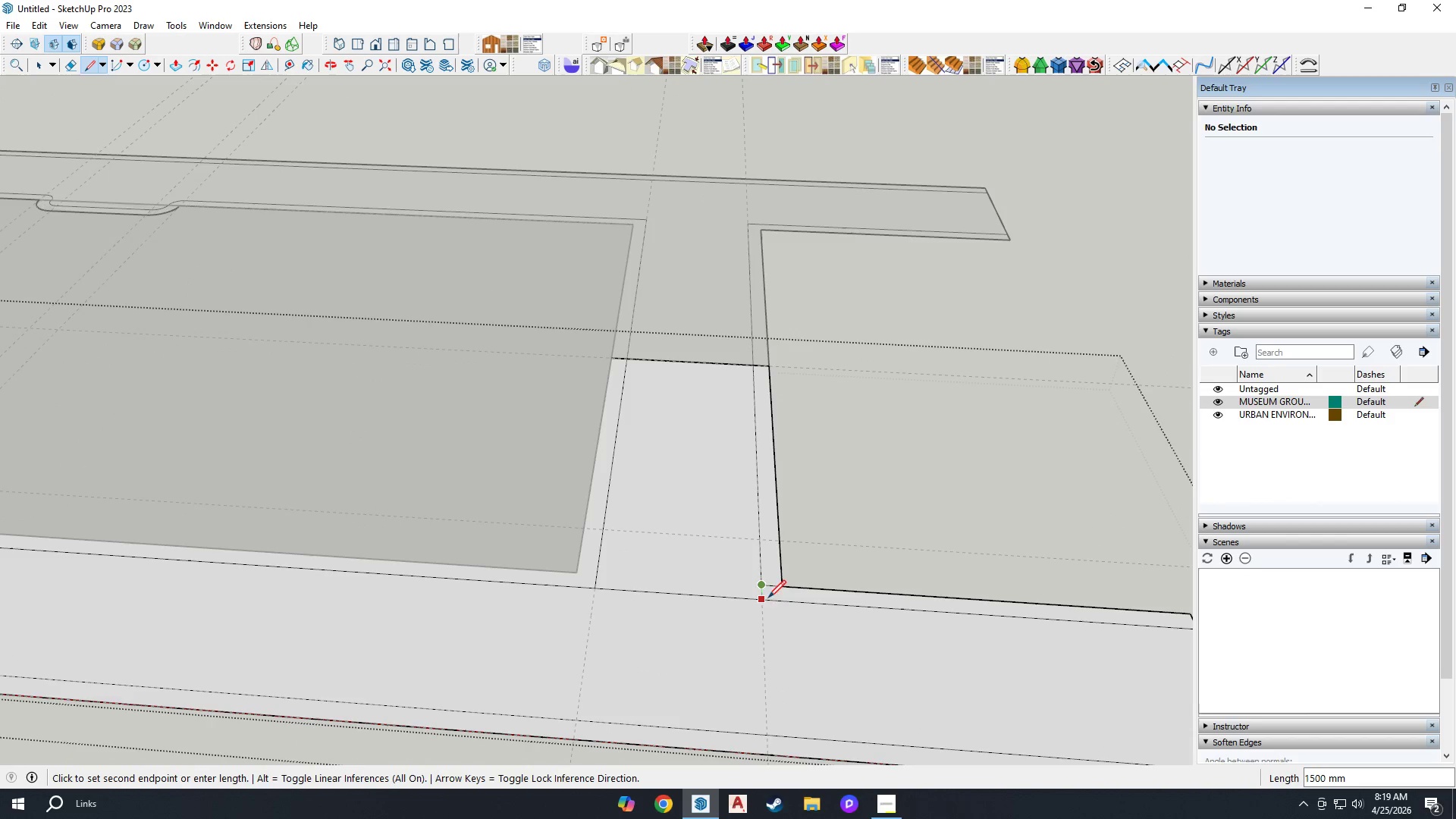 
double_click([769, 599])
 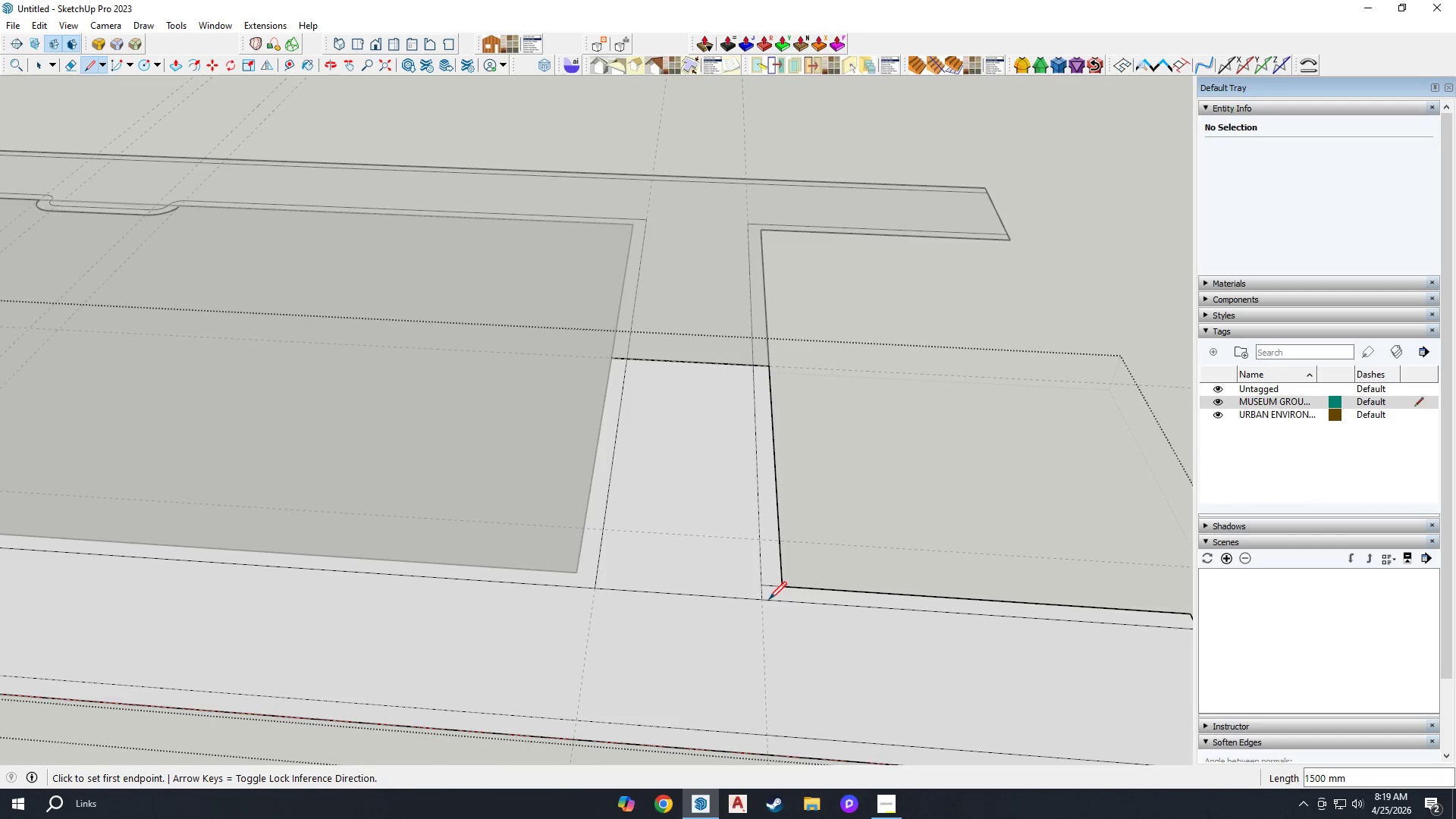 
key(E)
 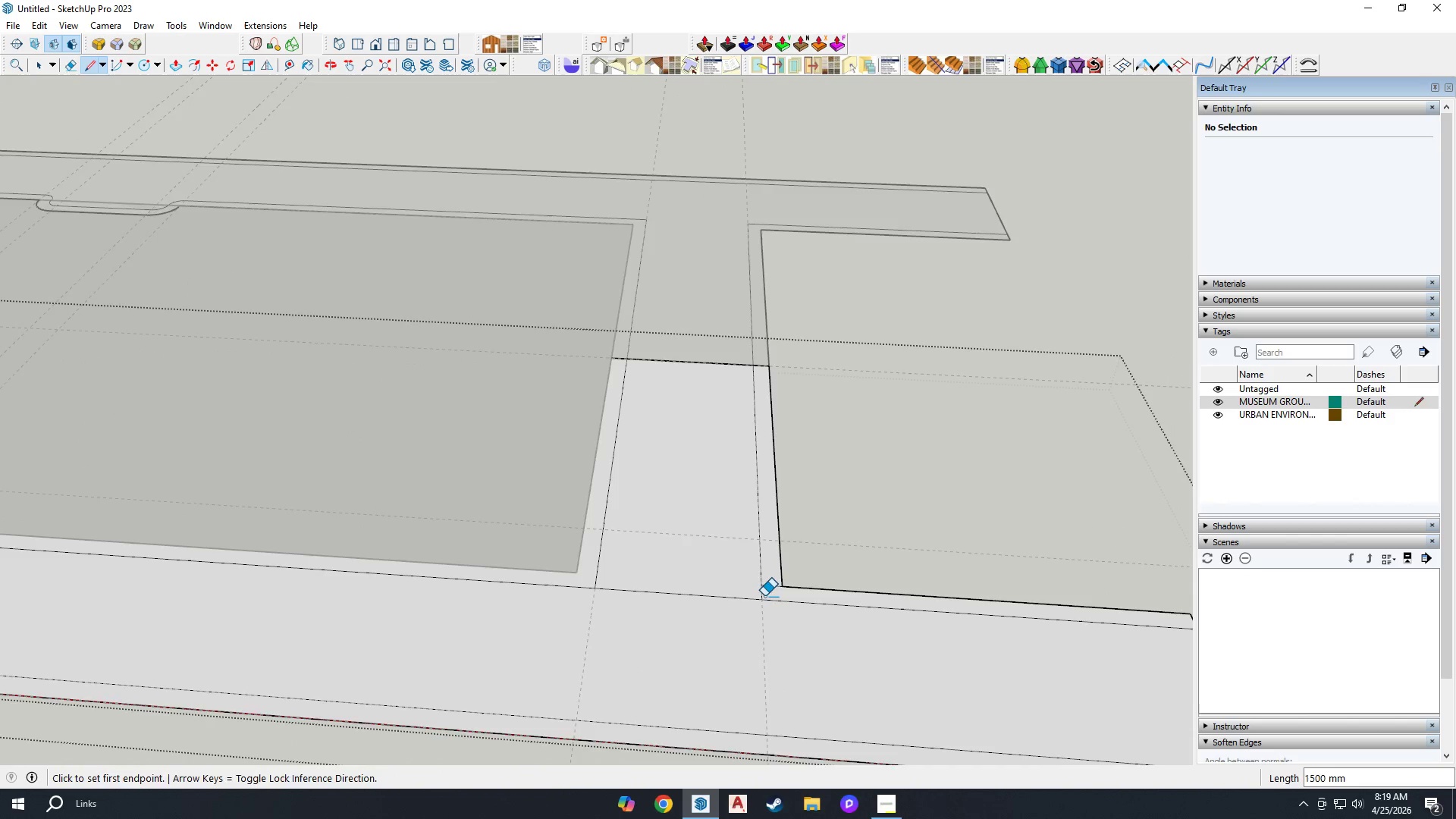 
left_click_drag(start_coordinate=[770, 591], to_coordinate=[770, 576])
 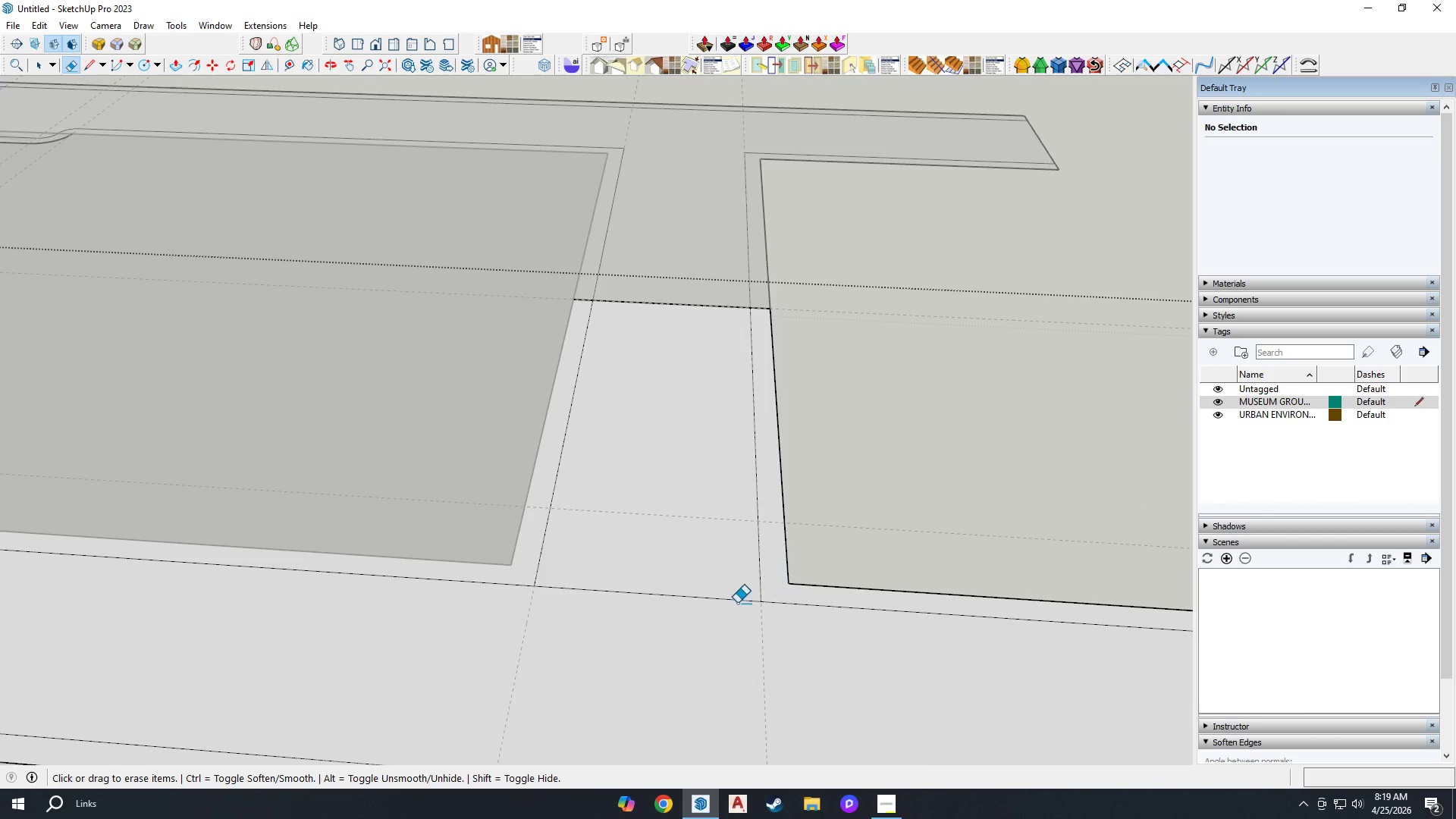 
scroll: coordinate [764, 595], scroll_direction: up, amount: 3.0
 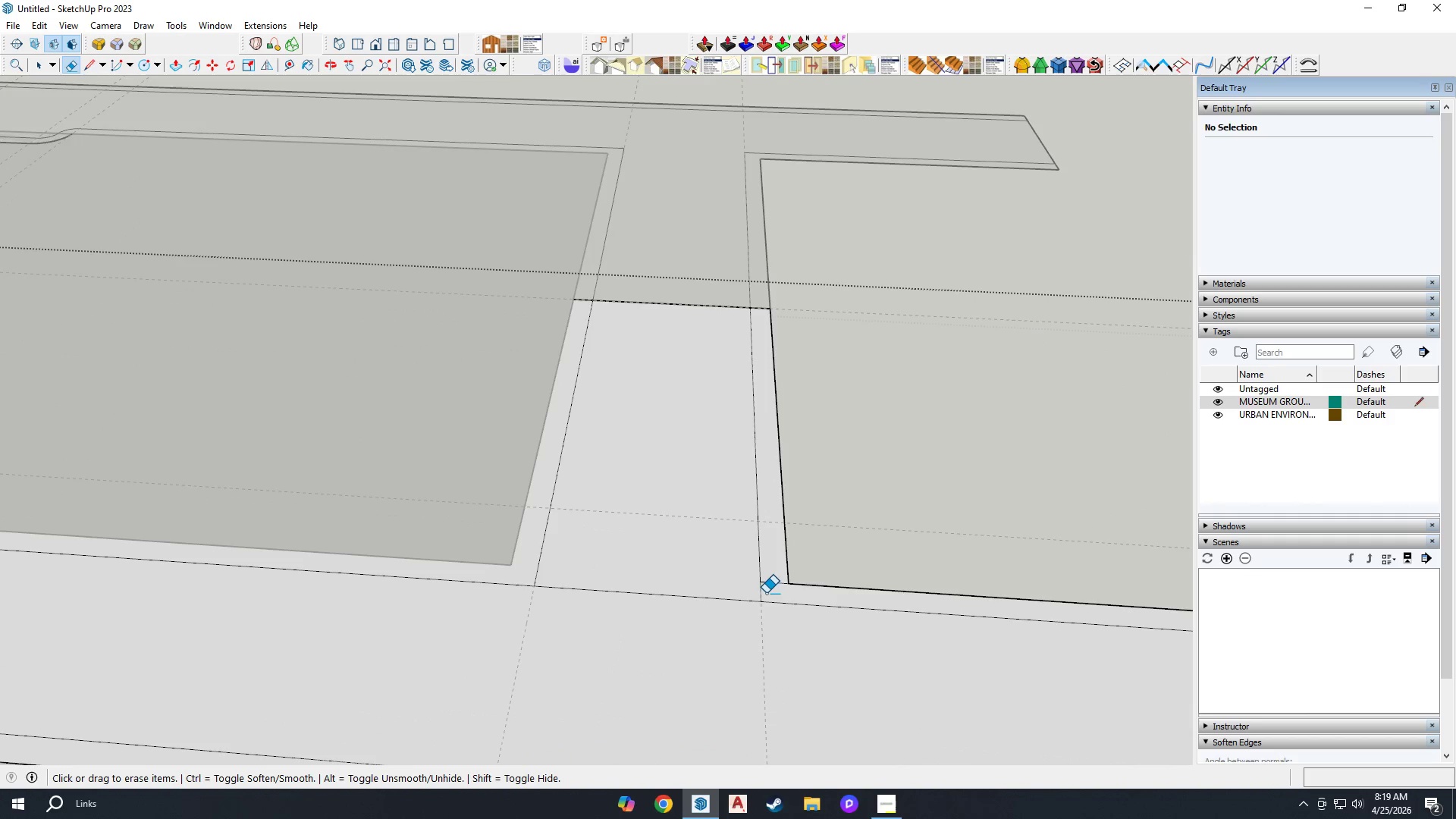 
left_click_drag(start_coordinate=[732, 599], to_coordinate=[733, 613])
 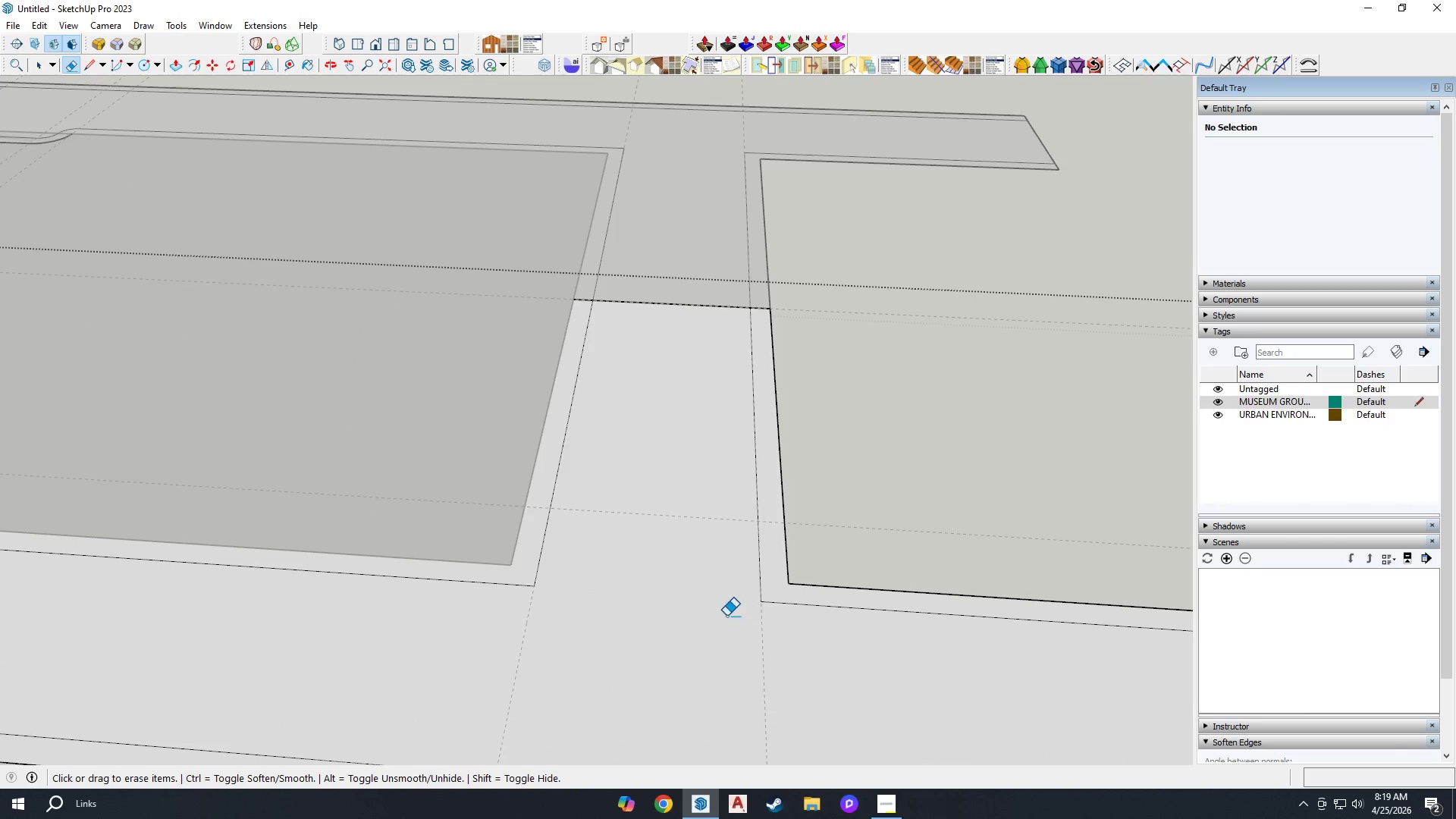 
scroll: coordinate [618, 583], scroll_direction: down, amount: 5.0
 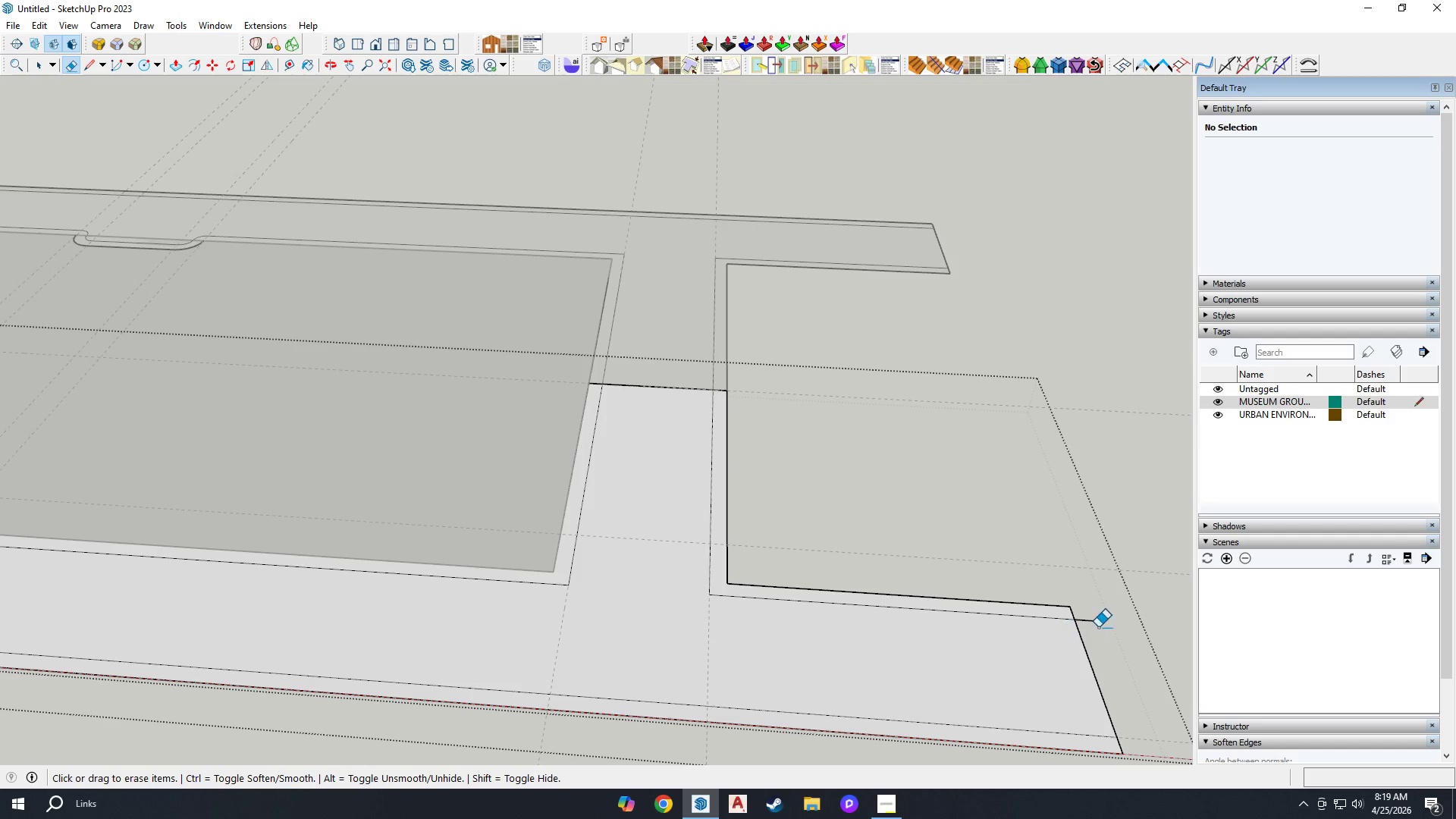 
left_click_drag(start_coordinate=[1100, 626], to_coordinate=[1096, 611])
 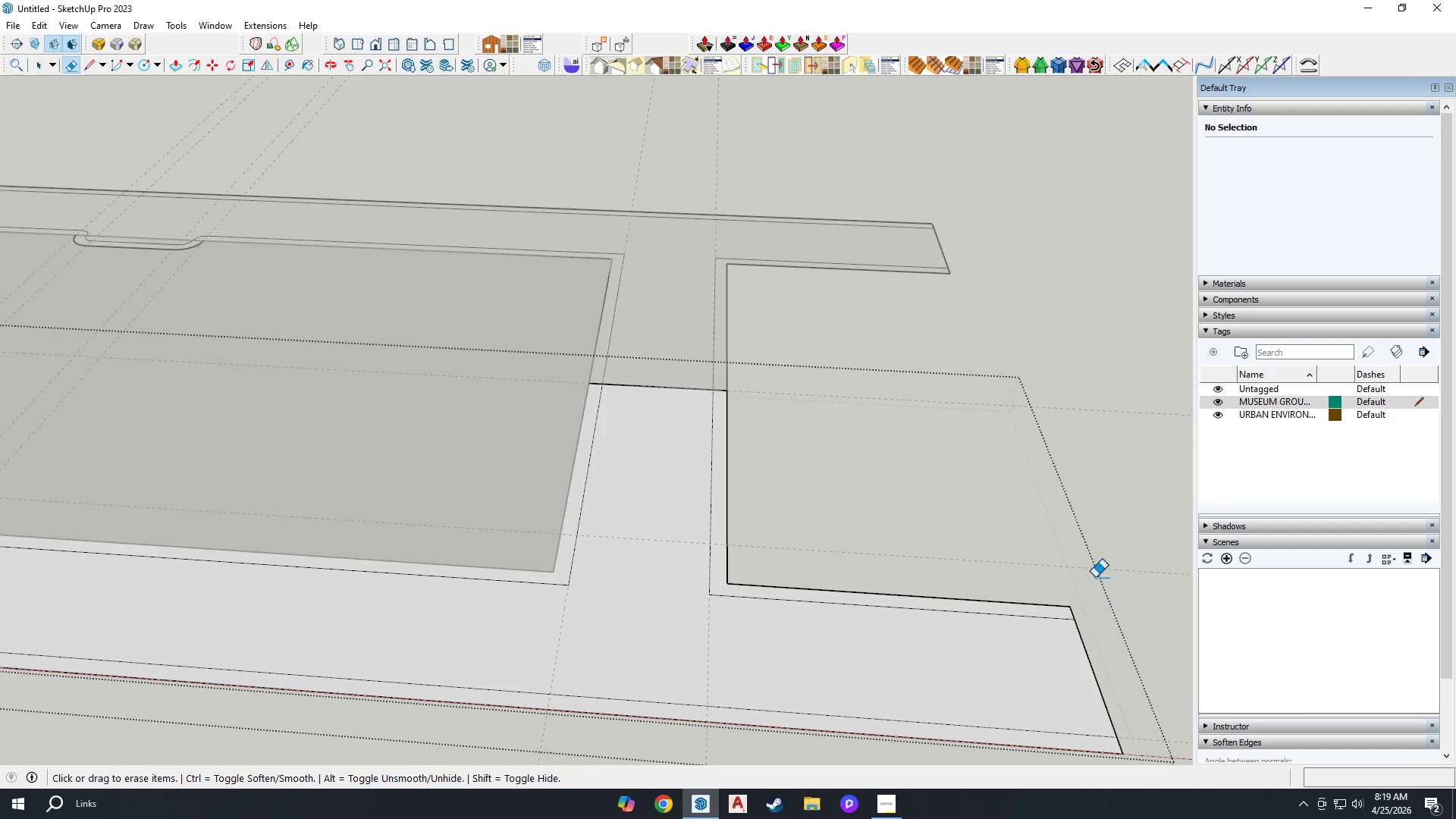 
key(Space)
 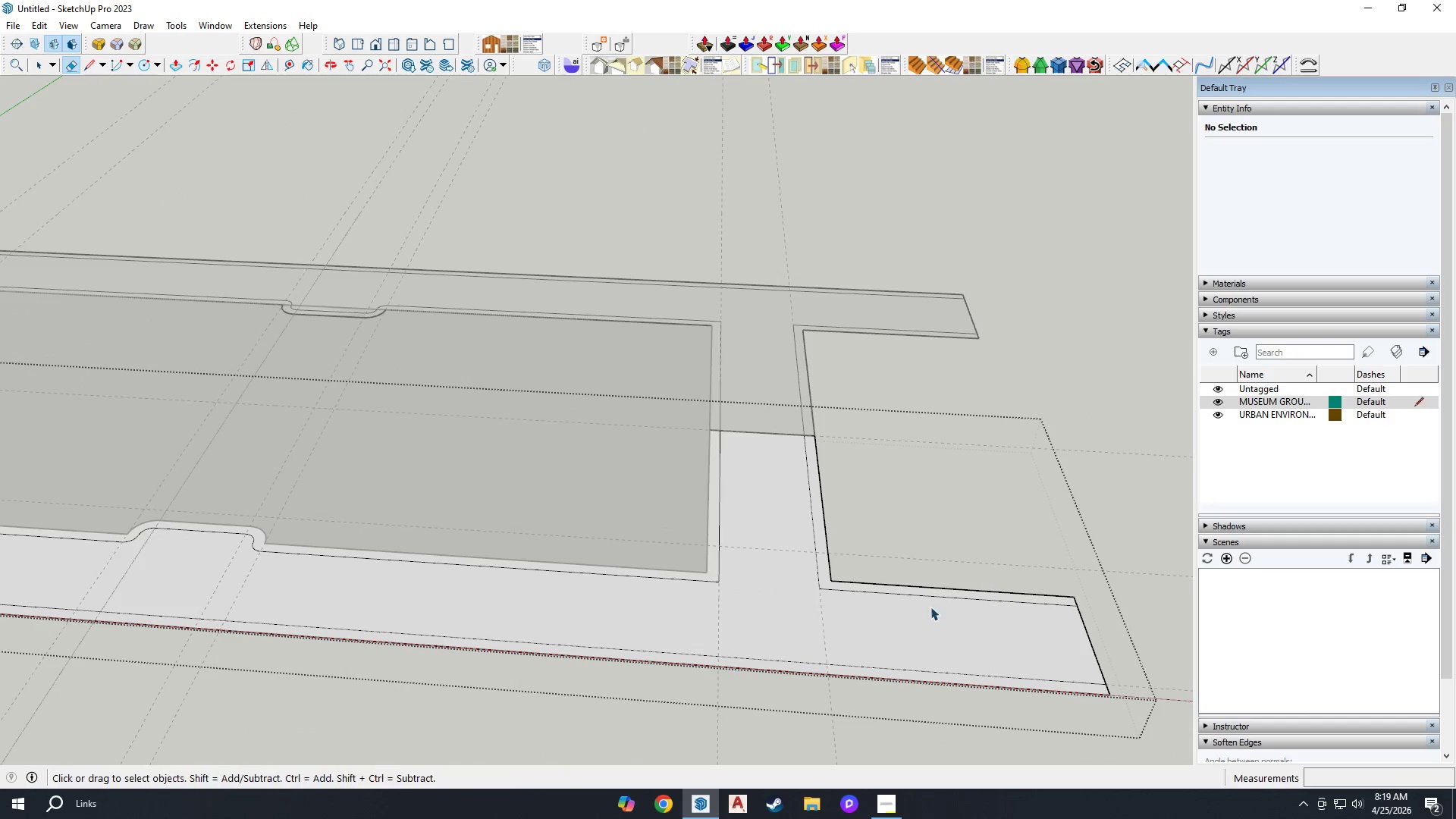 
left_click([840, 607])
 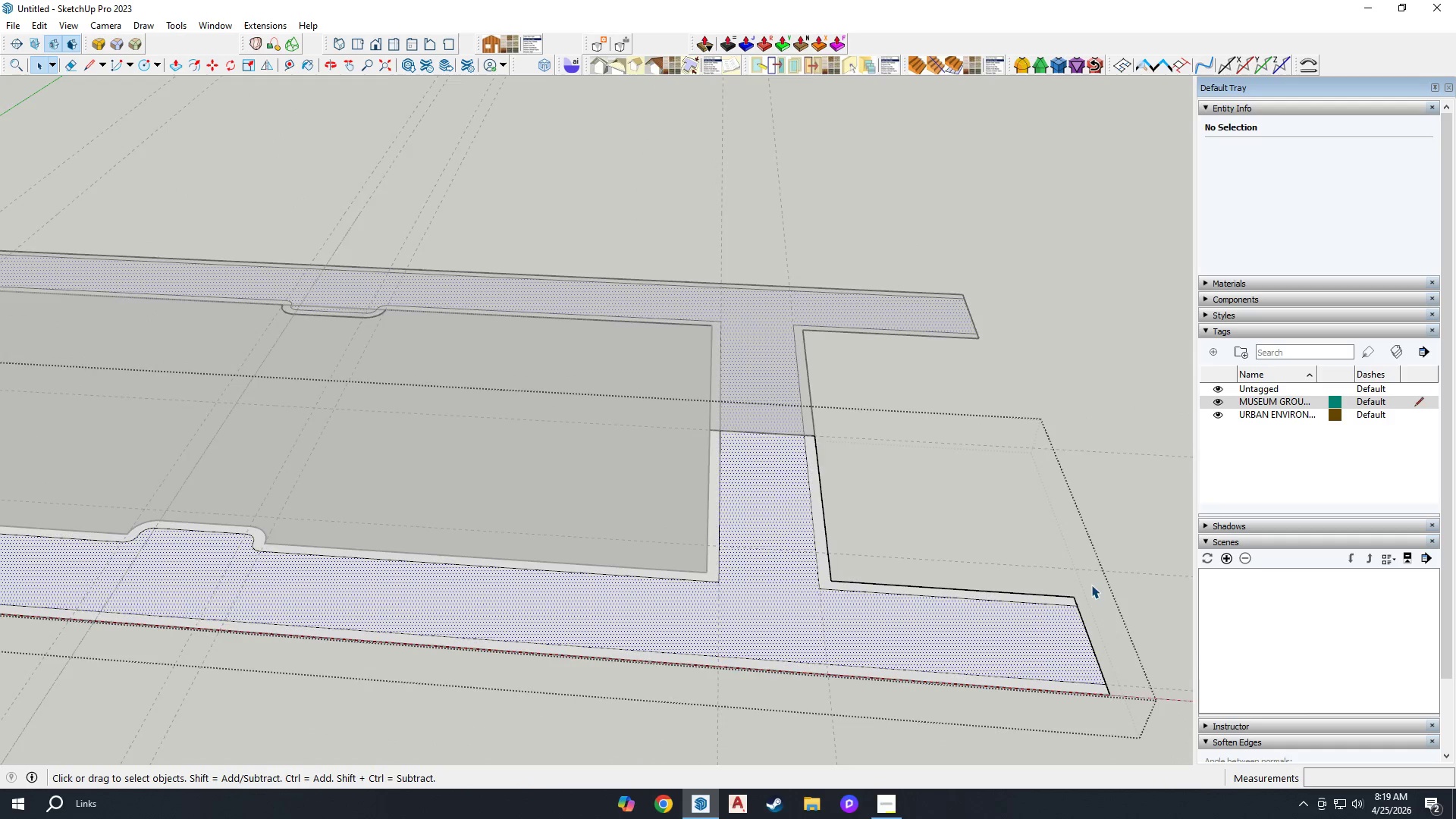 
scroll: coordinate [1070, 572], scroll_direction: down, amount: 5.0
 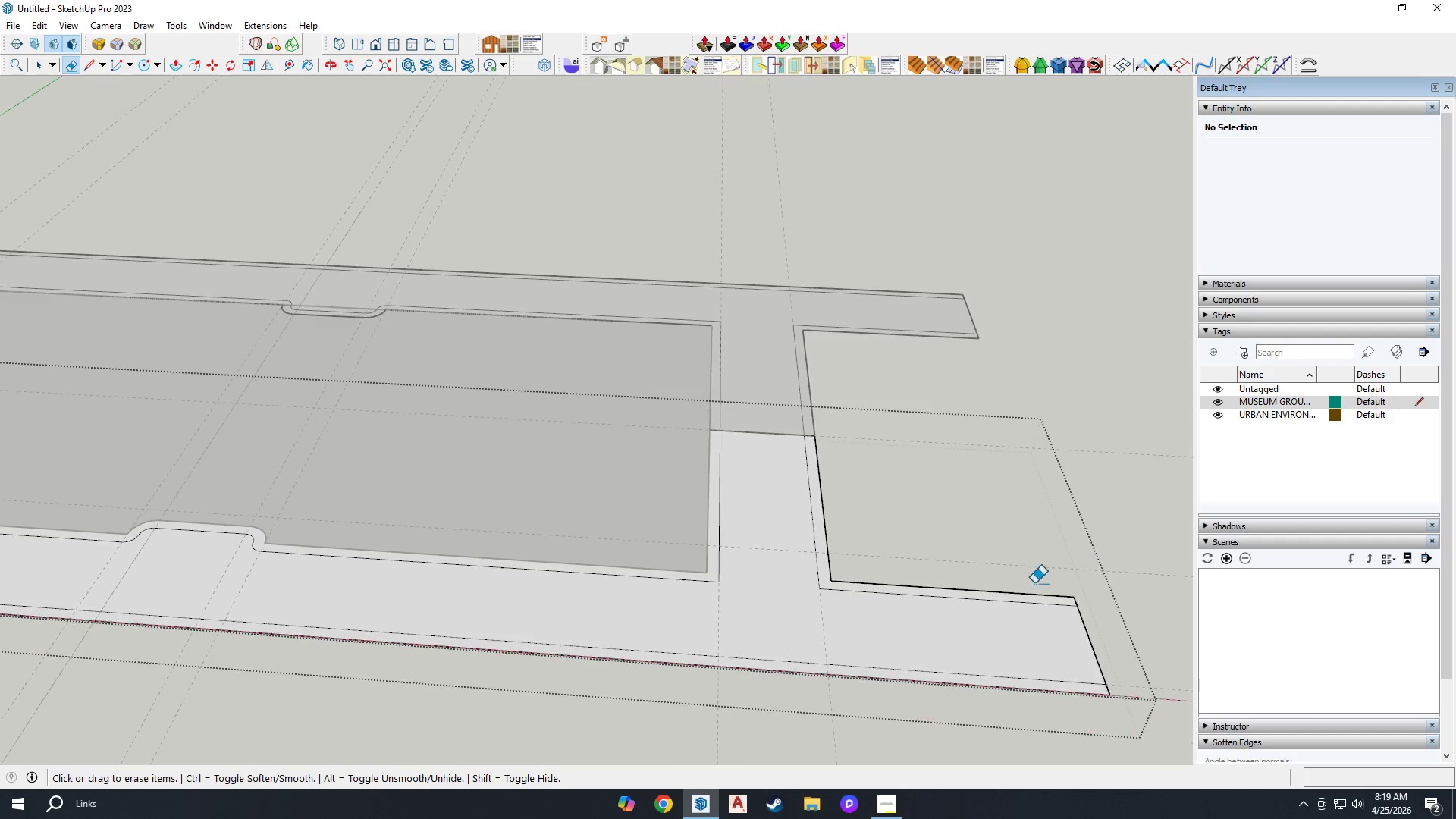 
key(P)
 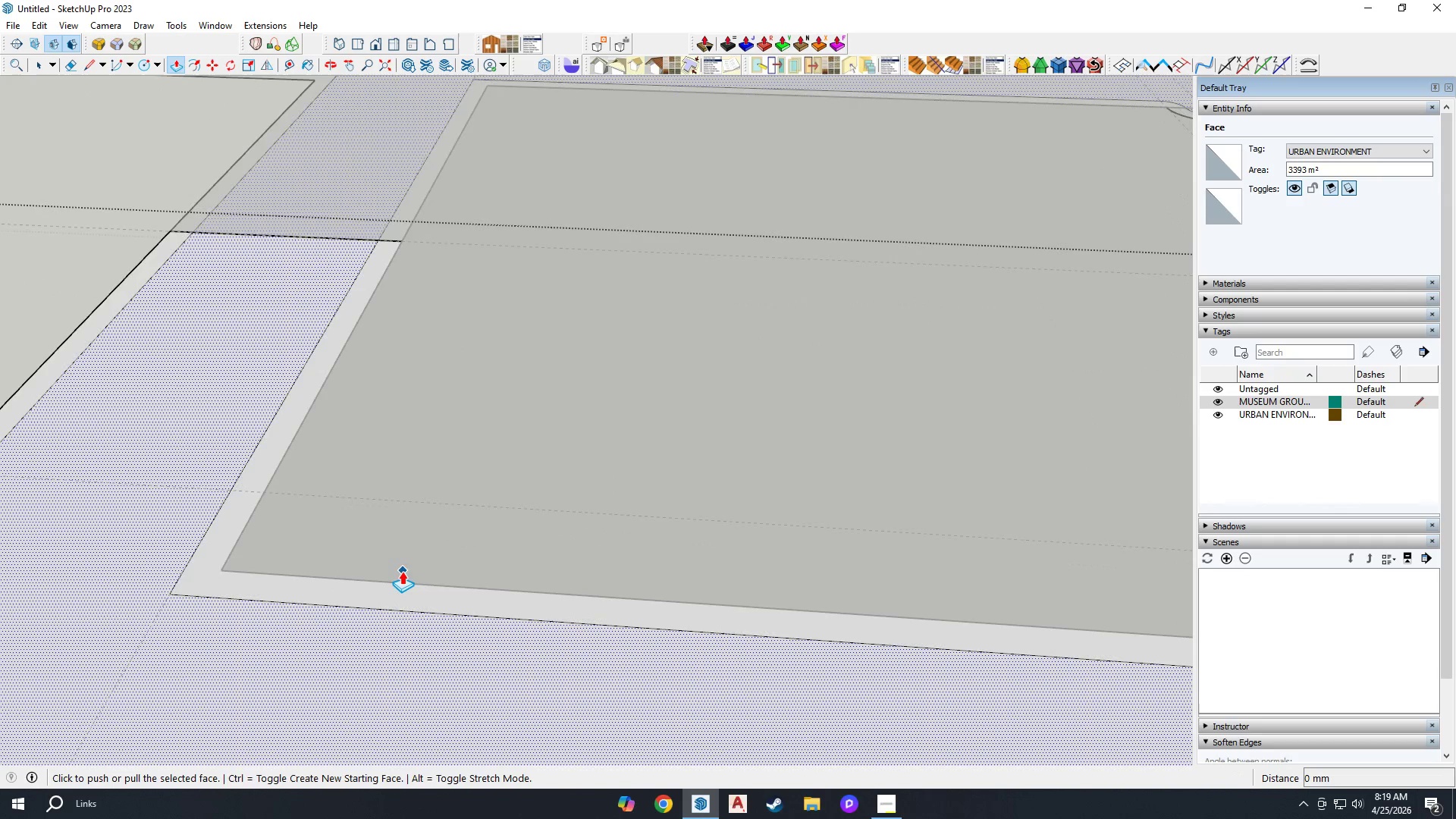 
key(Escape)
 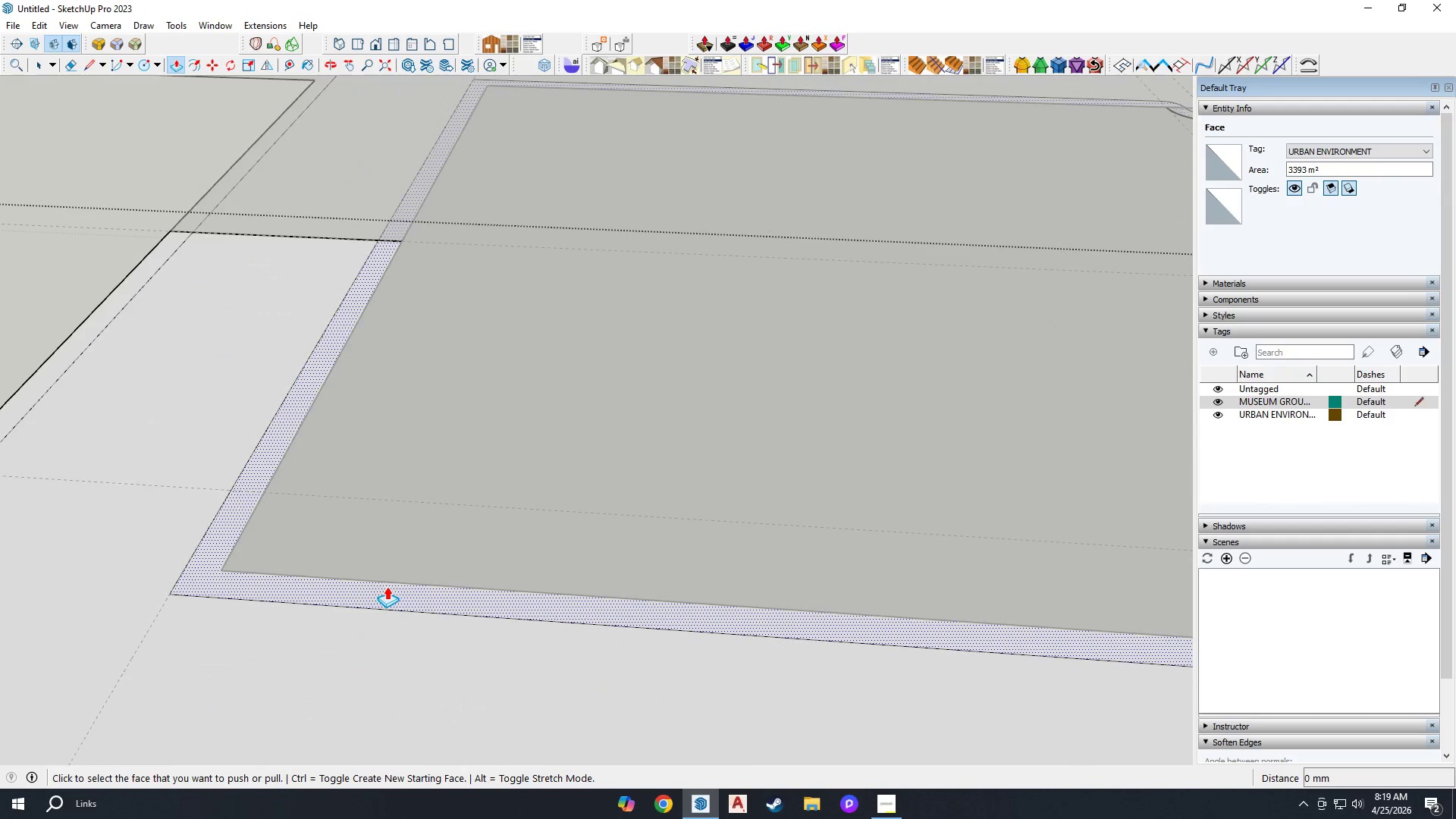 
scroll: coordinate [403, 570], scroll_direction: up, amount: 8.0
 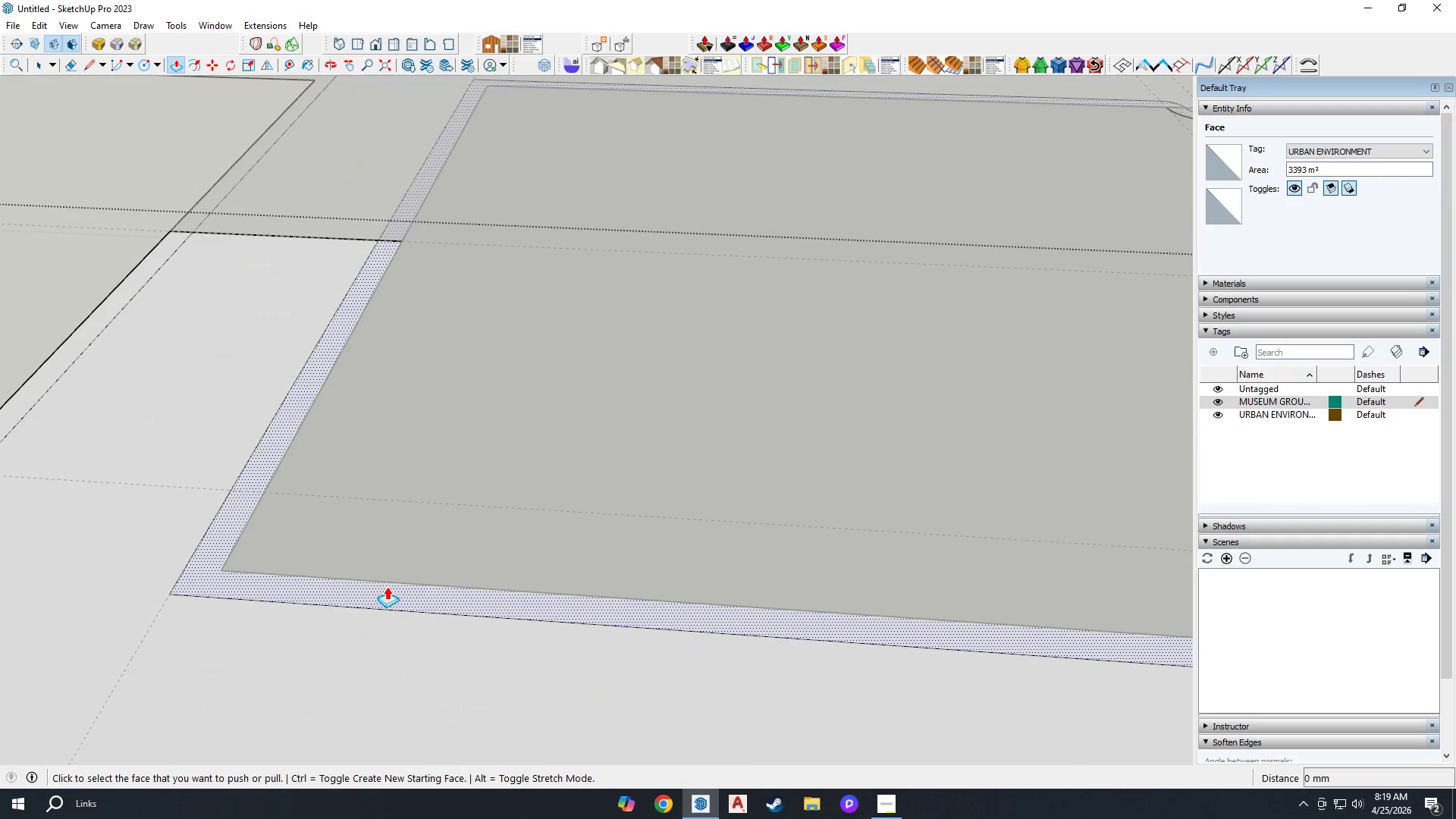 
left_click([385, 588])
 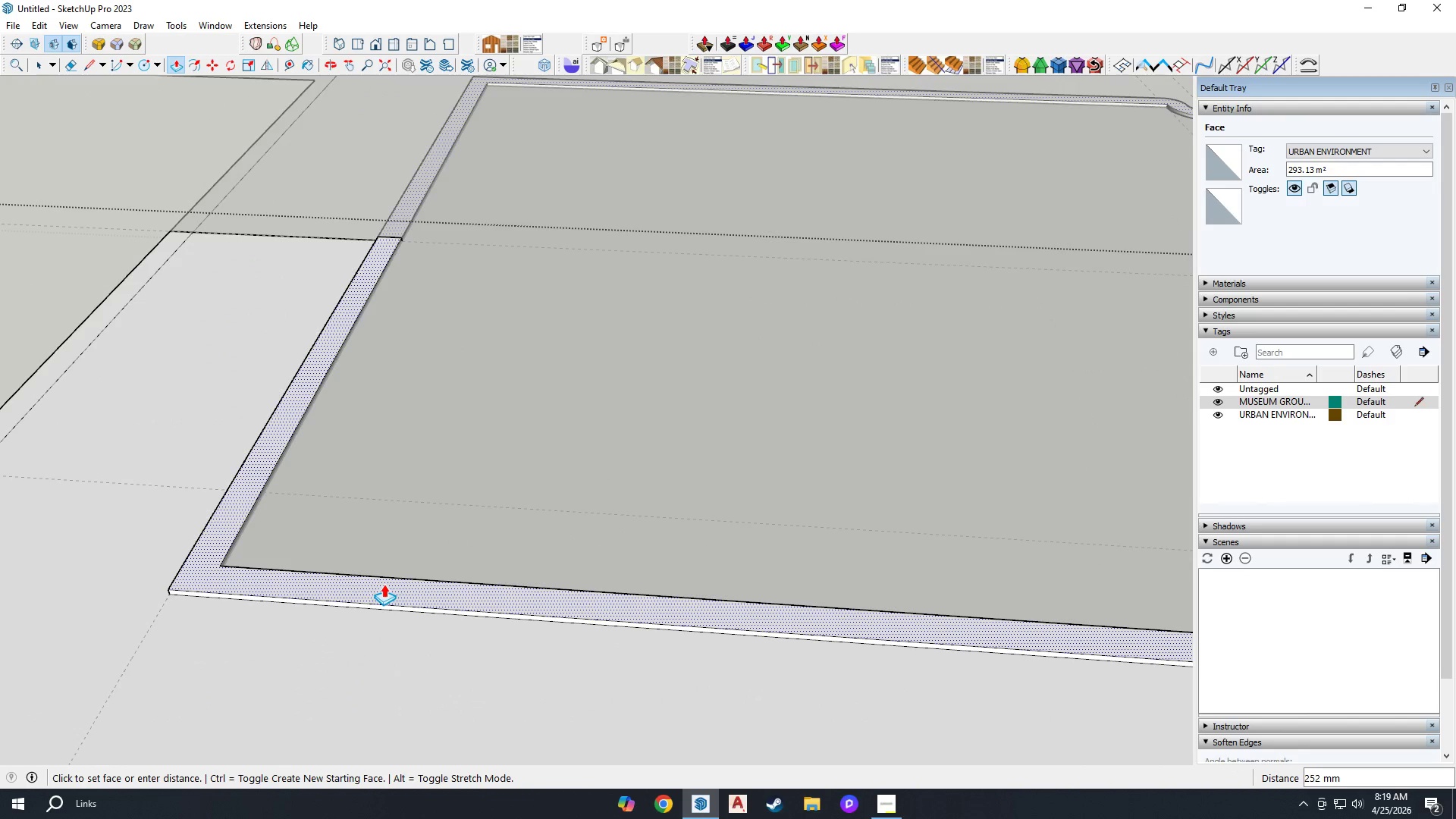 
type(200)
 